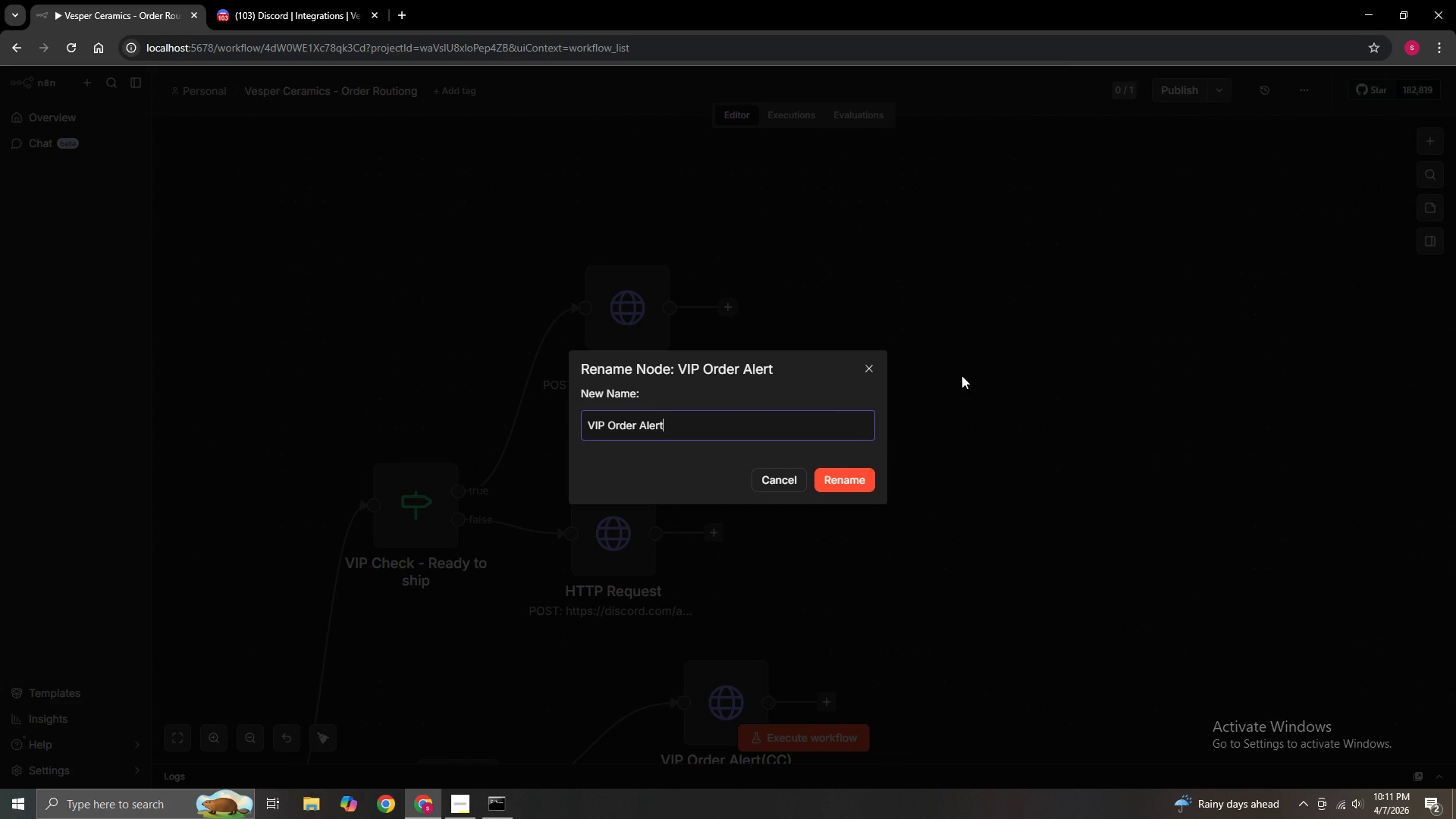 
hold_key(key=ArrowLeft, duration=1.2)
 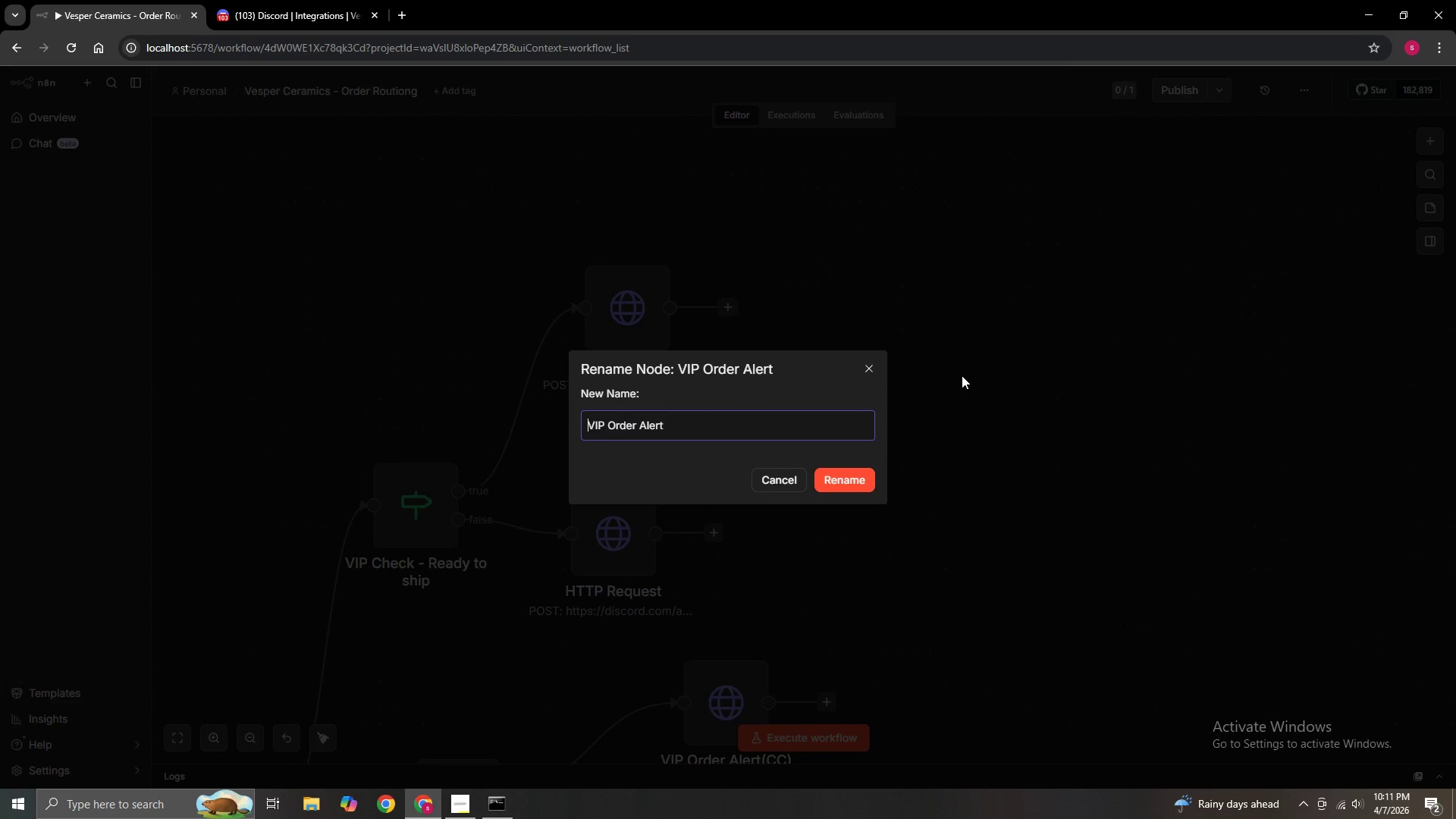 
type(Discord )
 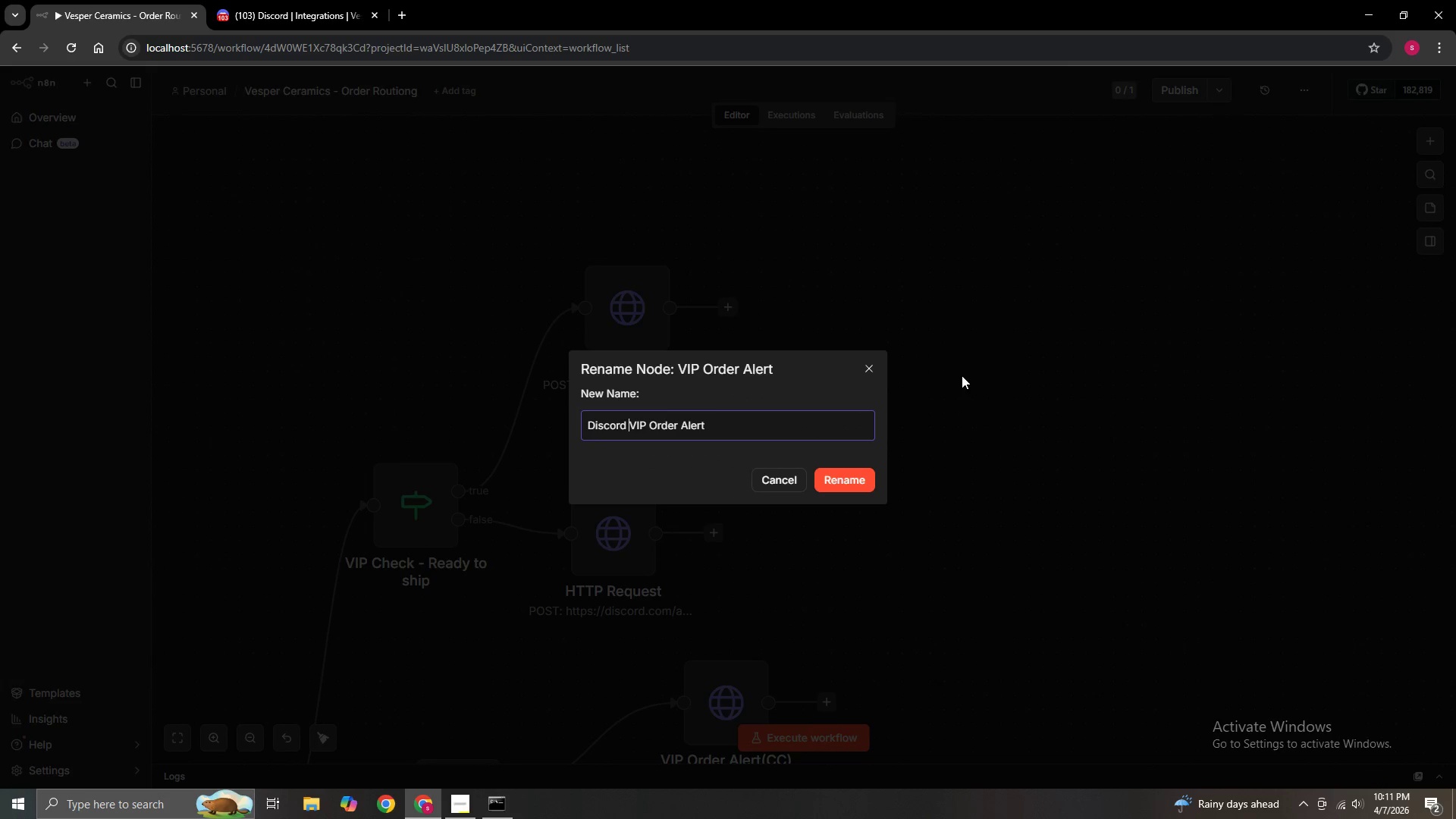 
hold_key(key=ArrowRight, duration=0.98)
 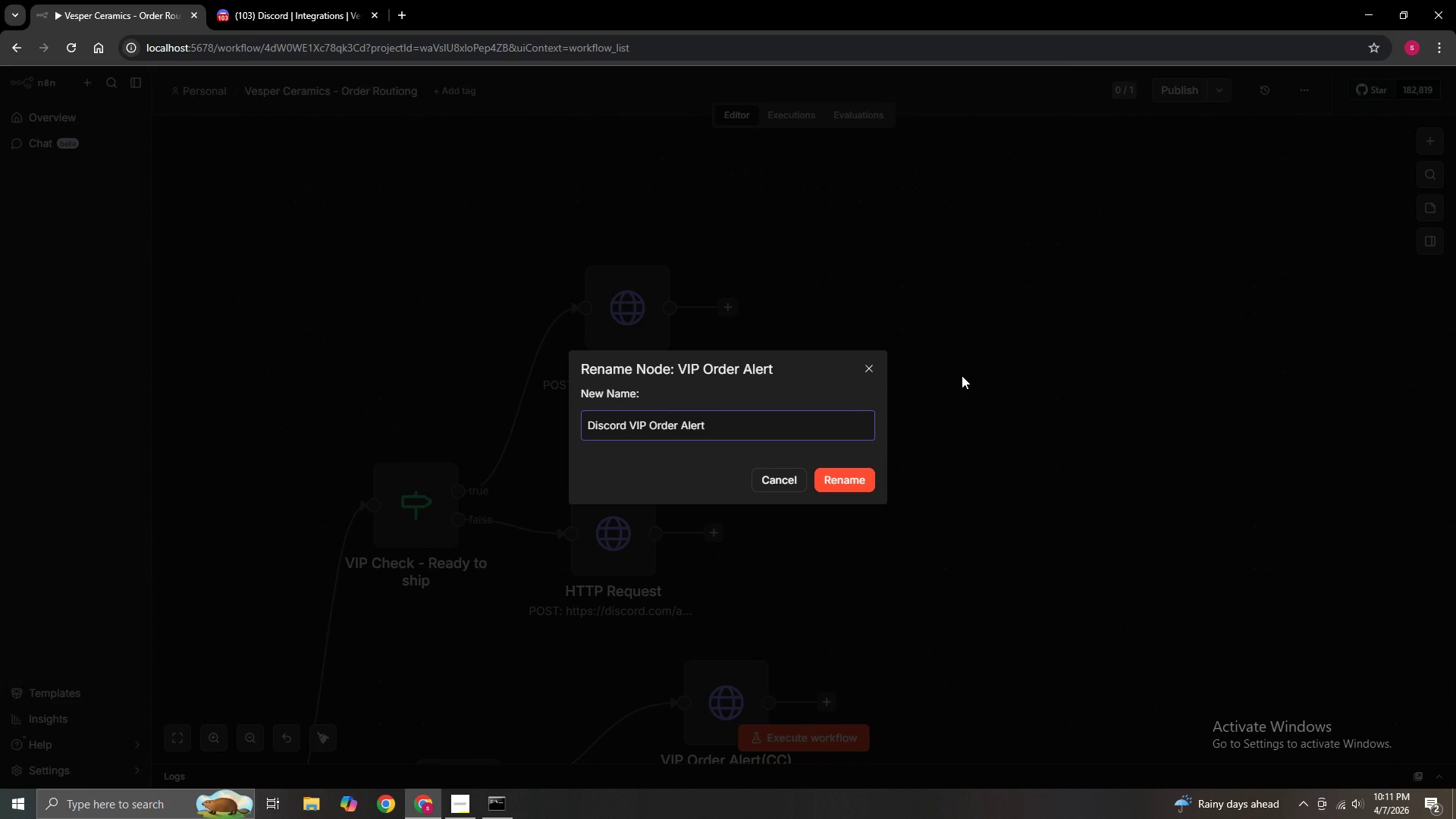 
hold_key(key=ShiftLeft, duration=1.5)
 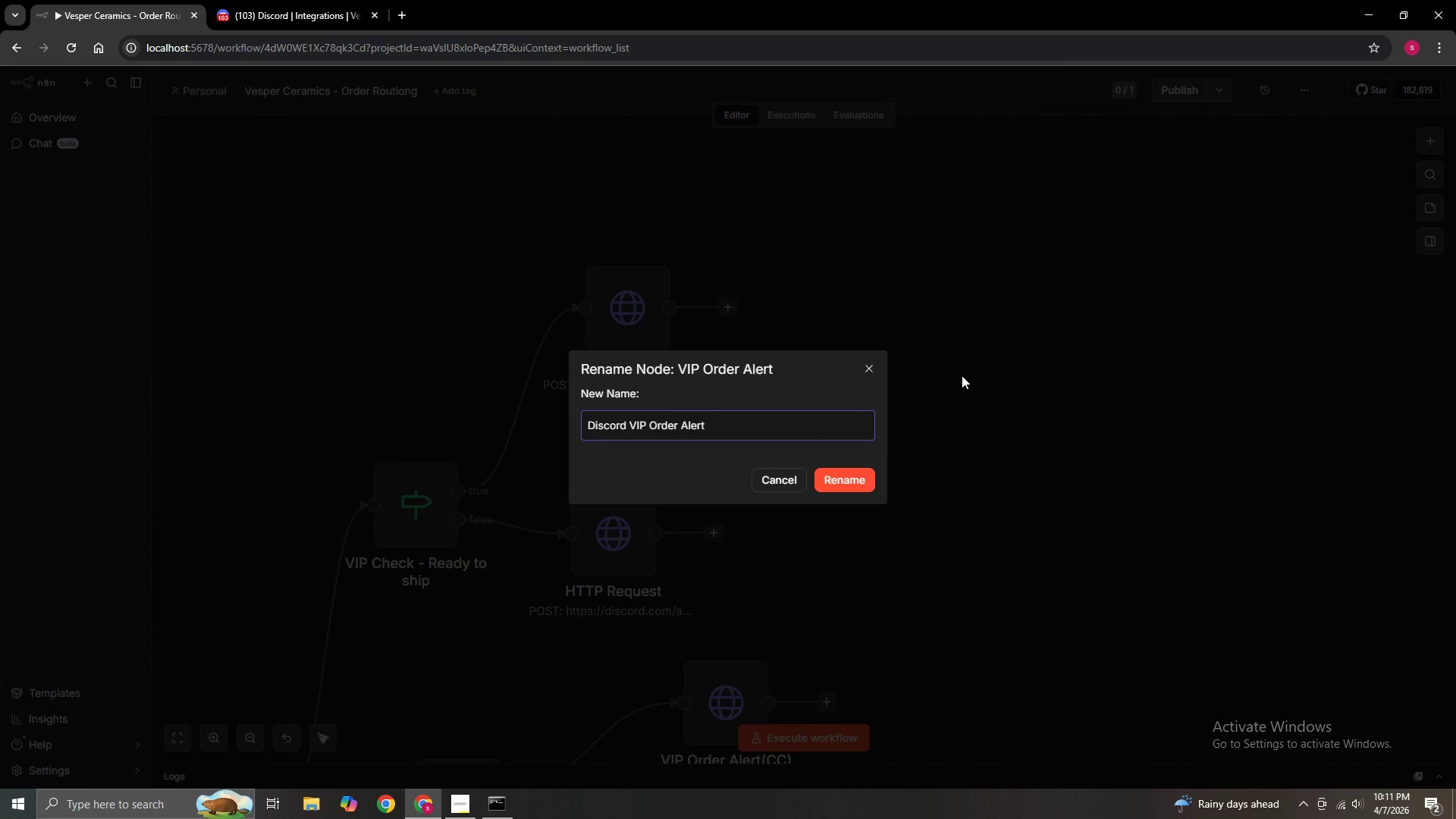 
type((RTS))
 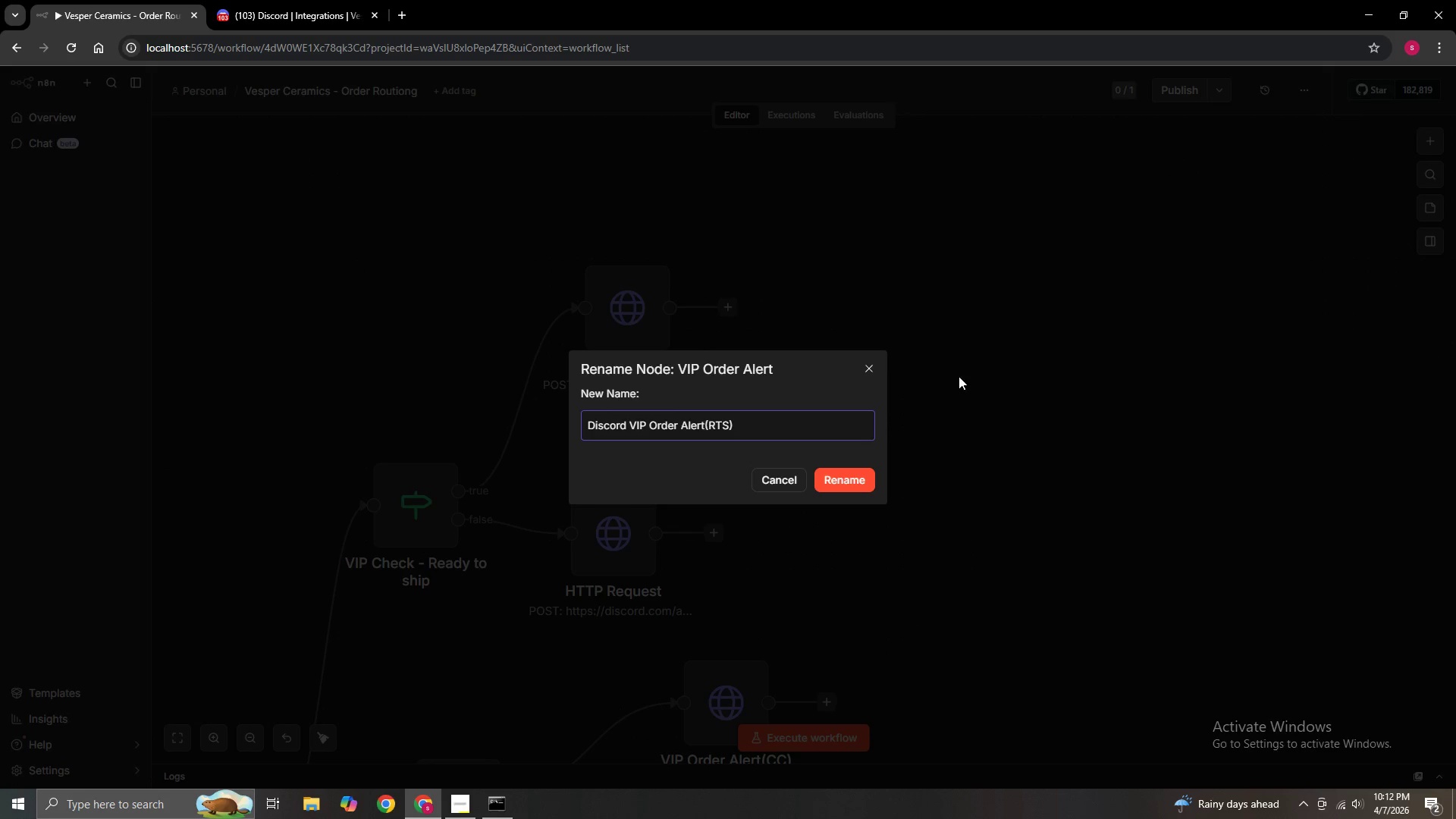 
hold_key(key=ControlLeft, duration=0.73)
left_click_drag(start_coordinate=[920, 546], to_coordinate=[949, 397])
 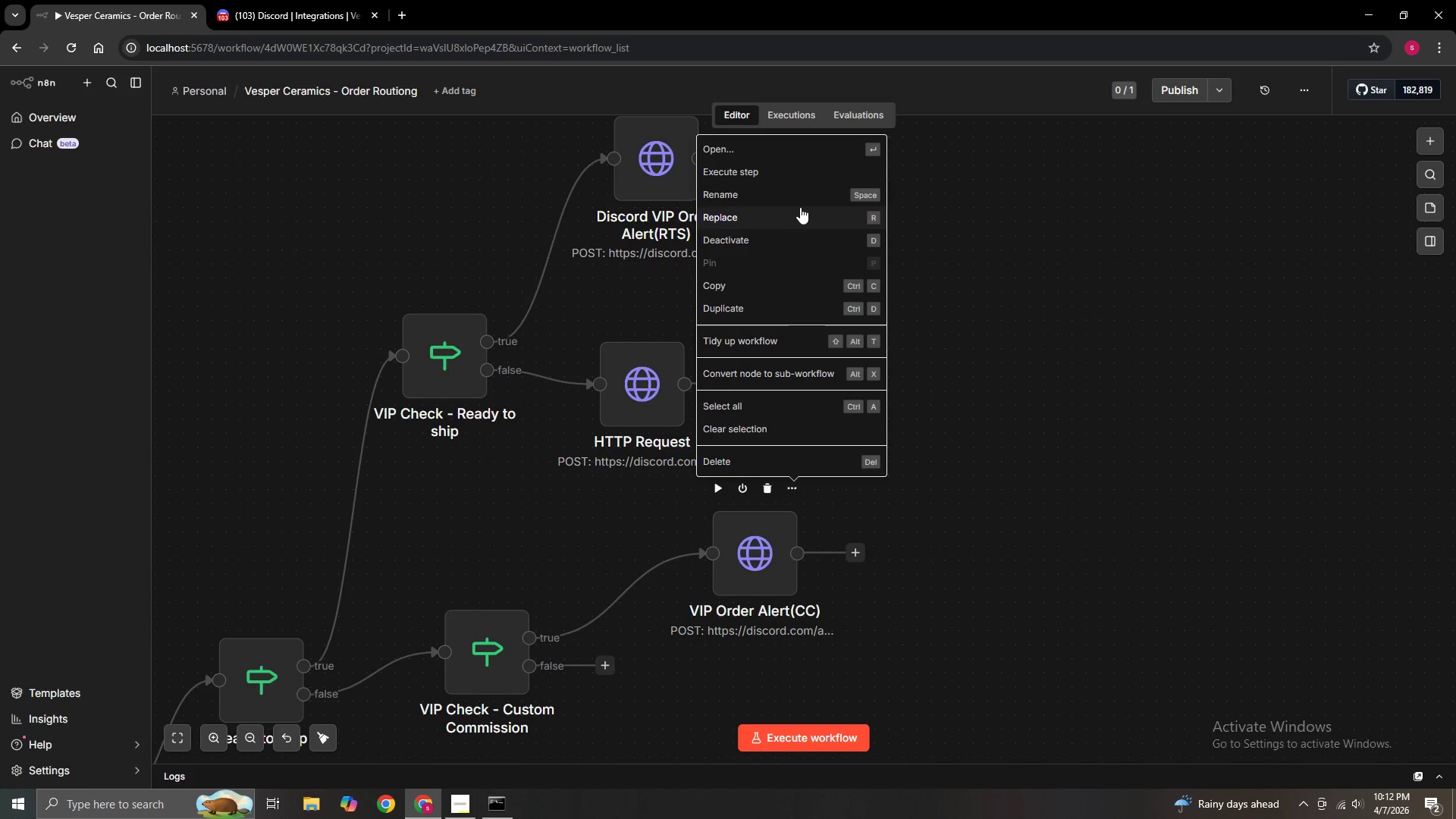 
left_click([789, 196])
 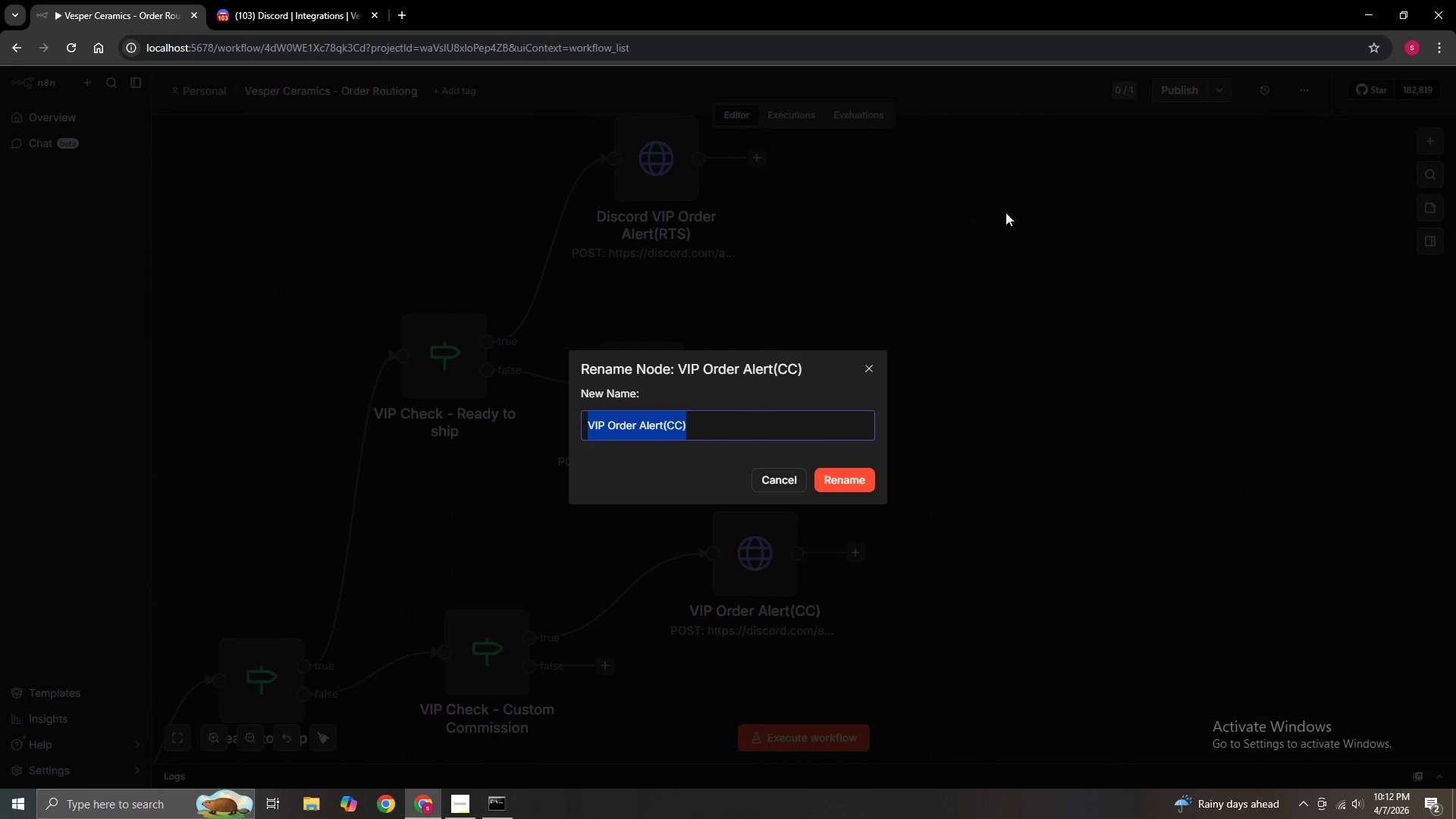 
key(ArrowRight)
 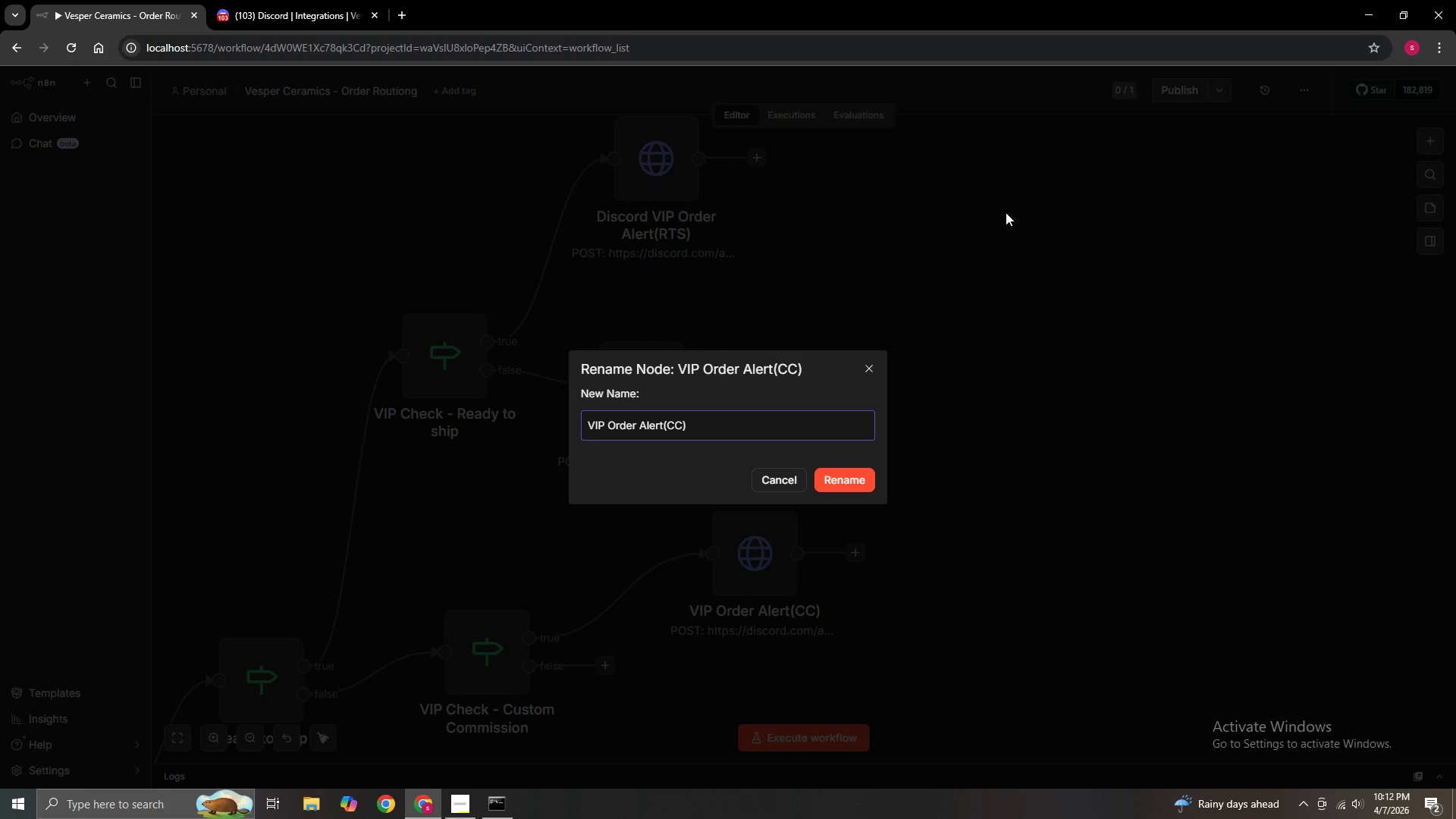 
hold_key(key=ArrowLeft, duration=1.36)
 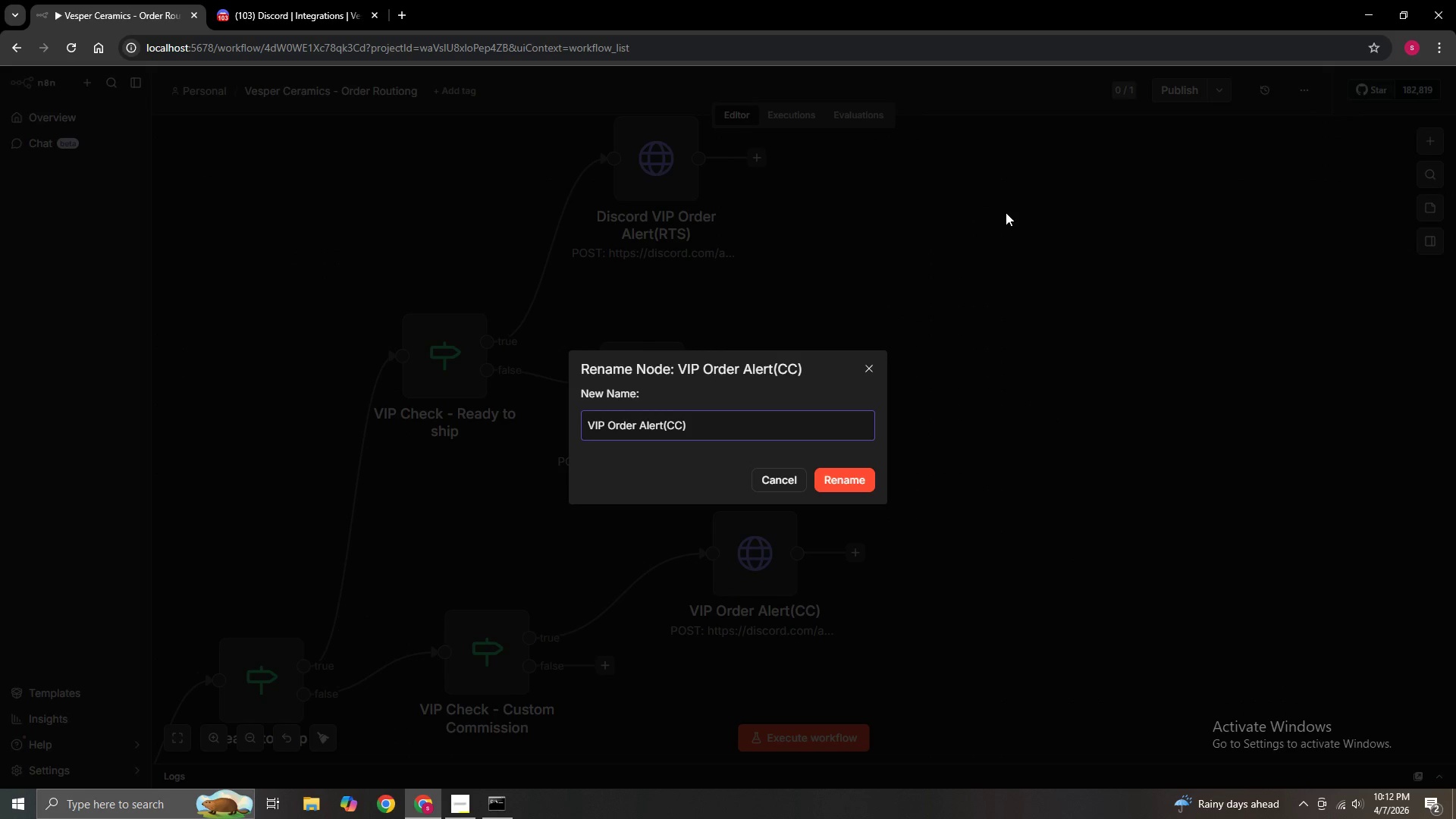 
type(DIscord )
 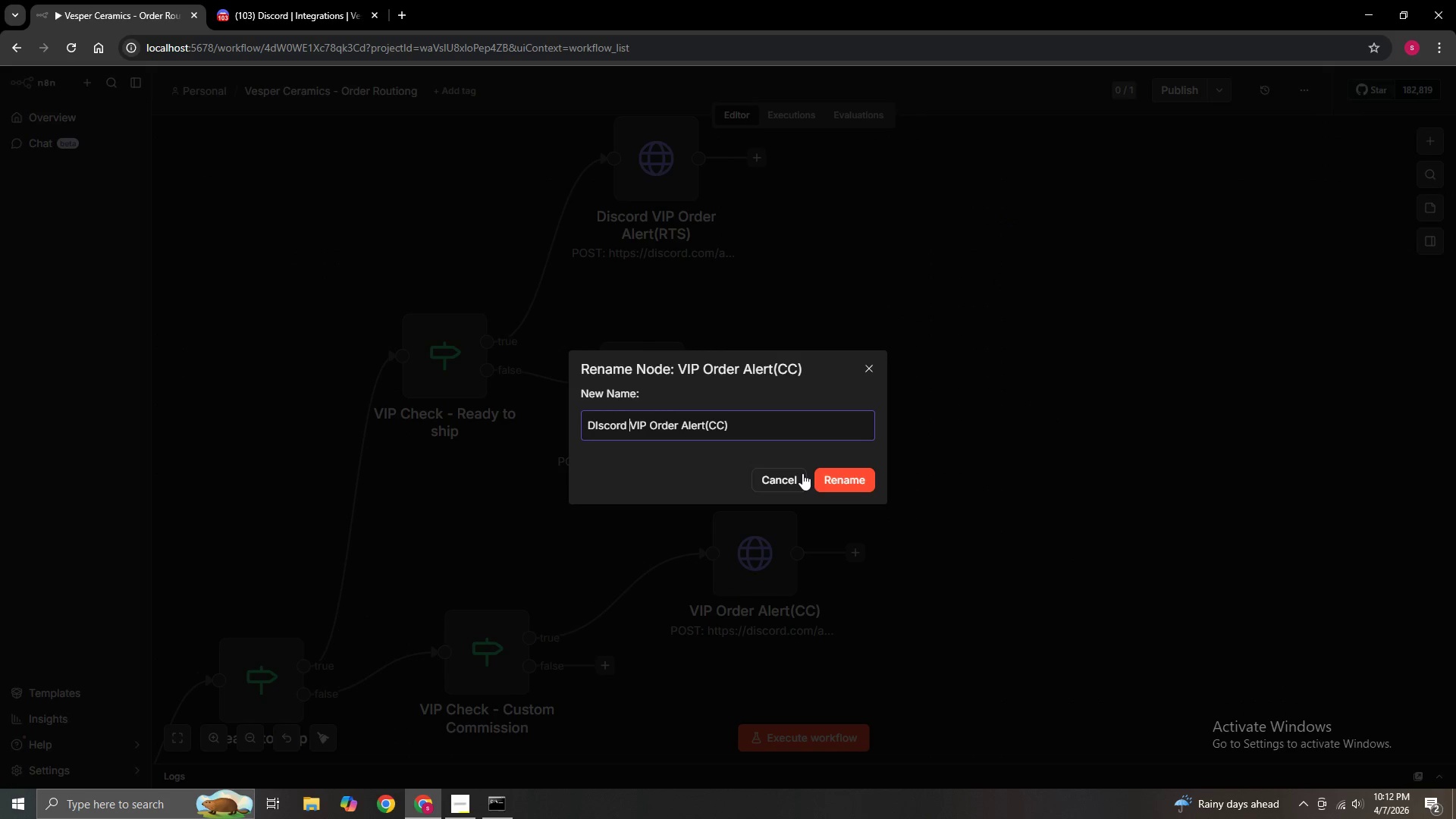 
left_click([839, 477])
 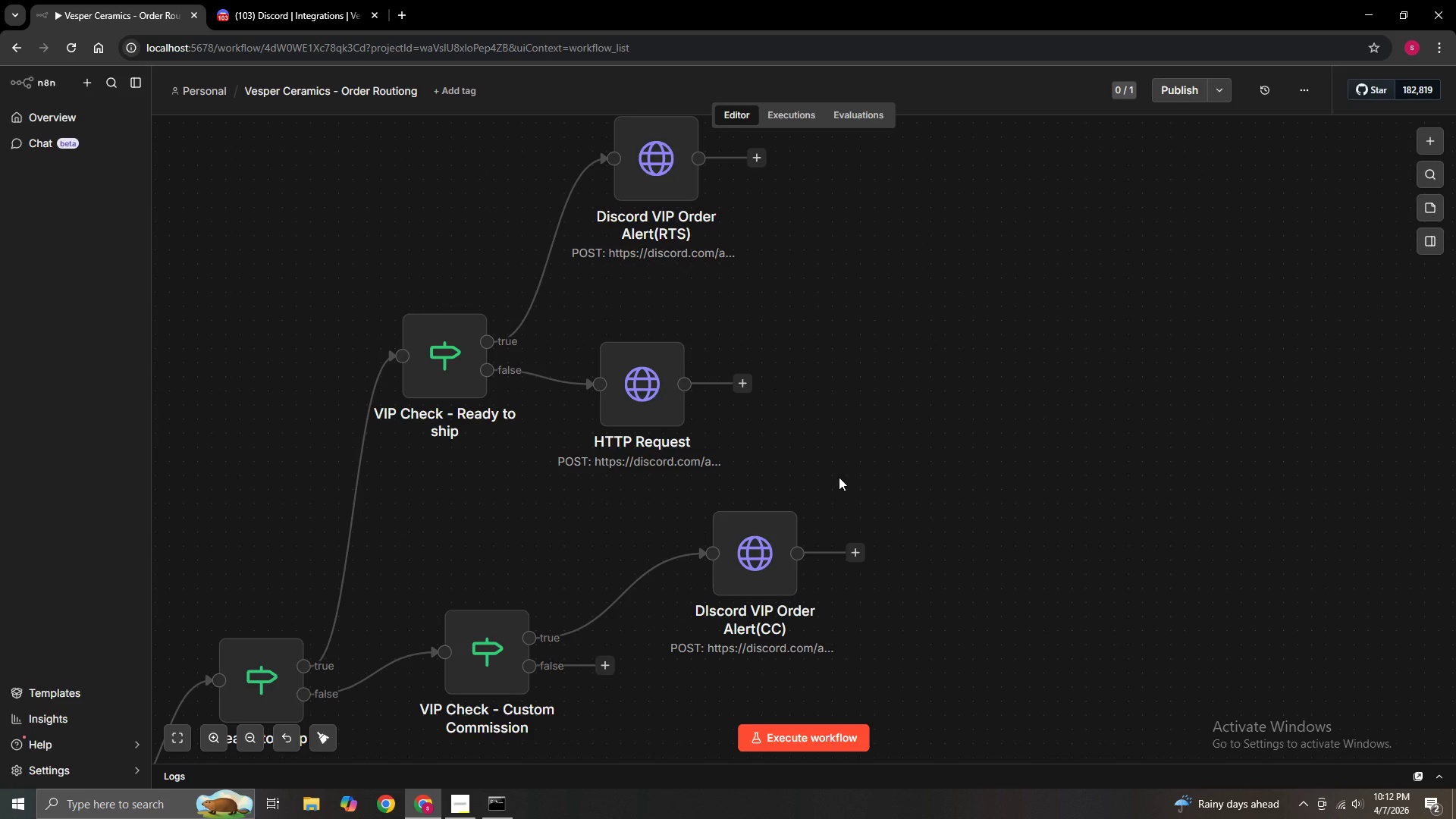 
wait(11.3)
 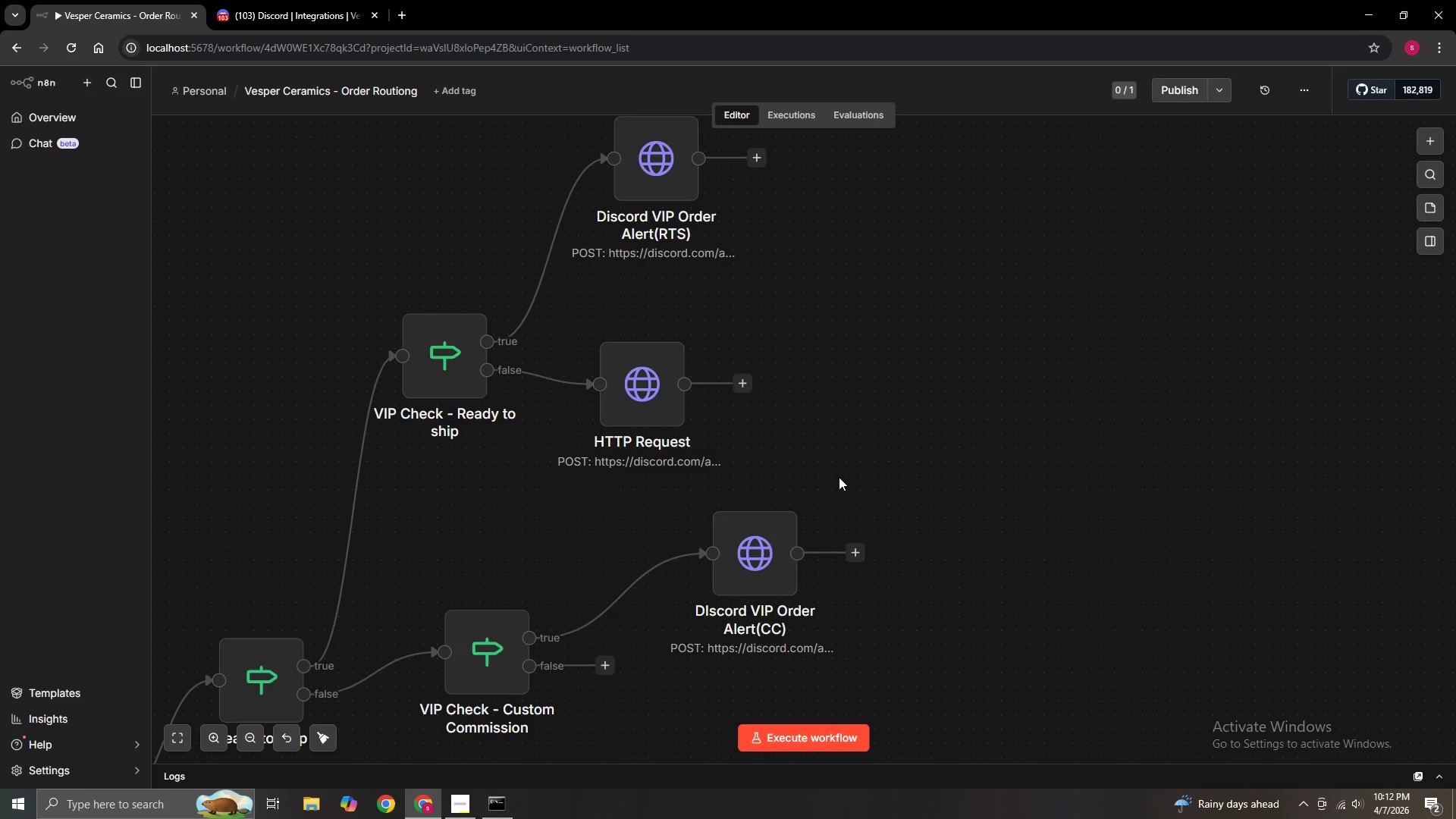 
left_click([671, 325])
 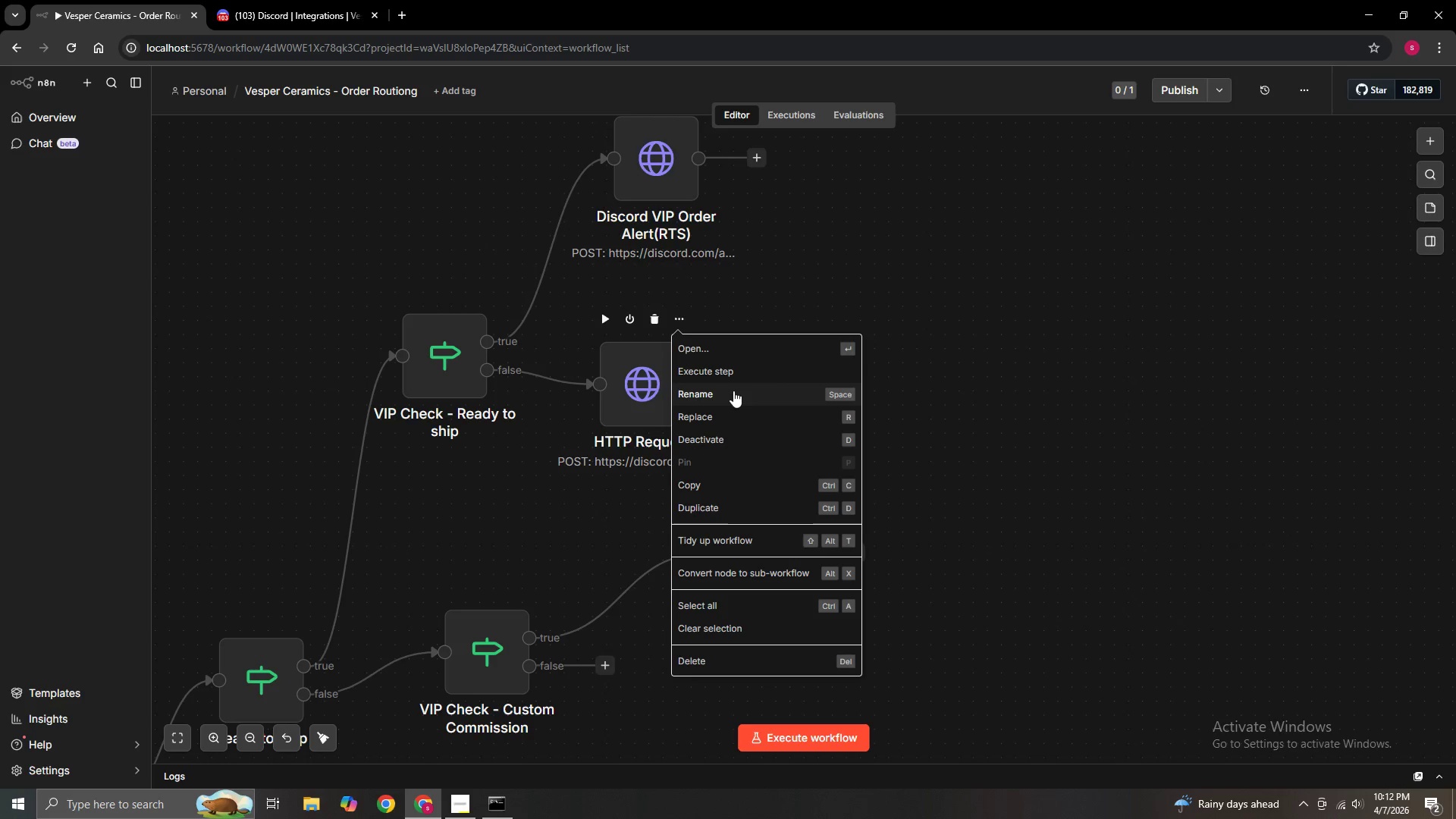 
left_click([733, 391])
 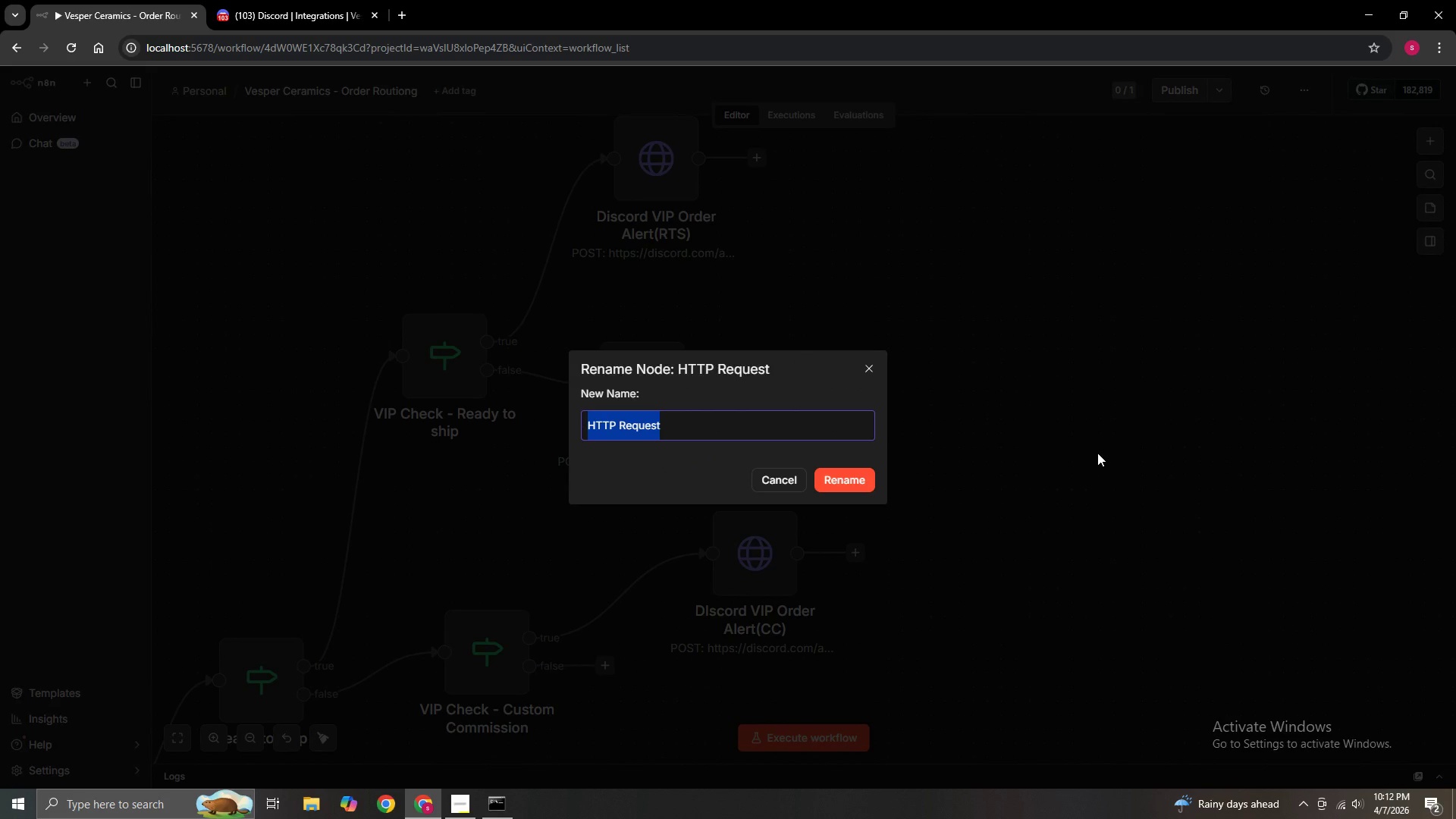 
key(Backspace)
 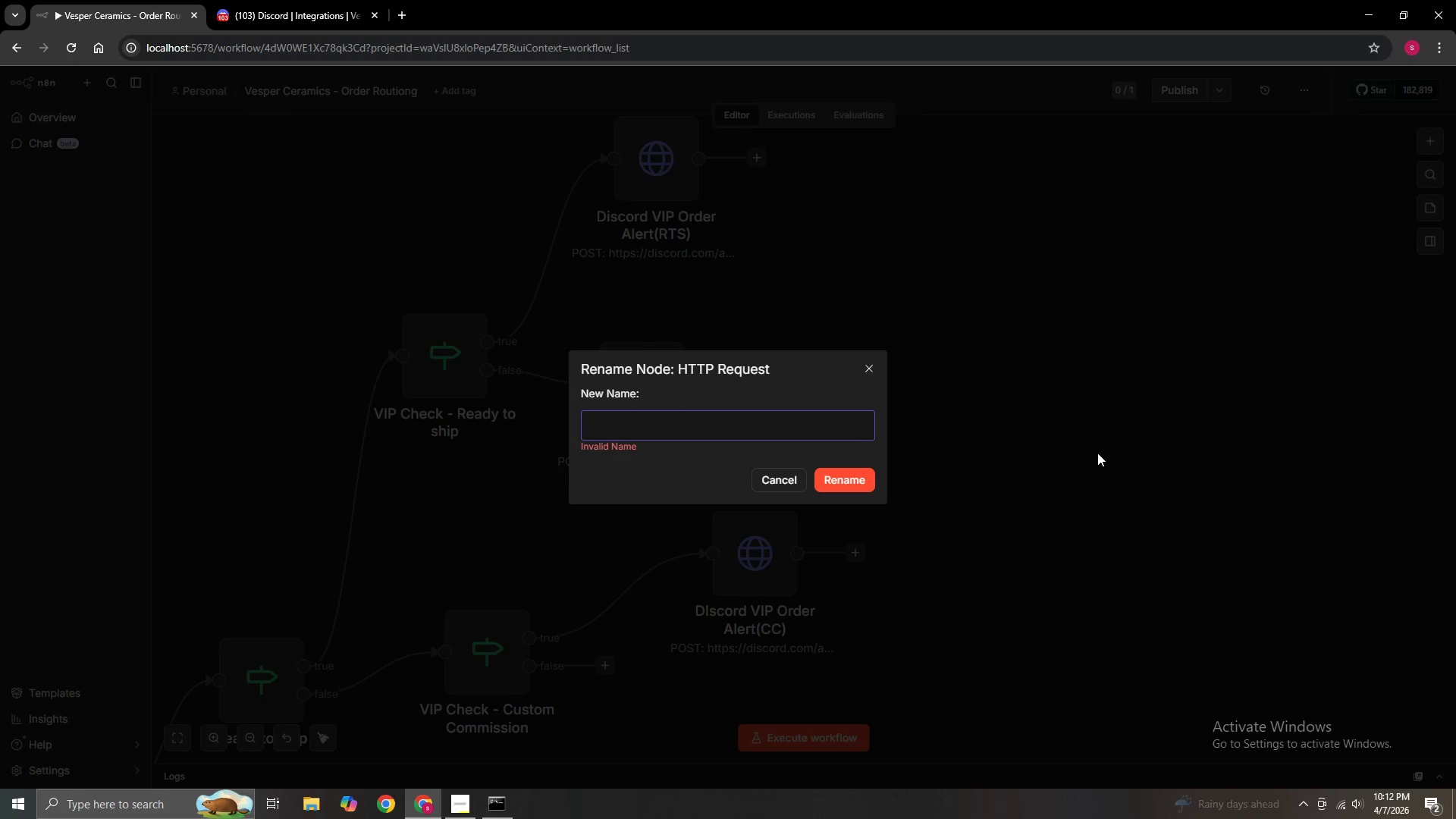 
type(Discord _)
key(Backspace)
type(- Ready to Ship)
 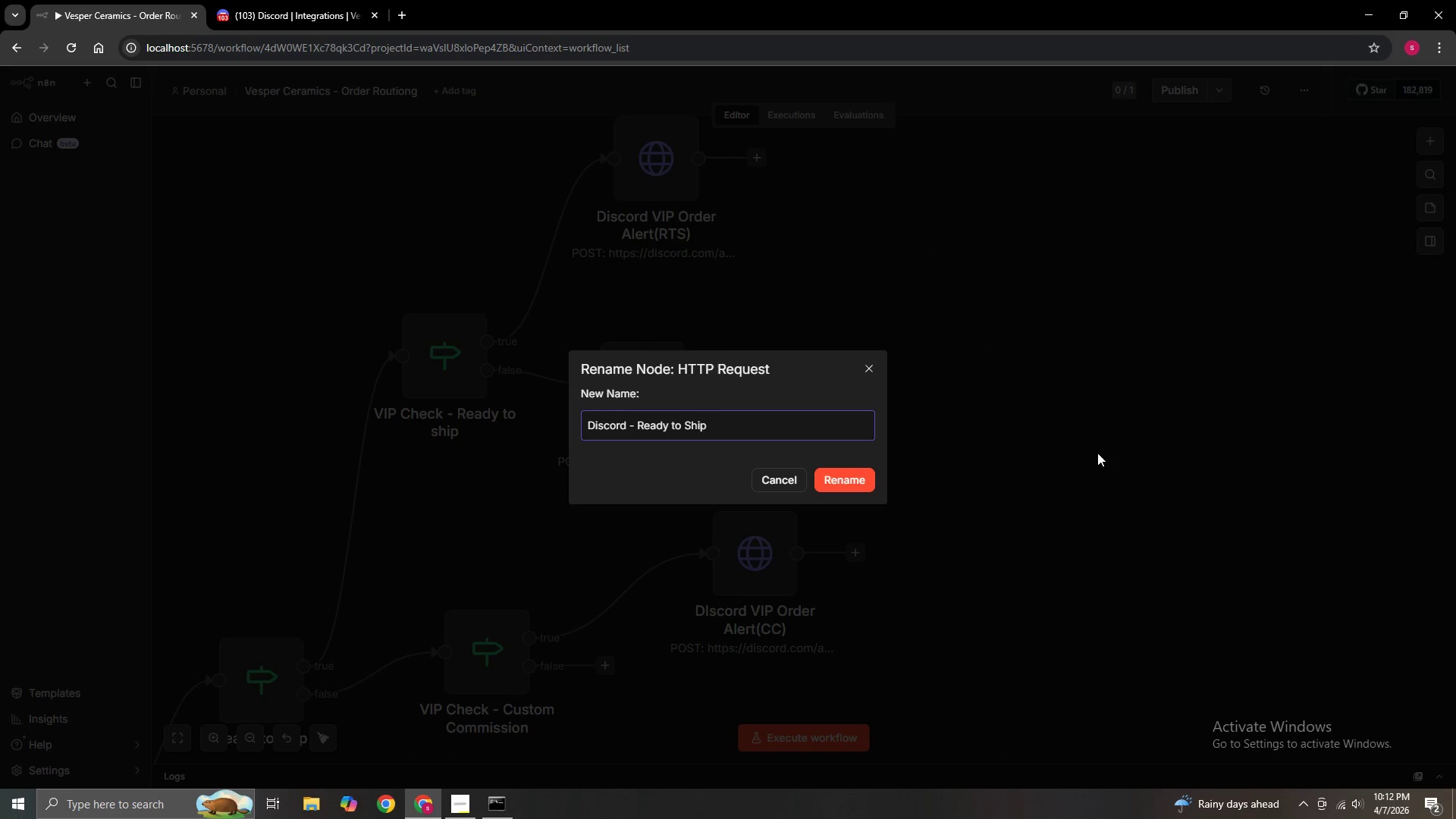 
left_click([851, 477])
 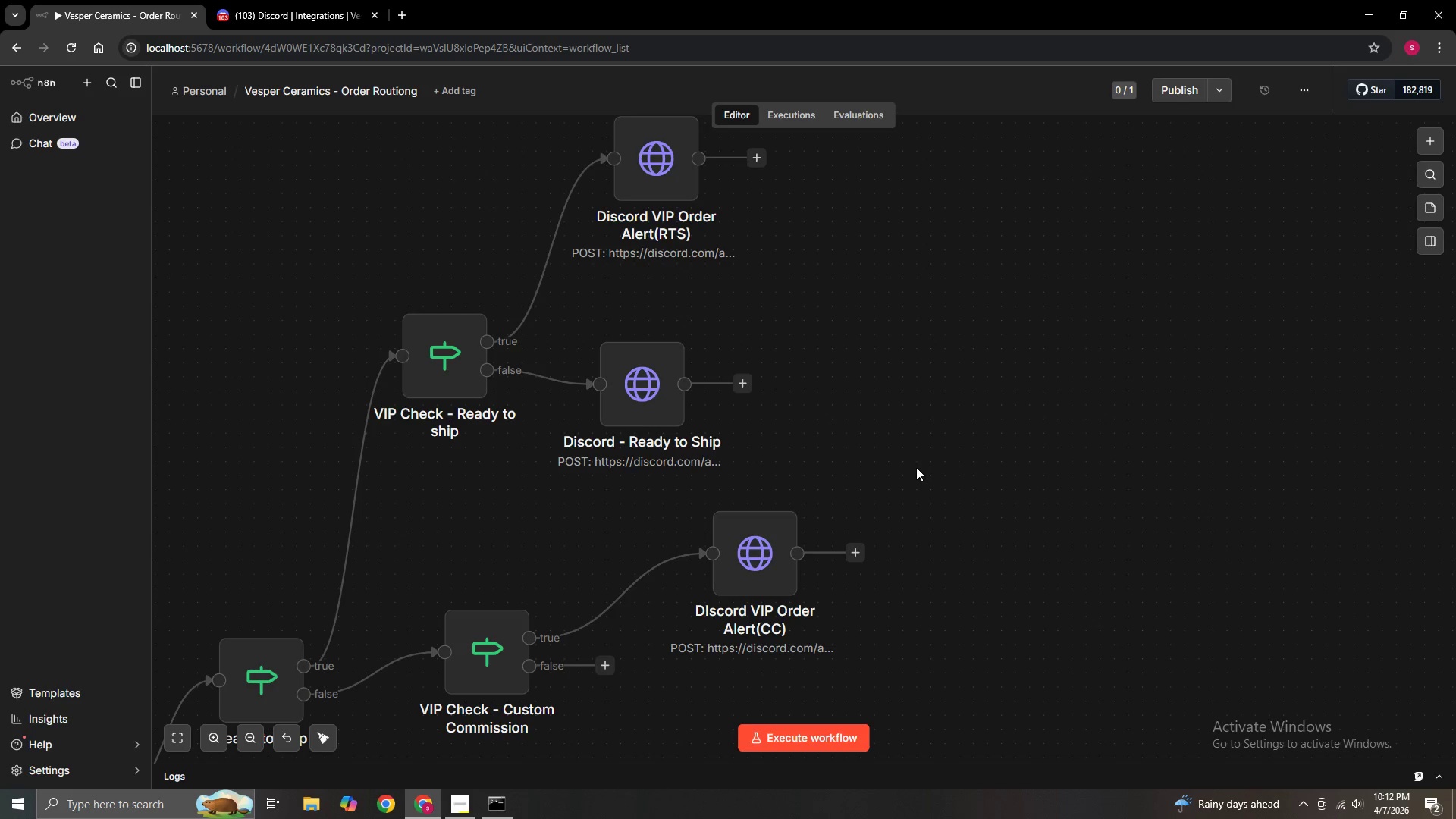 
hold_key(key=ControlLeft, duration=1.53)
left_click_drag(start_coordinate=[912, 472], to_coordinate=[1090, 516])
 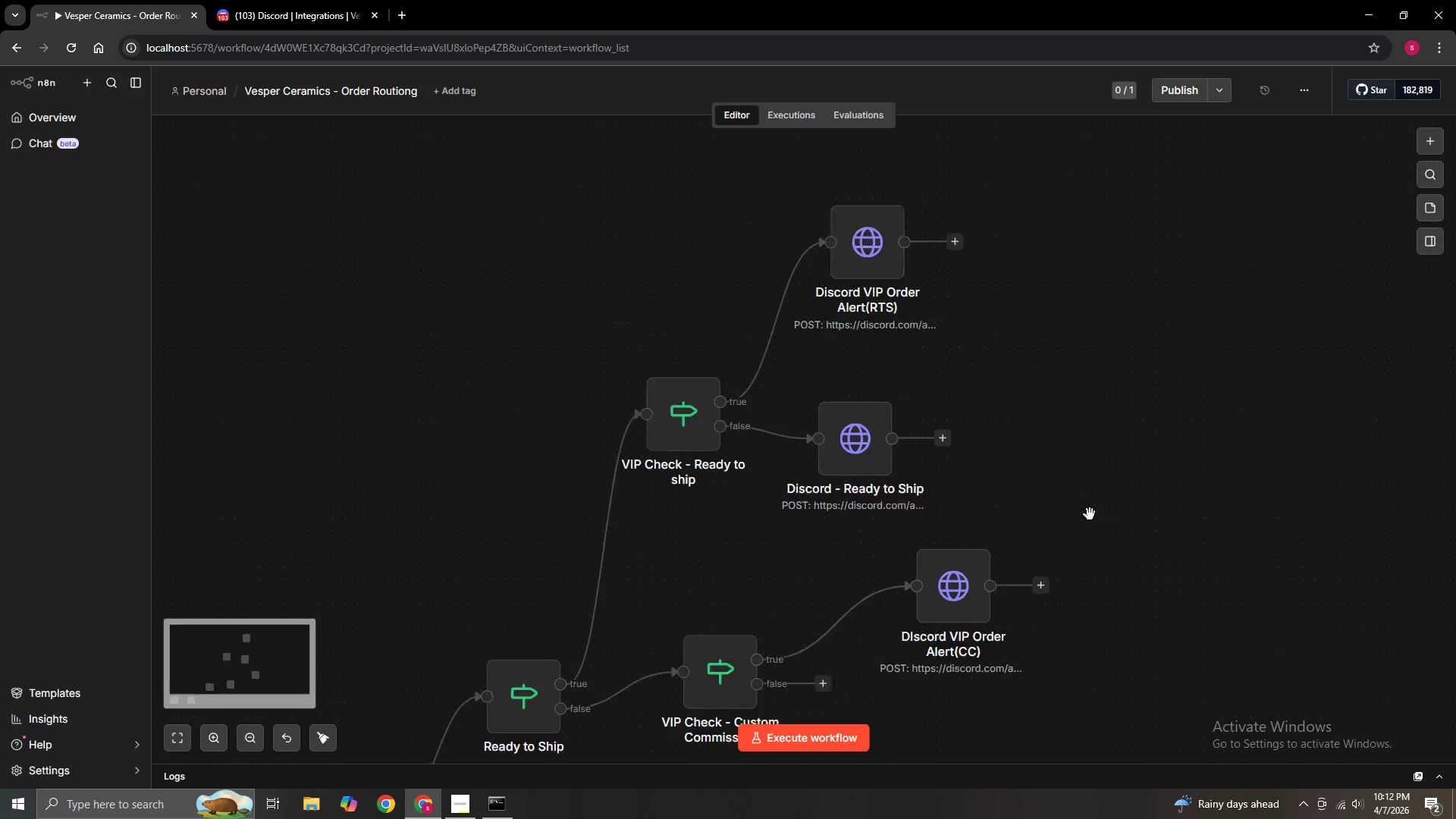 
hold_key(key=ControlLeft, duration=0.59)
left_click_drag(start_coordinate=[1130, 504], to_coordinate=[1033, 453])
 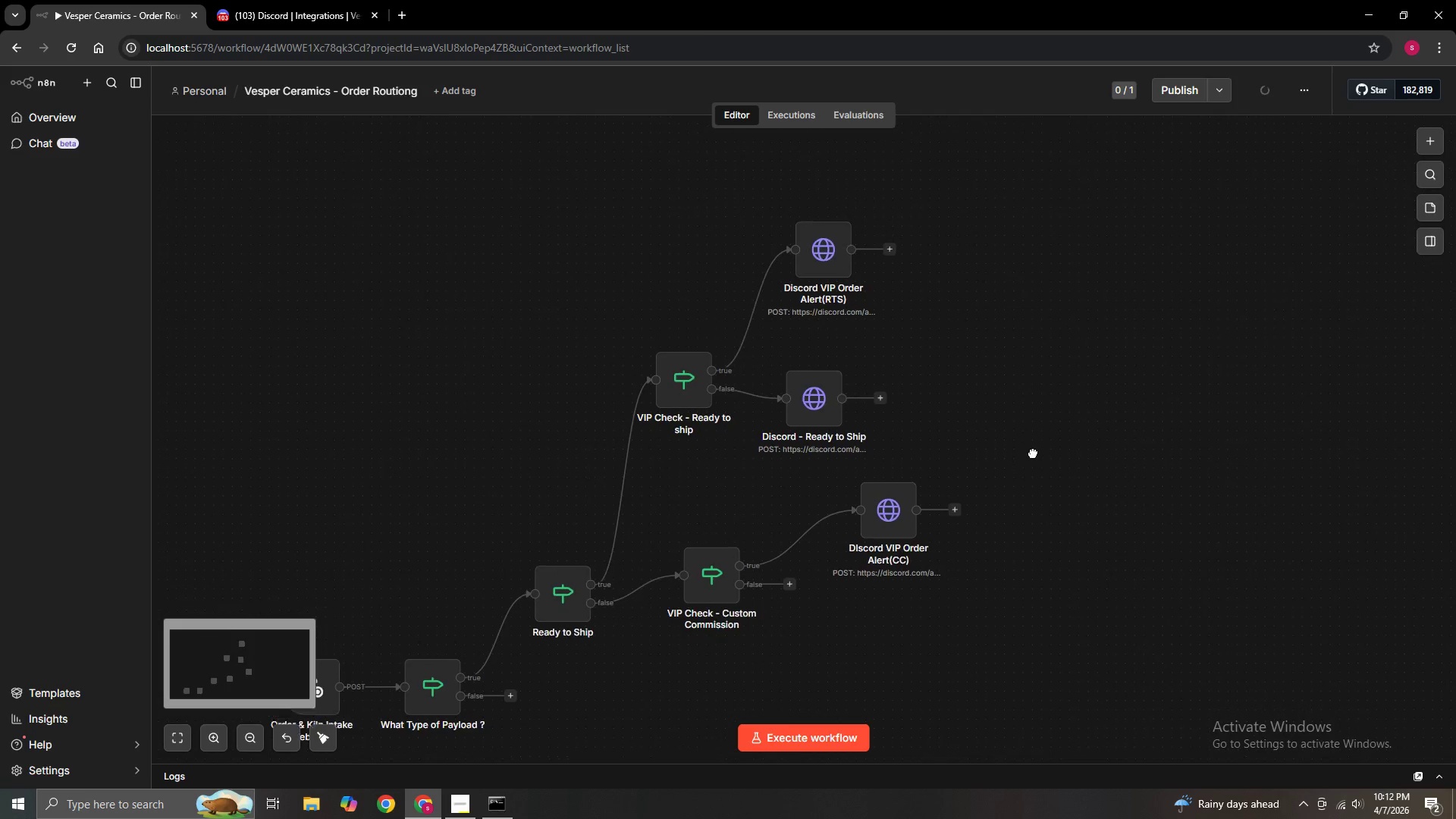 
scroll: coordinate [1089, 514], scroll_direction: down, amount: 3.0
 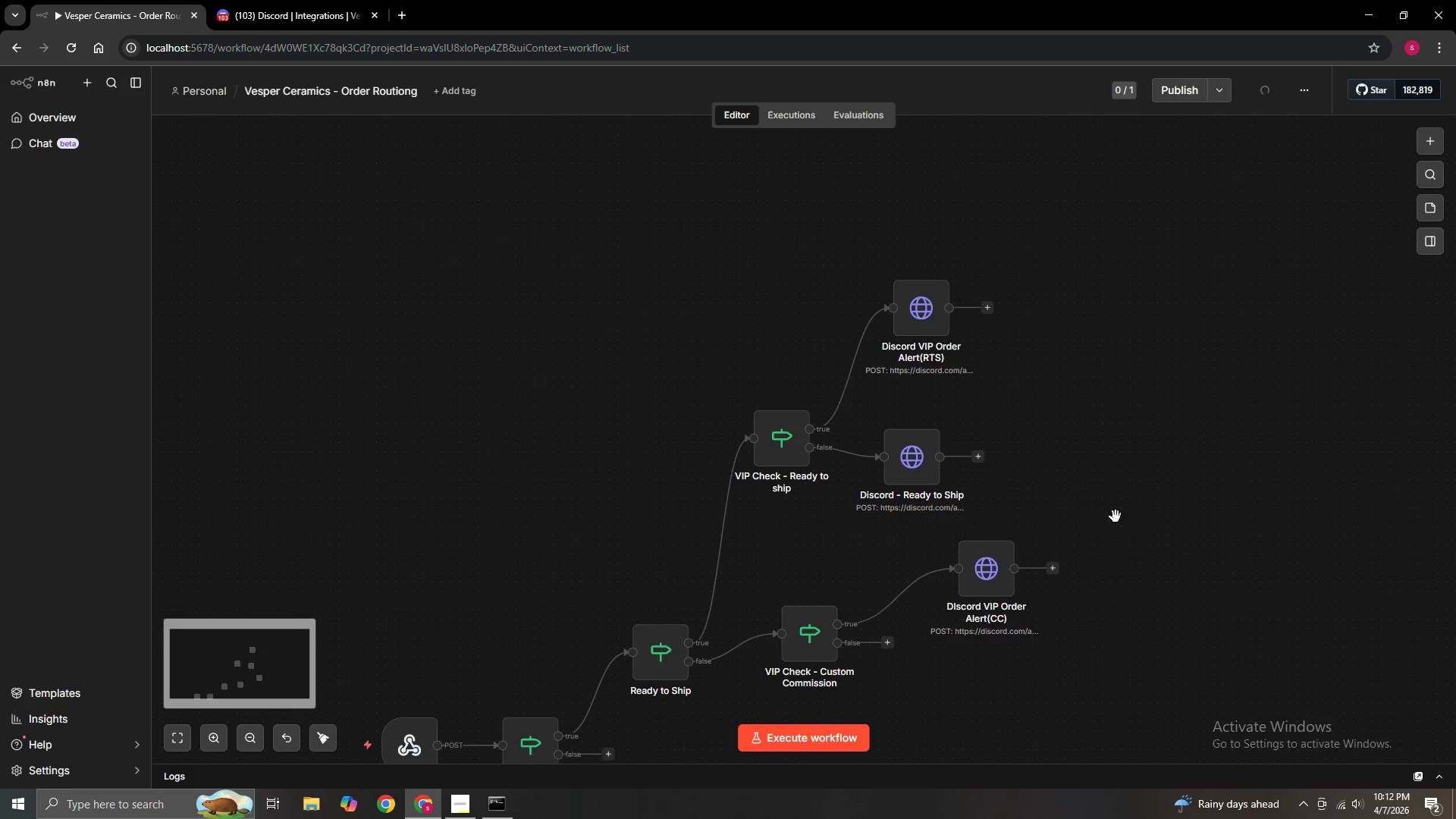 
hold_key(key=ControlLeft, duration=1.52)
left_click([825, 410])
 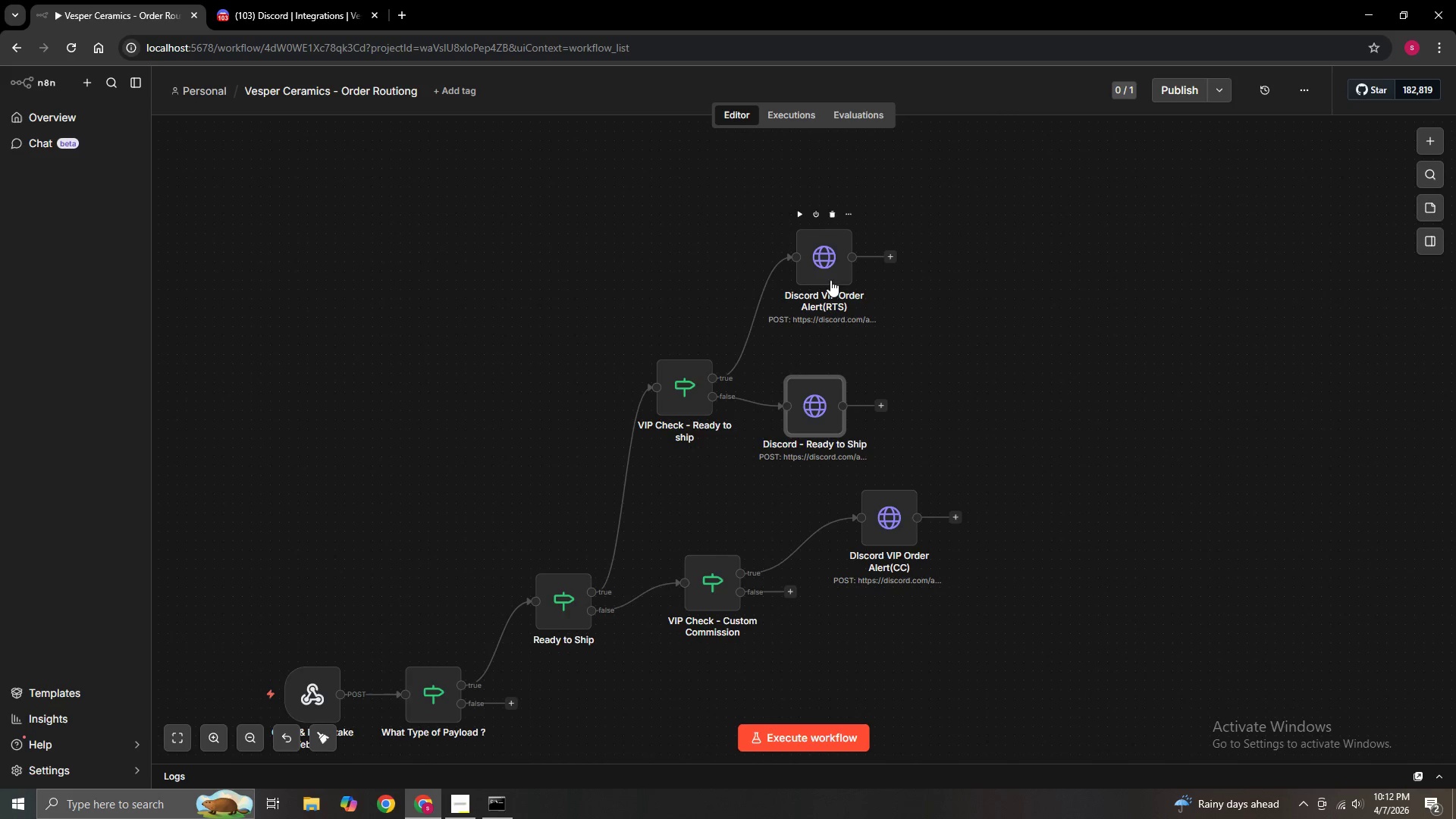 
key(Control+ControlLeft)
 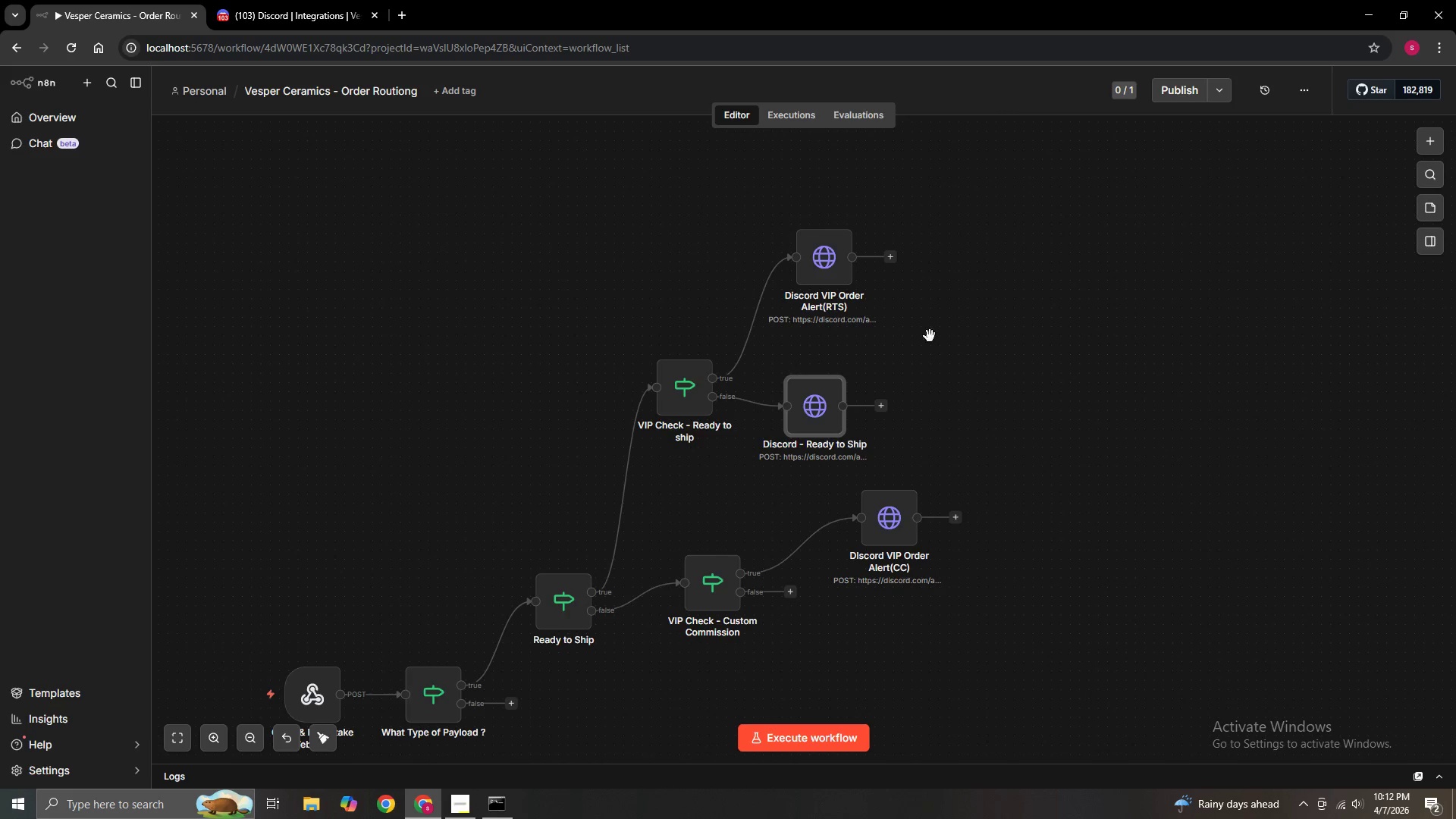 
key(Control+ControlLeft)
 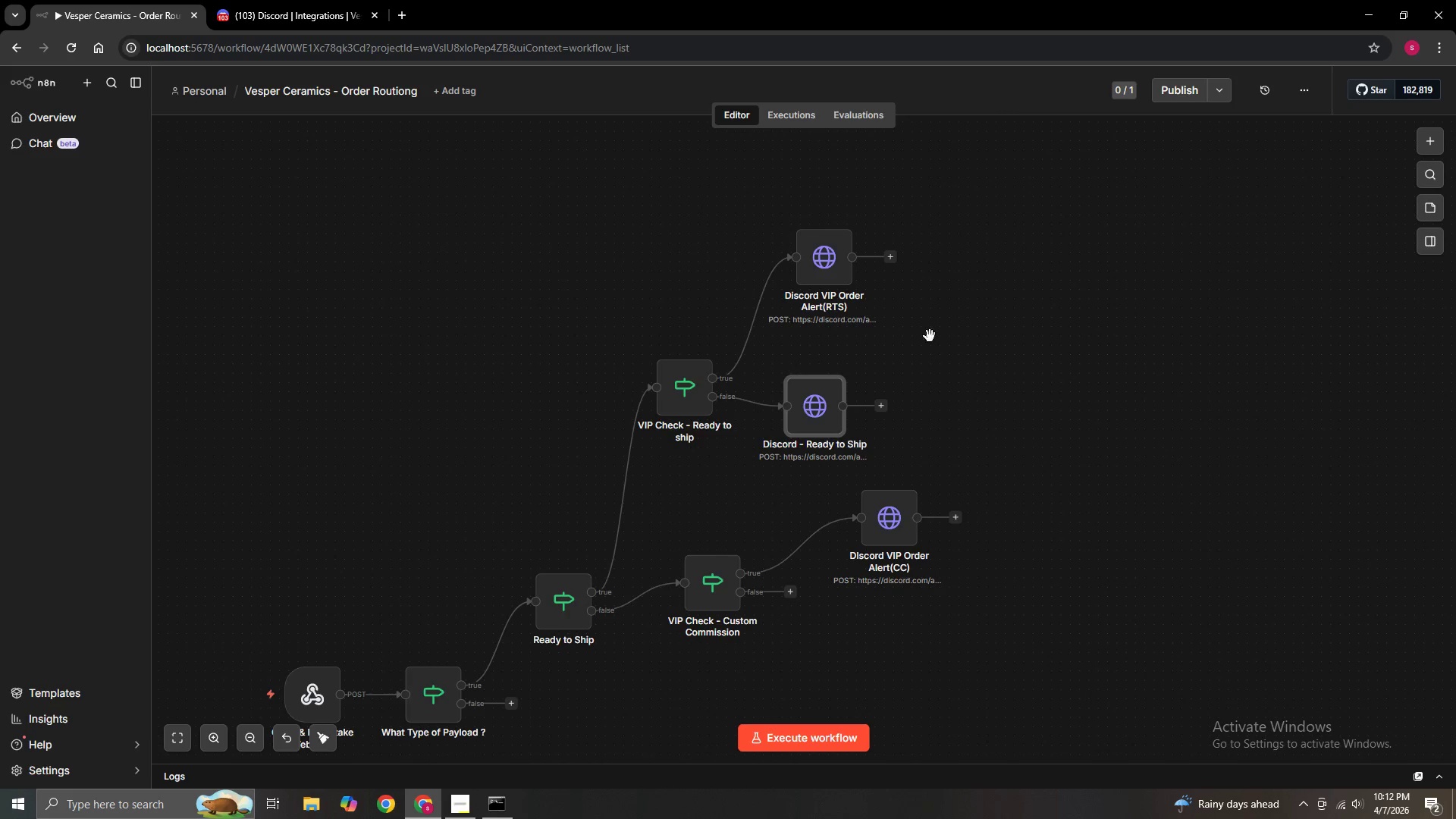 
key(Control+ControlLeft)
 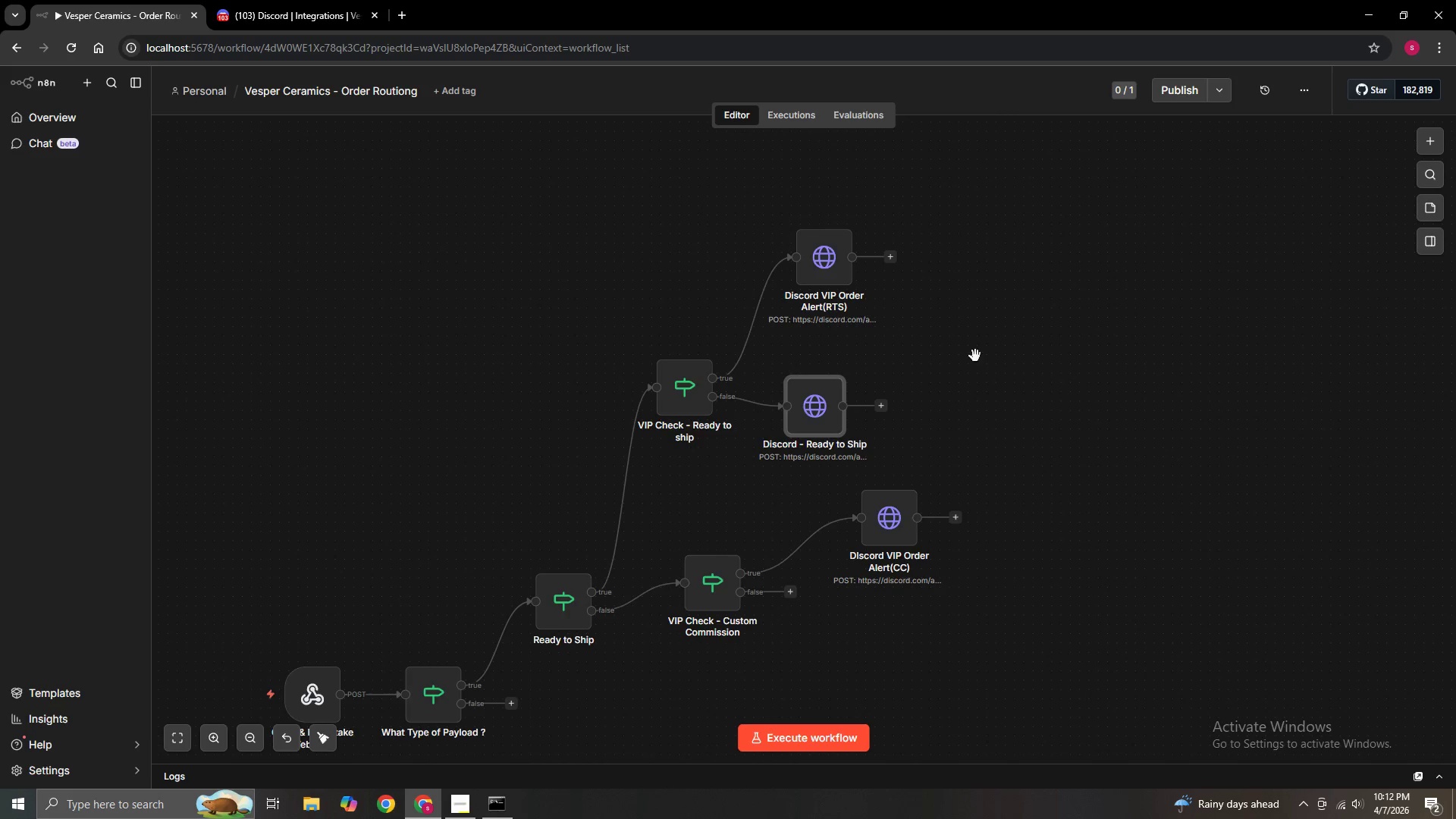 
key(Control+ControlLeft)
 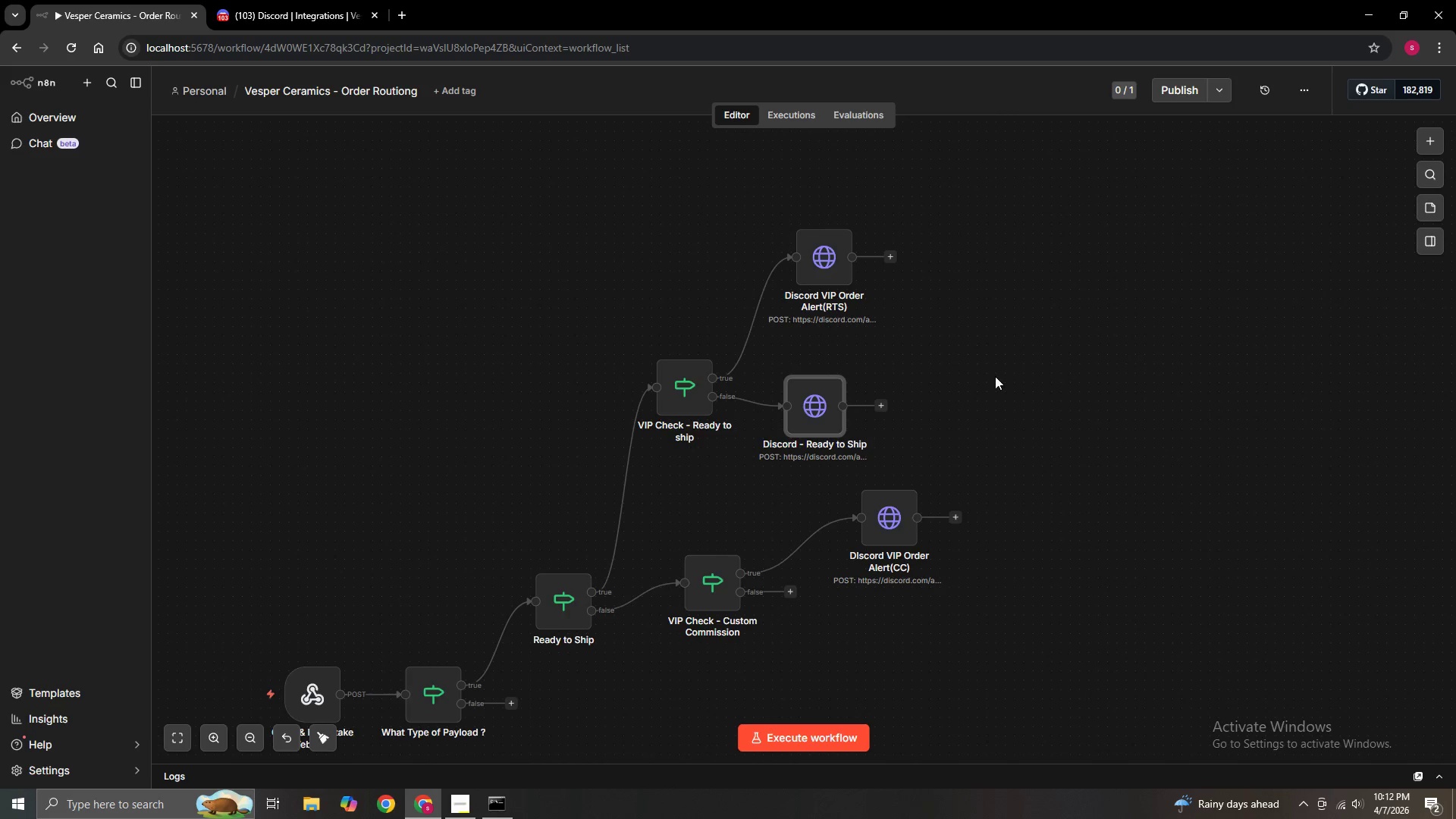 
left_click([1003, 381])
 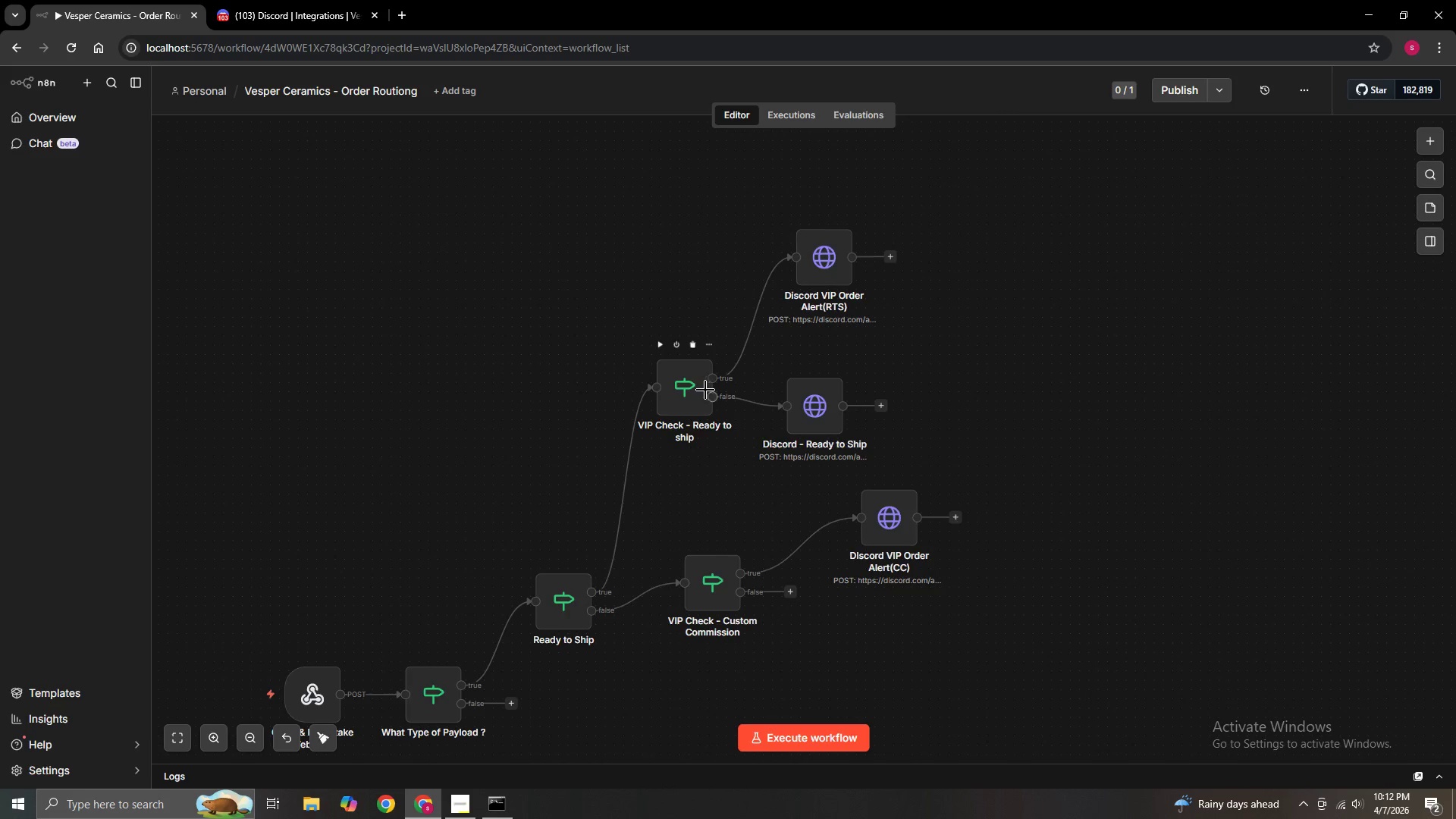 
left_click_drag(start_coordinate=[689, 390], to_coordinate=[683, 335])
 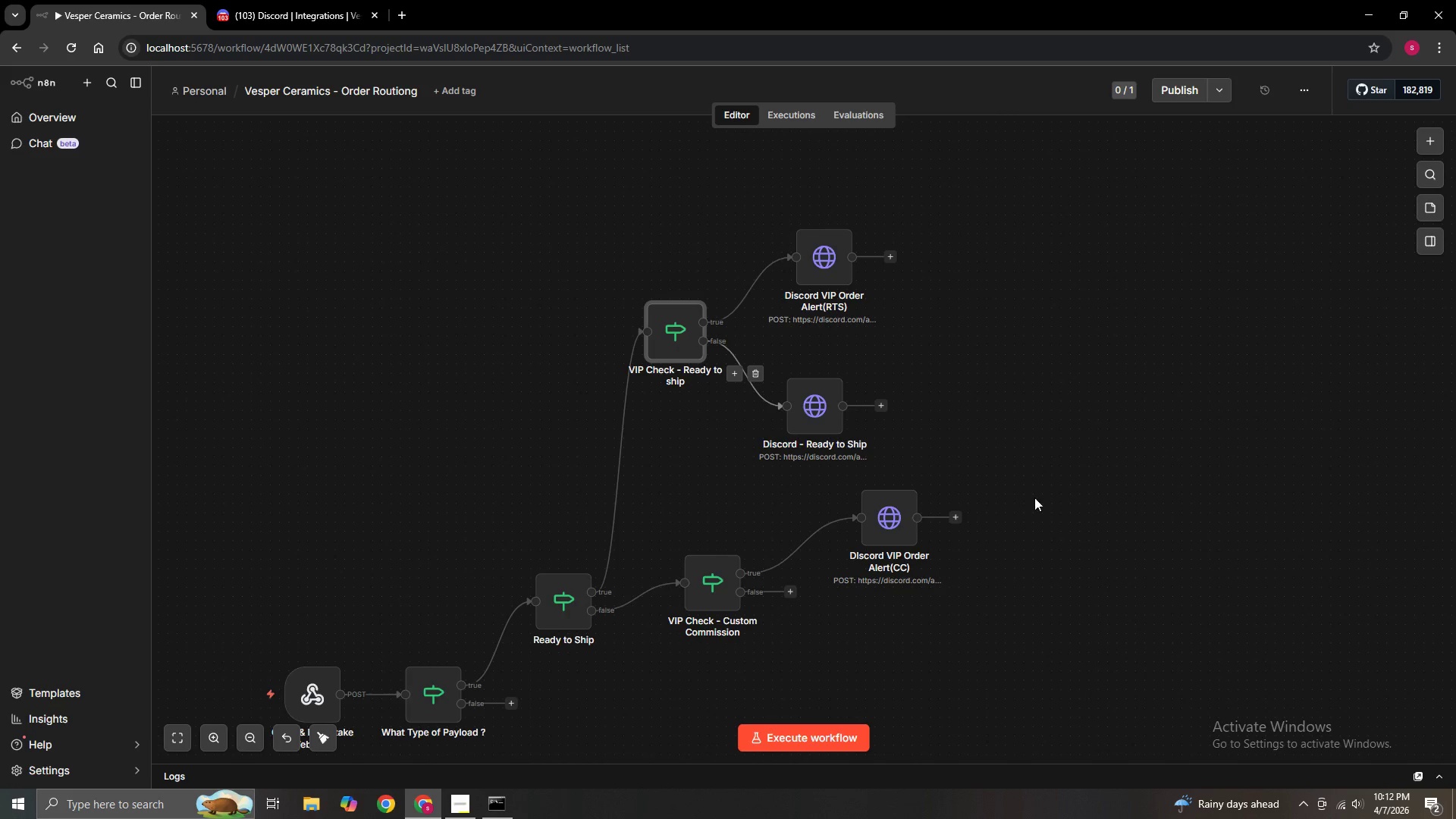 
hold_key(key=ControlLeft, duration=1.0)
left_click_drag(start_coordinate=[1064, 585], to_coordinate=[990, 407])
 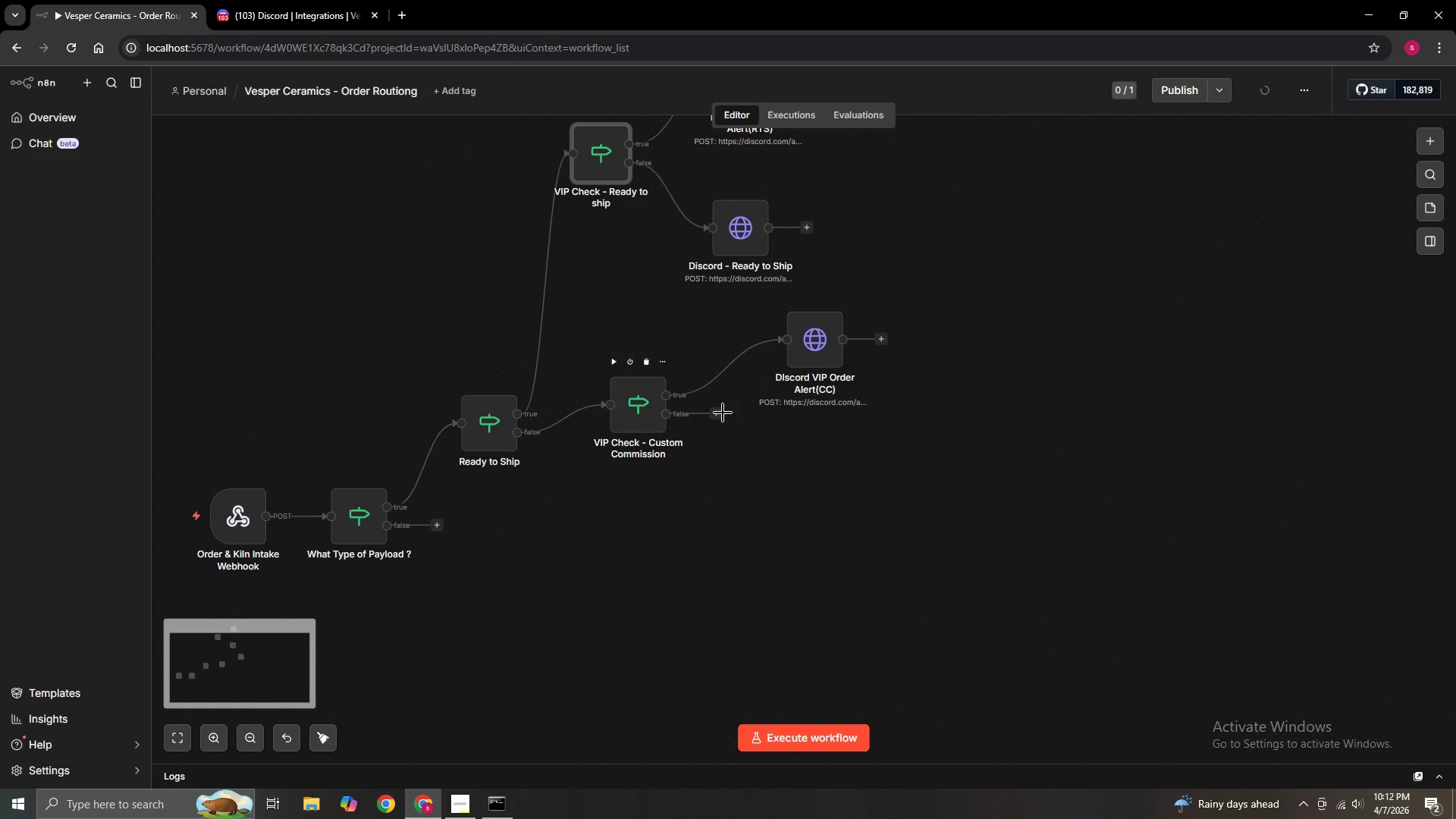 
left_click_drag(start_coordinate=[717, 414], to_coordinate=[763, 519])
 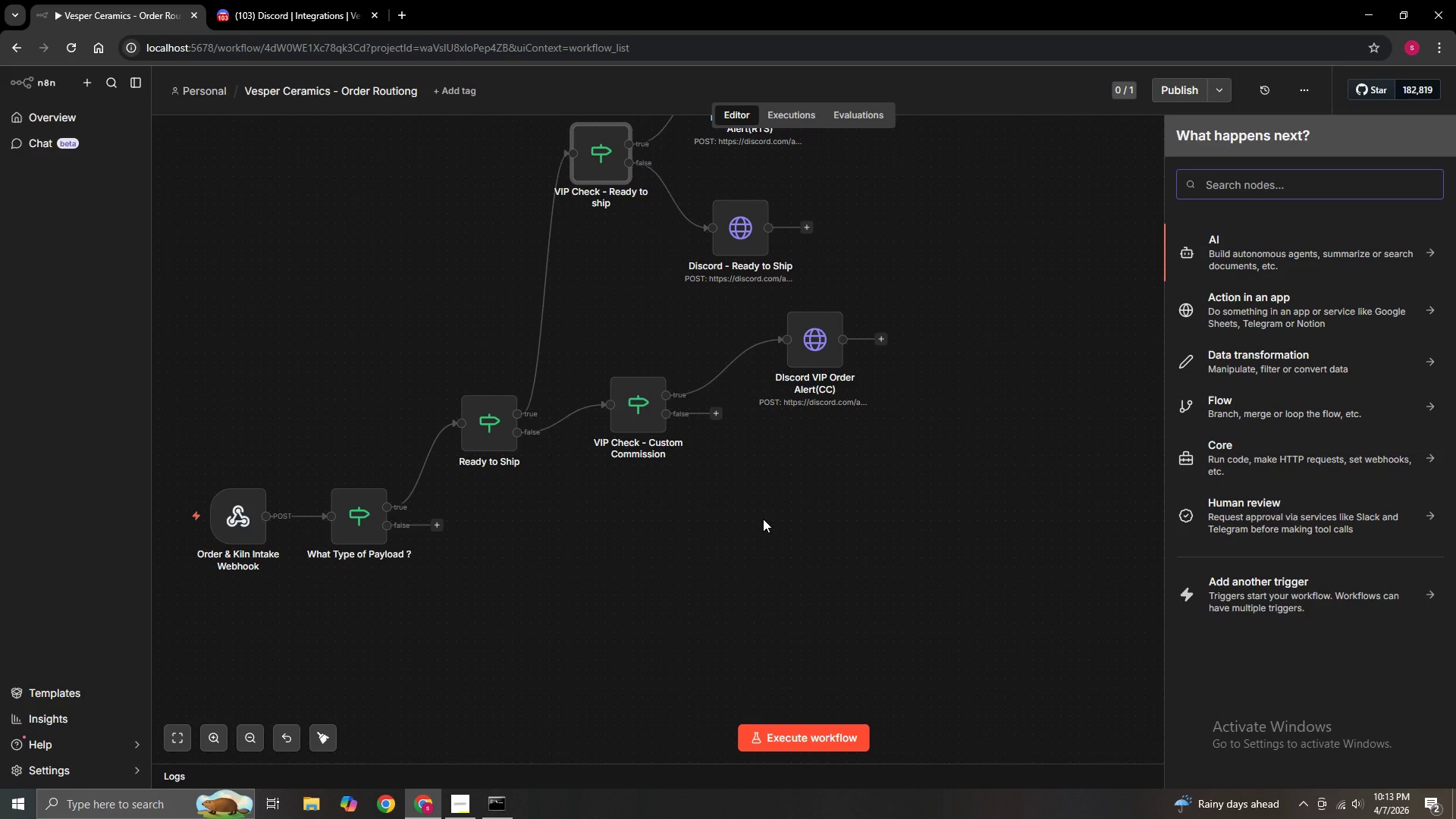 
wait(6.61)
 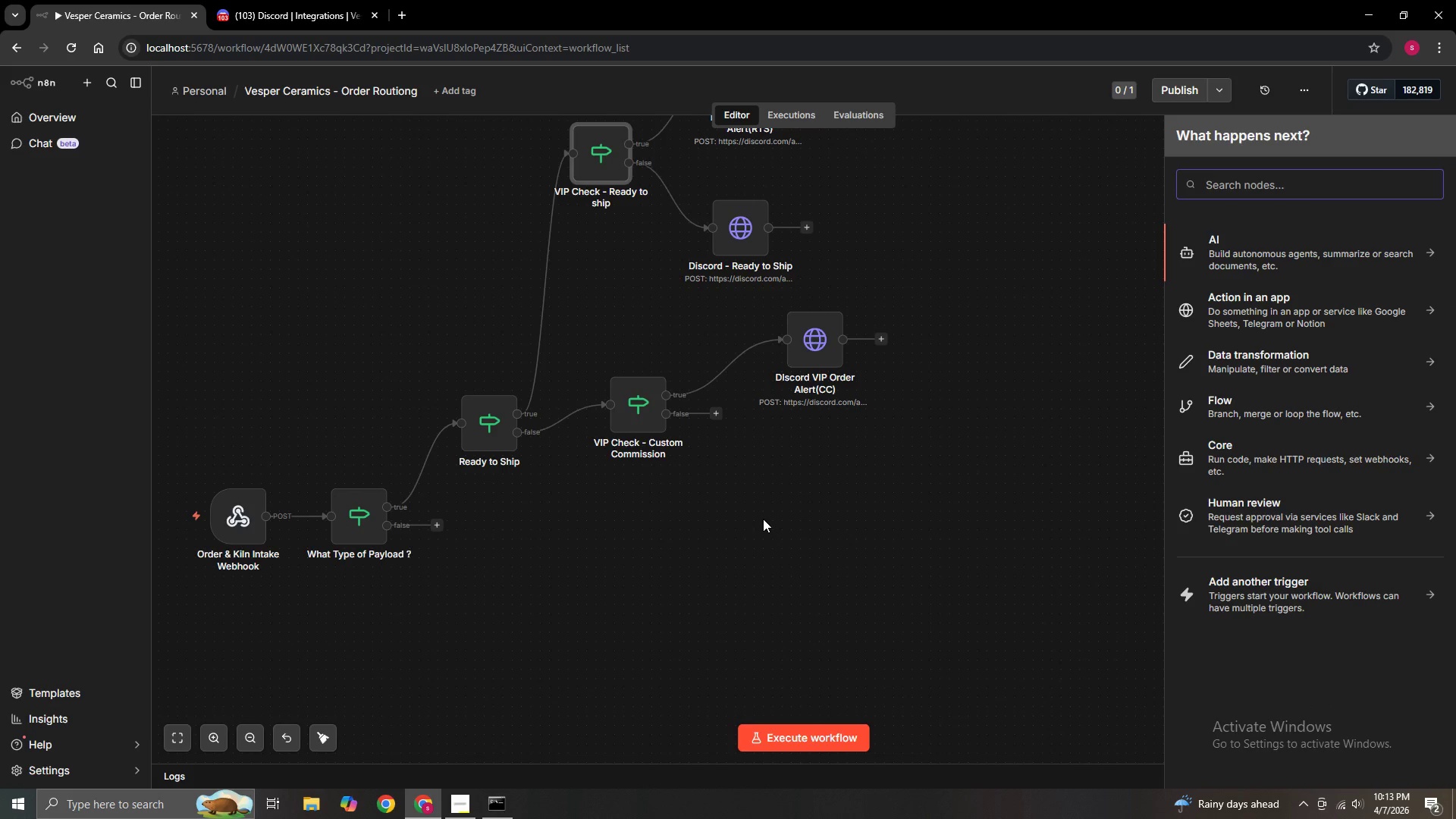 
left_click([1311, 187])
 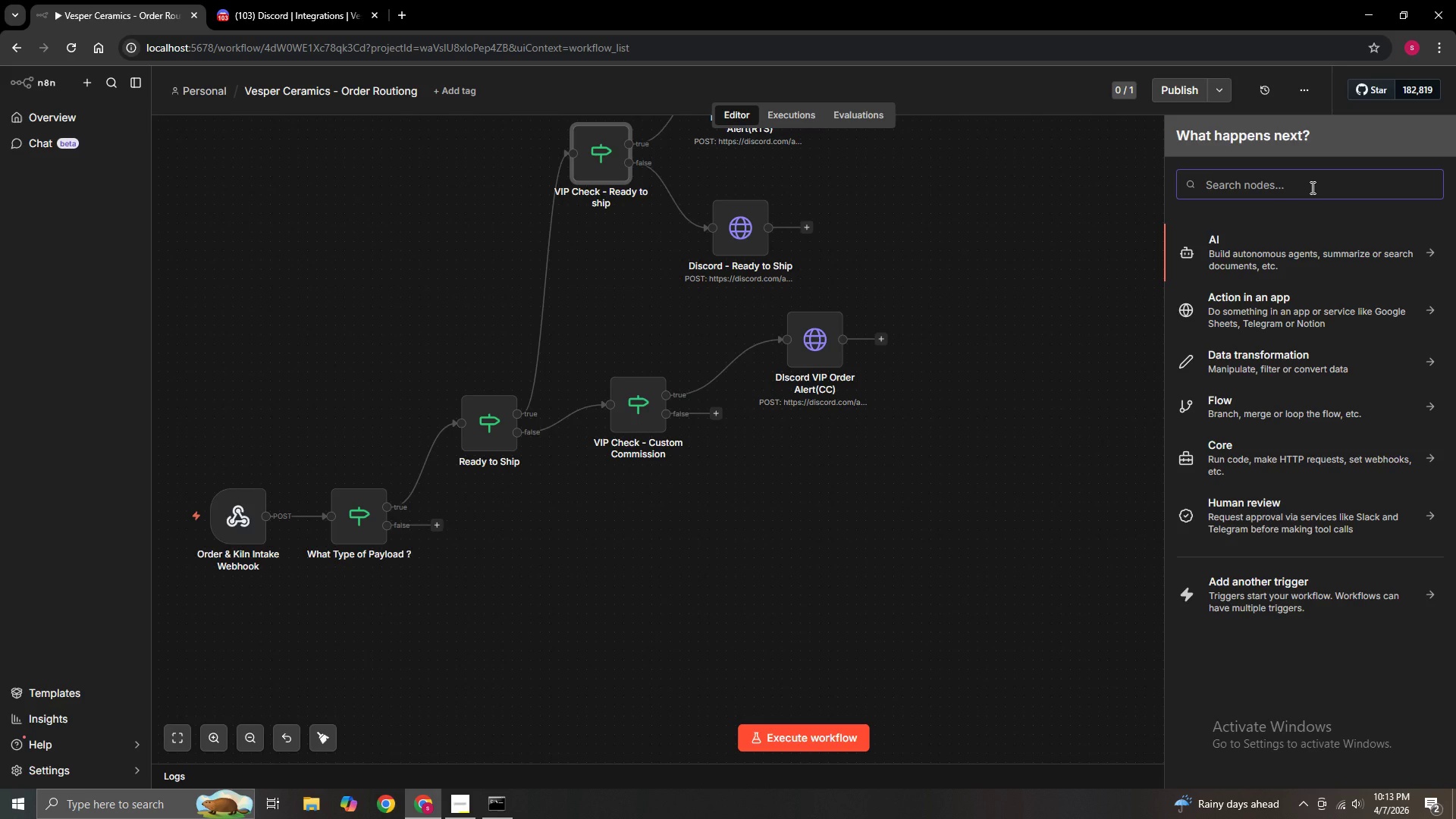 
type(Htt)
 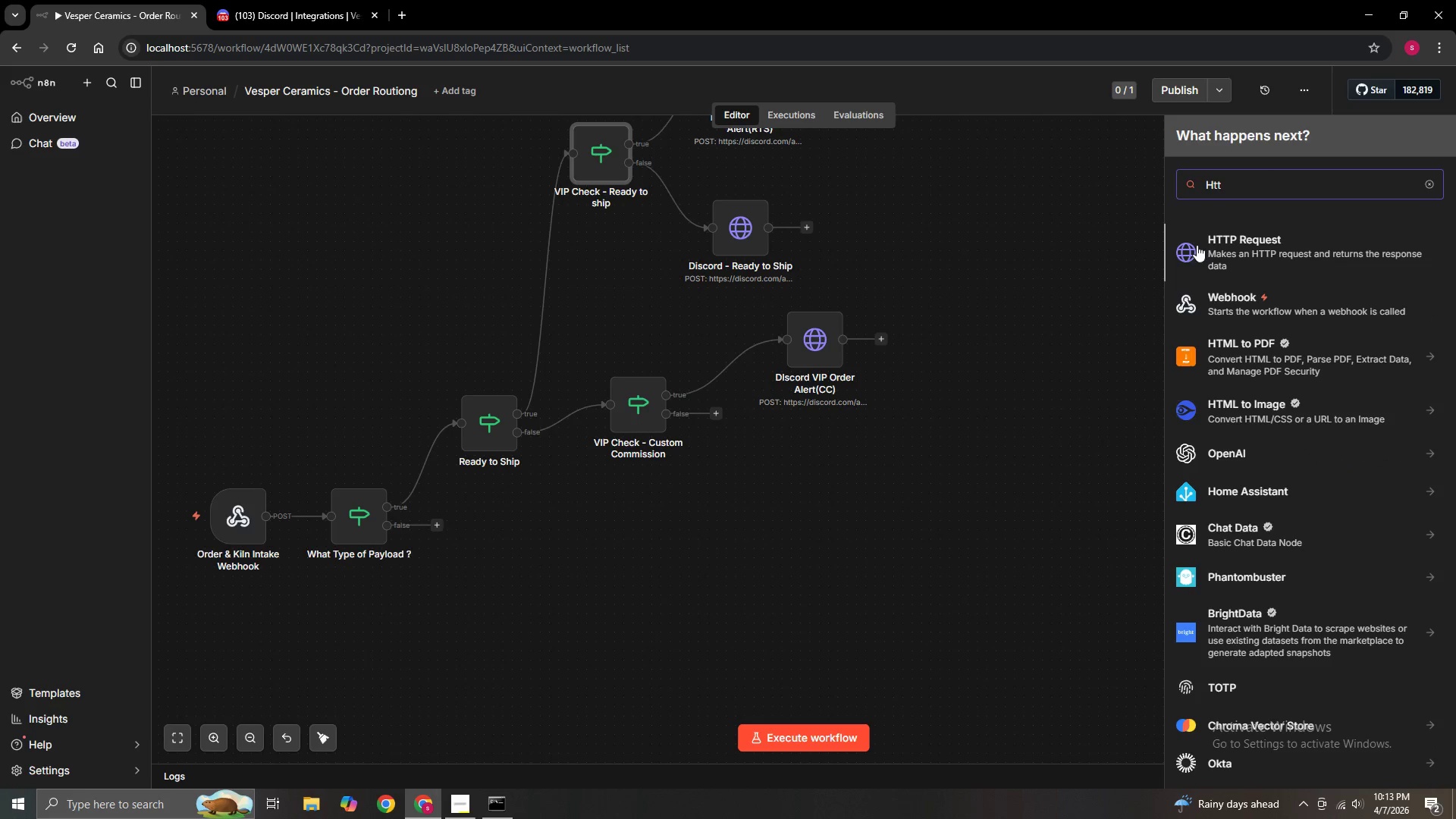 
left_click([1245, 243])
 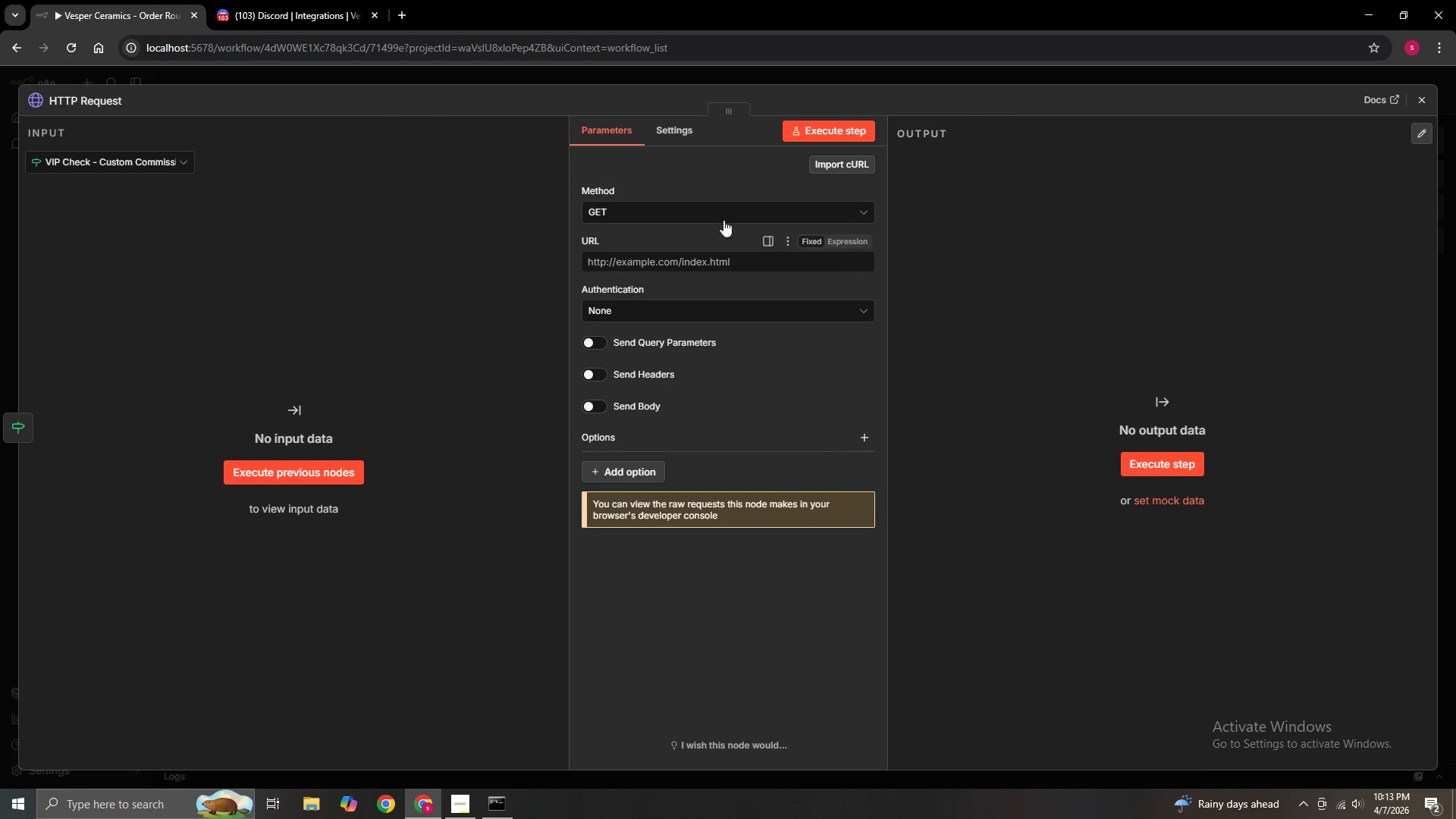 
left_click([688, 209])
 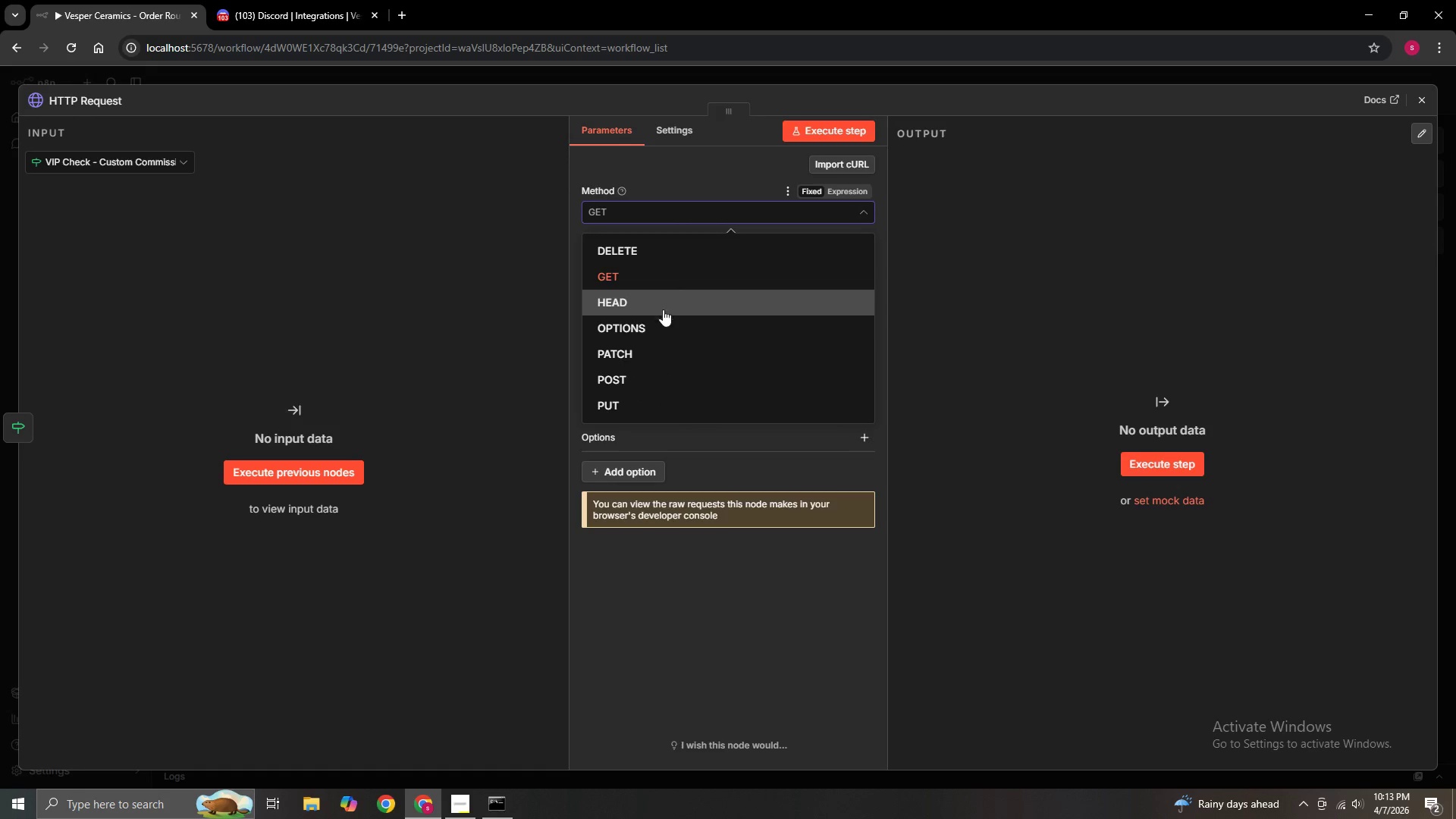 
mouse_move([647, 359])
 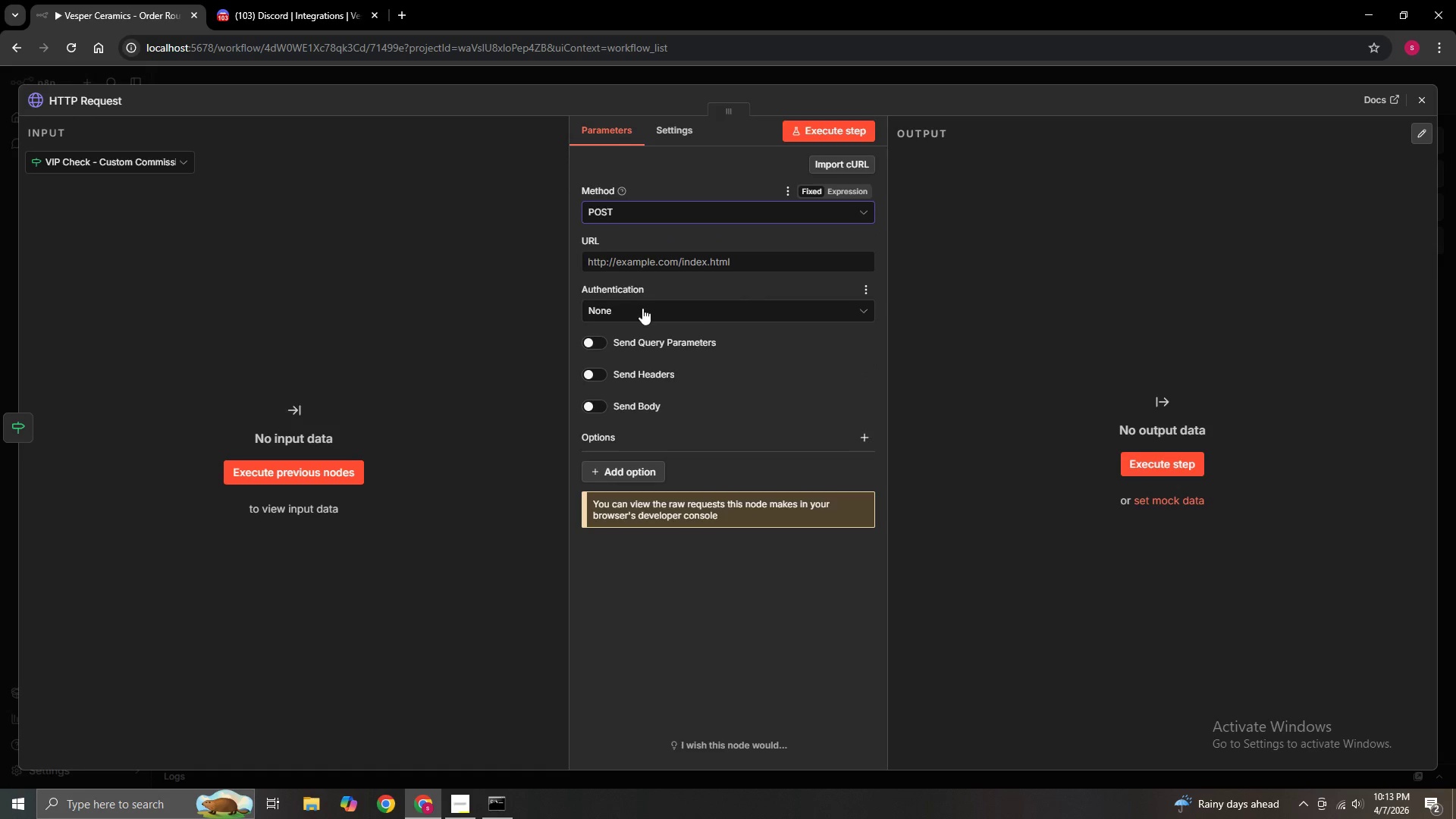 
mouse_move([670, 257])
 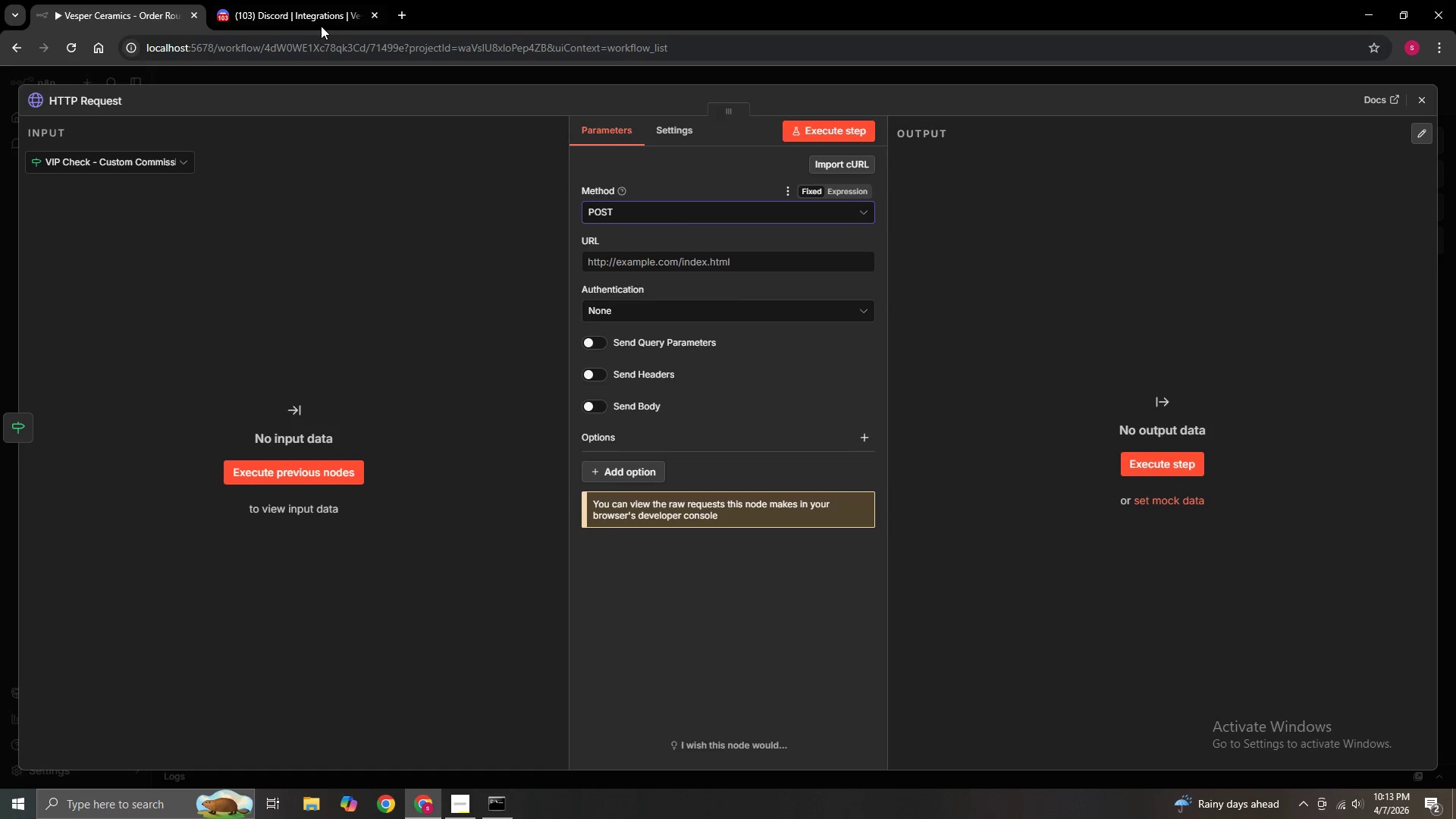 
left_click([321, 17])
 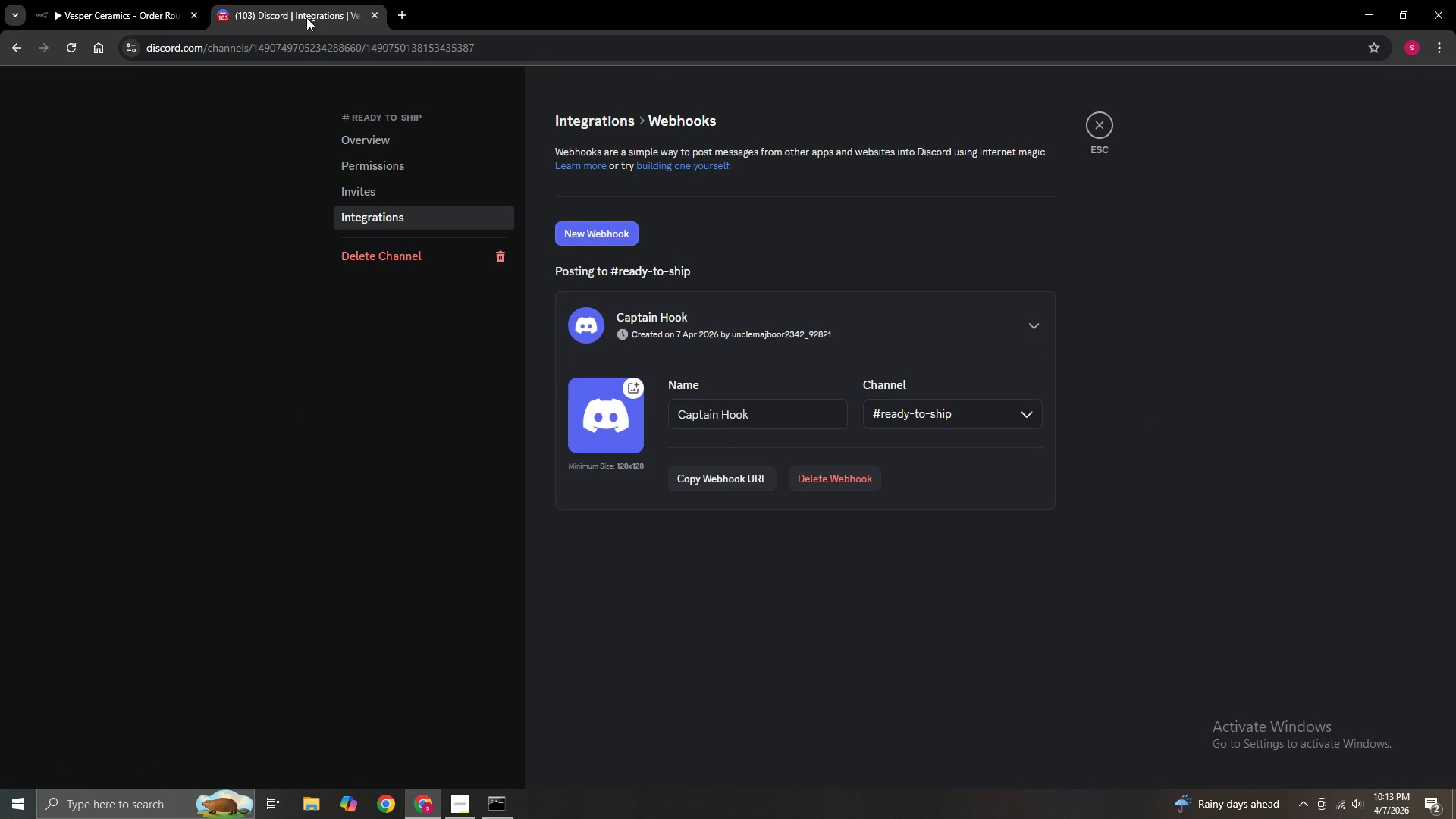 
mouse_move([-2, 803])
 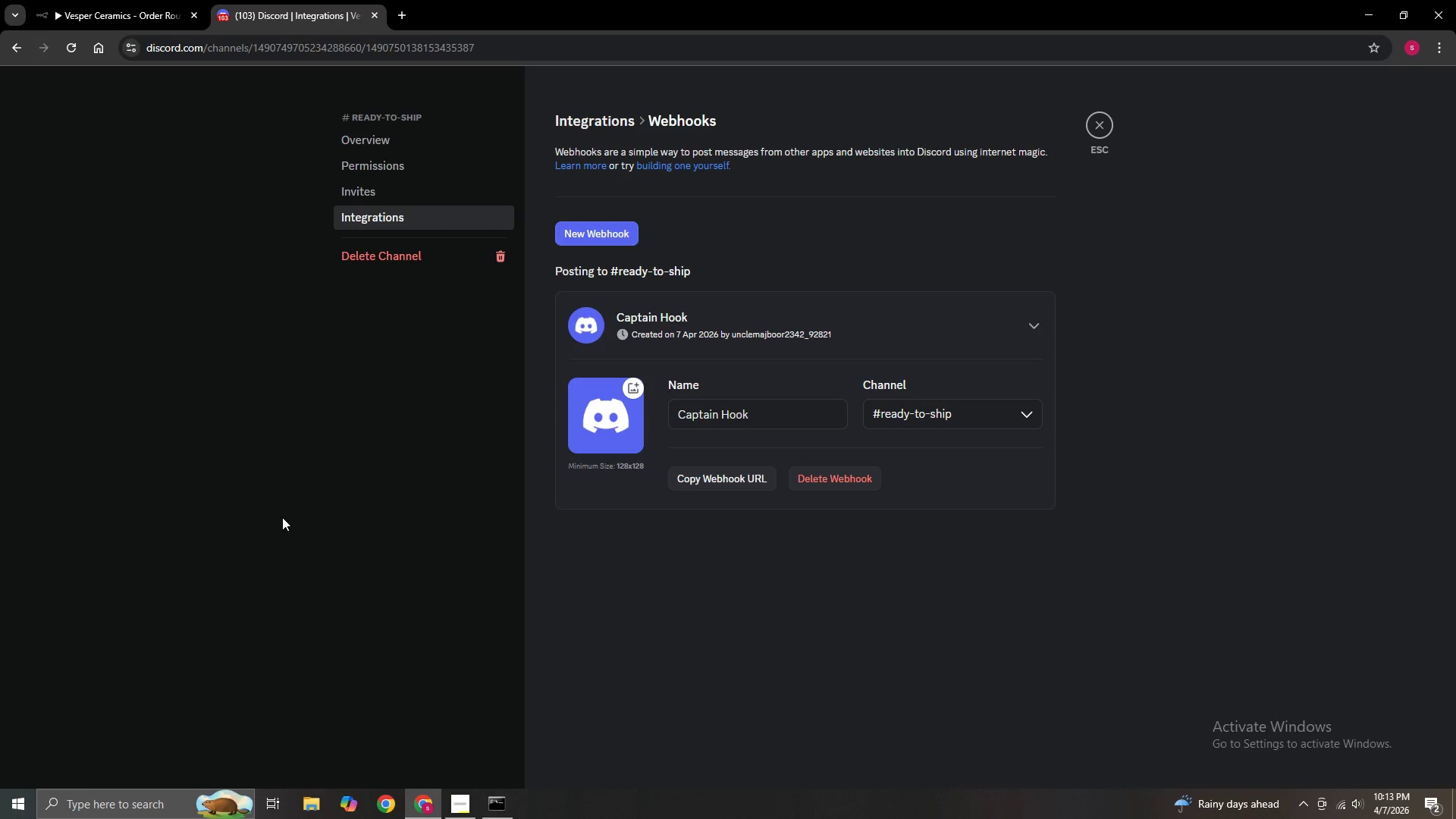 
wait(10.84)
 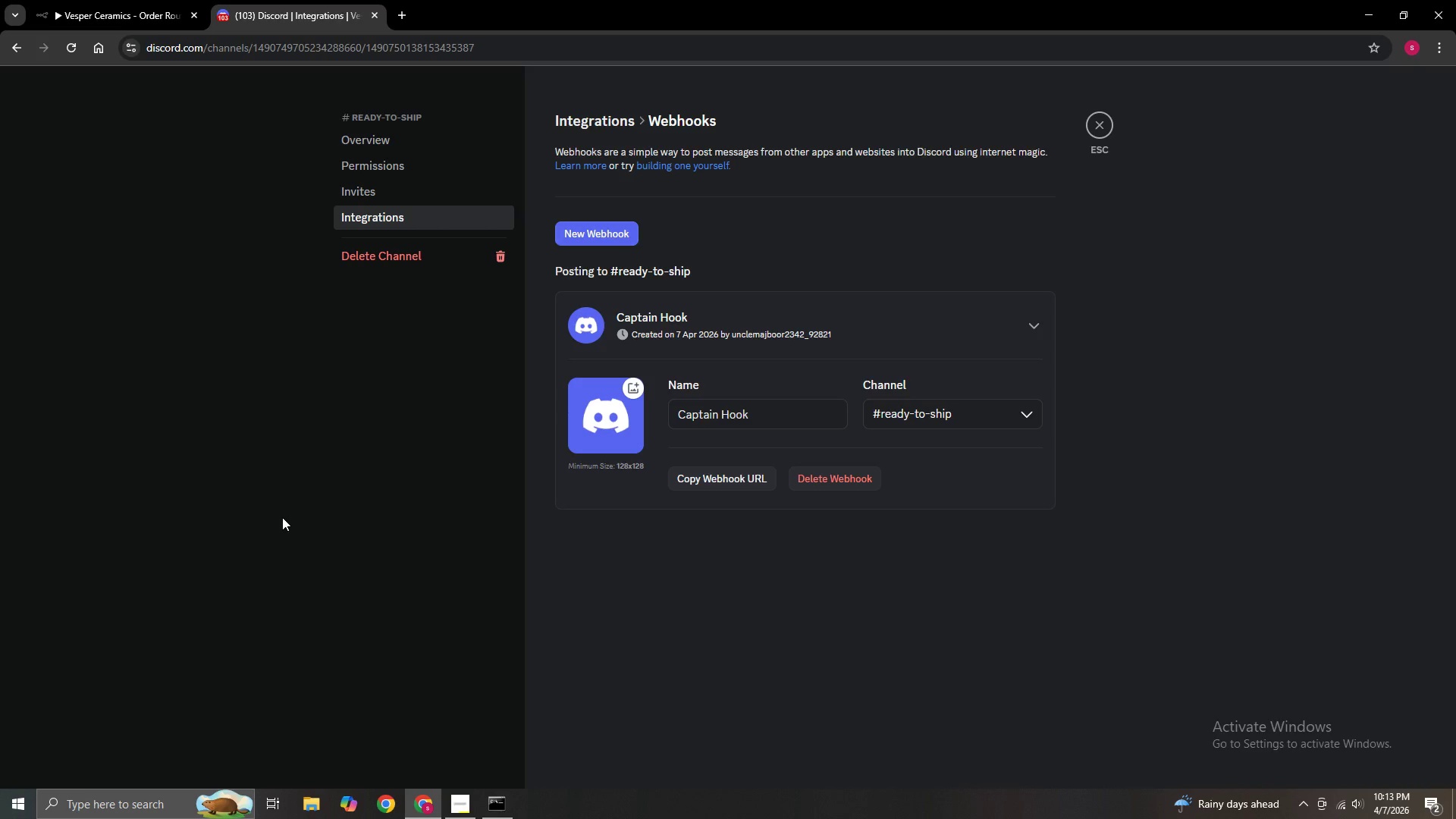 
left_click([374, 140])
 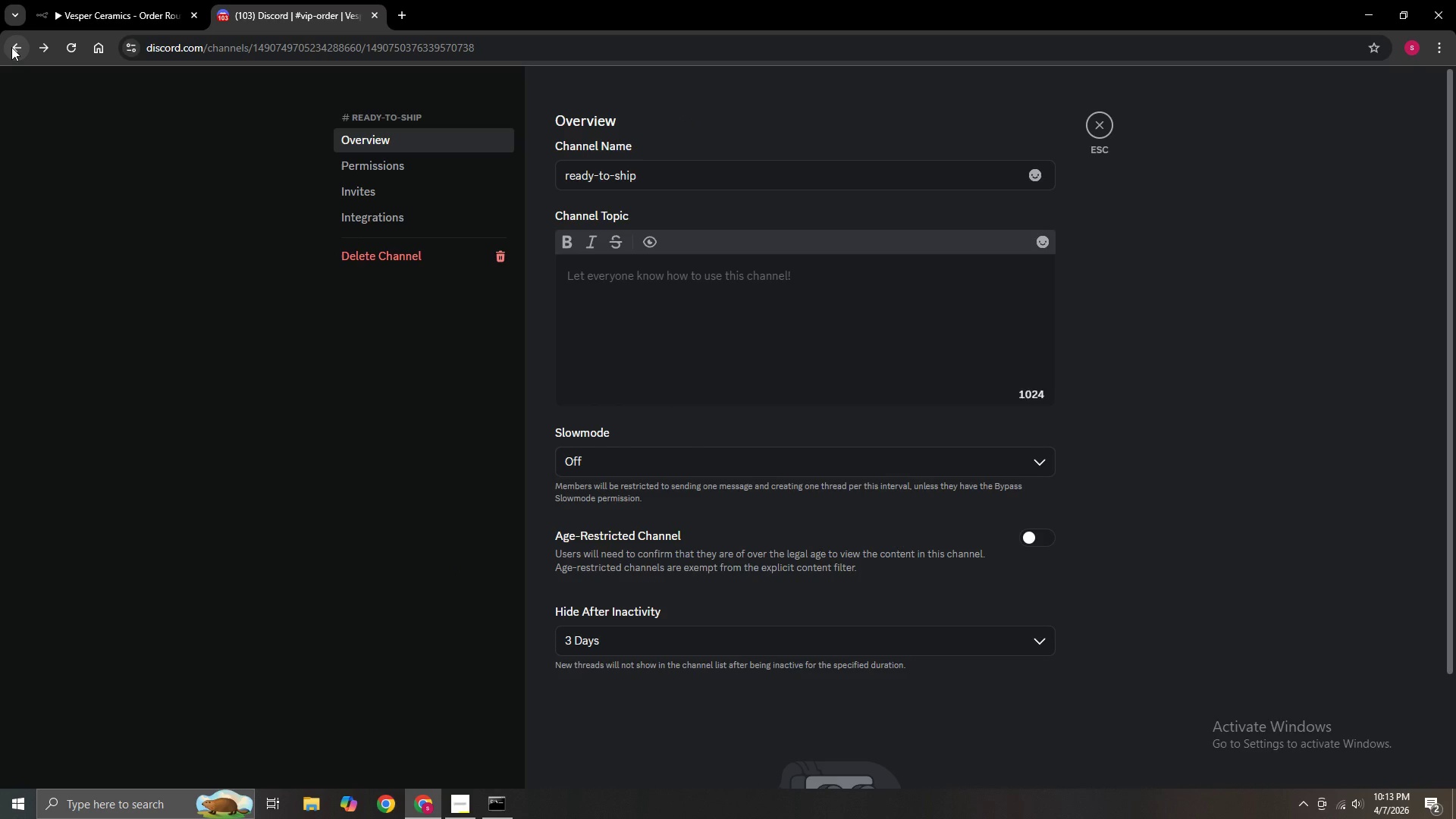 
left_click([11, 47])
 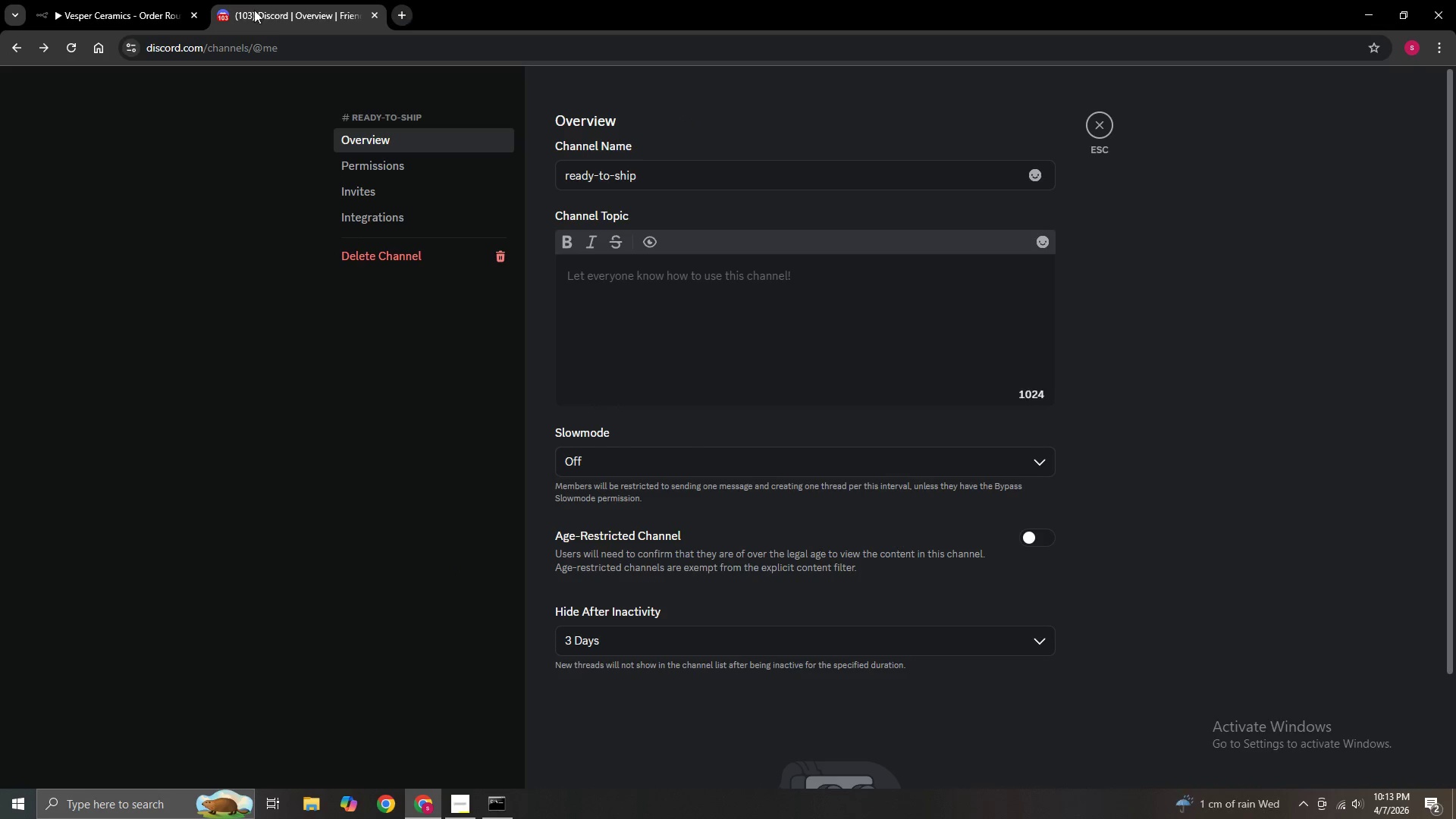 
left_click([36, 43])
 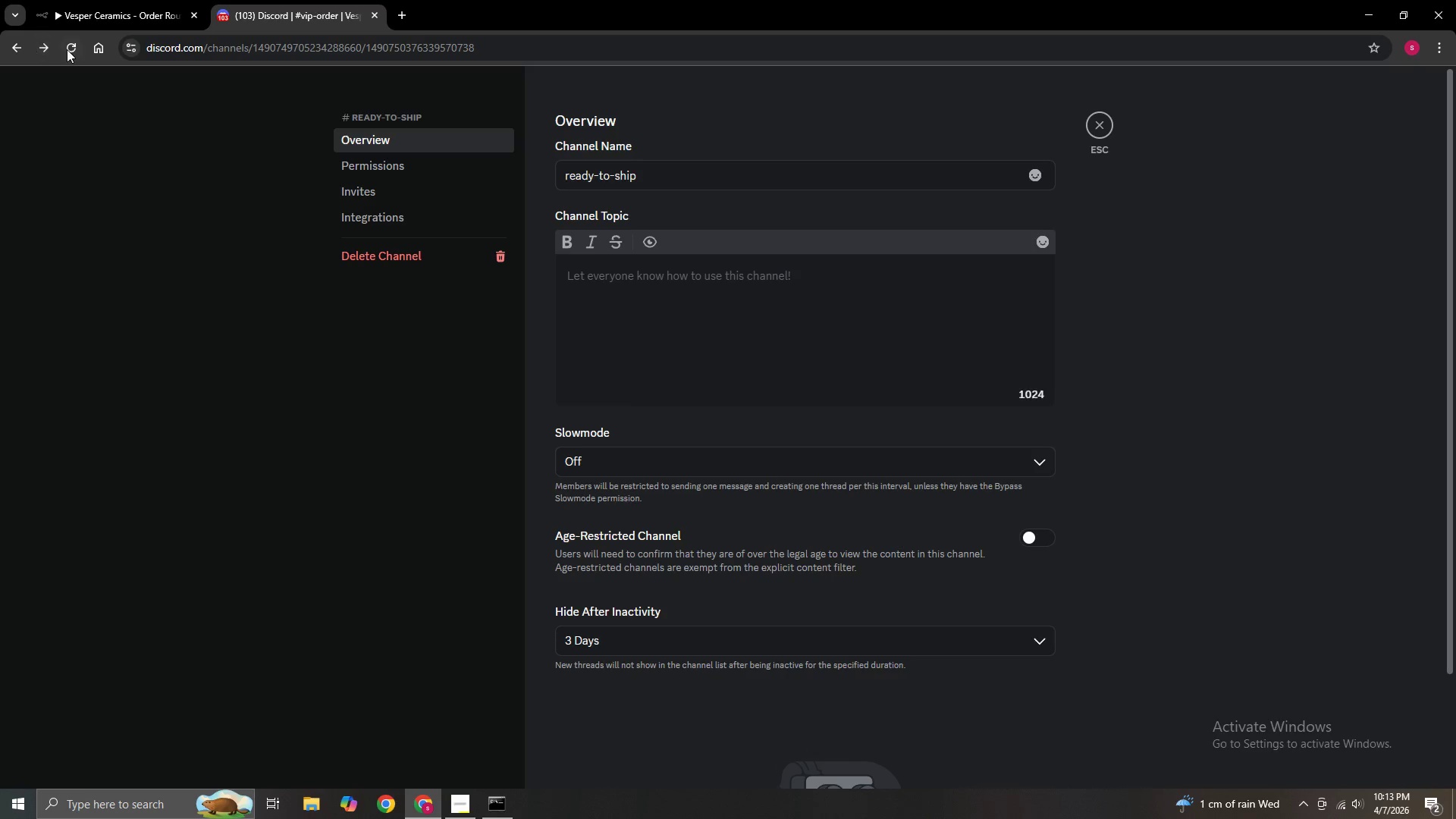 
left_click([74, 49])
 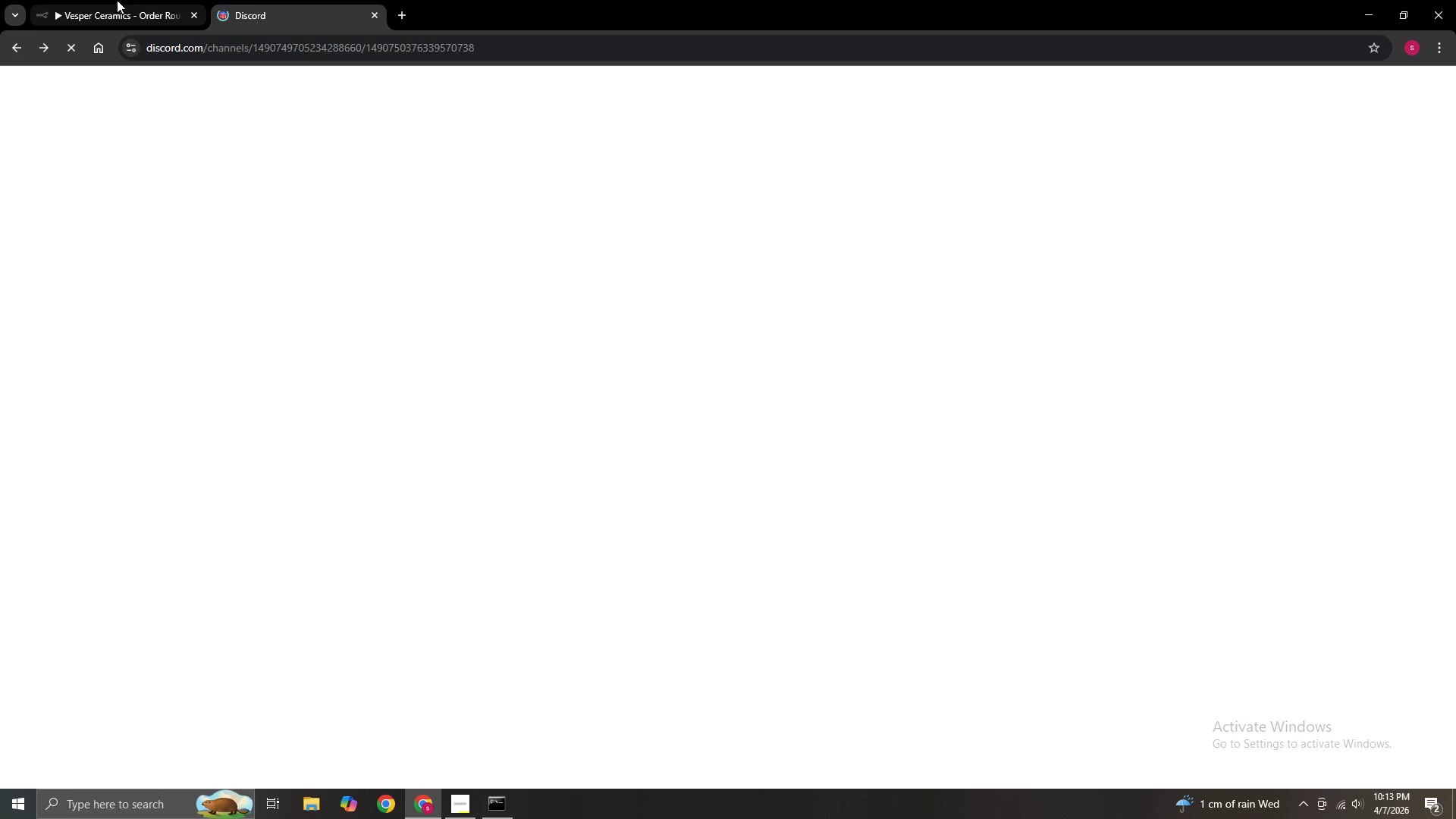 
wait(6.27)
 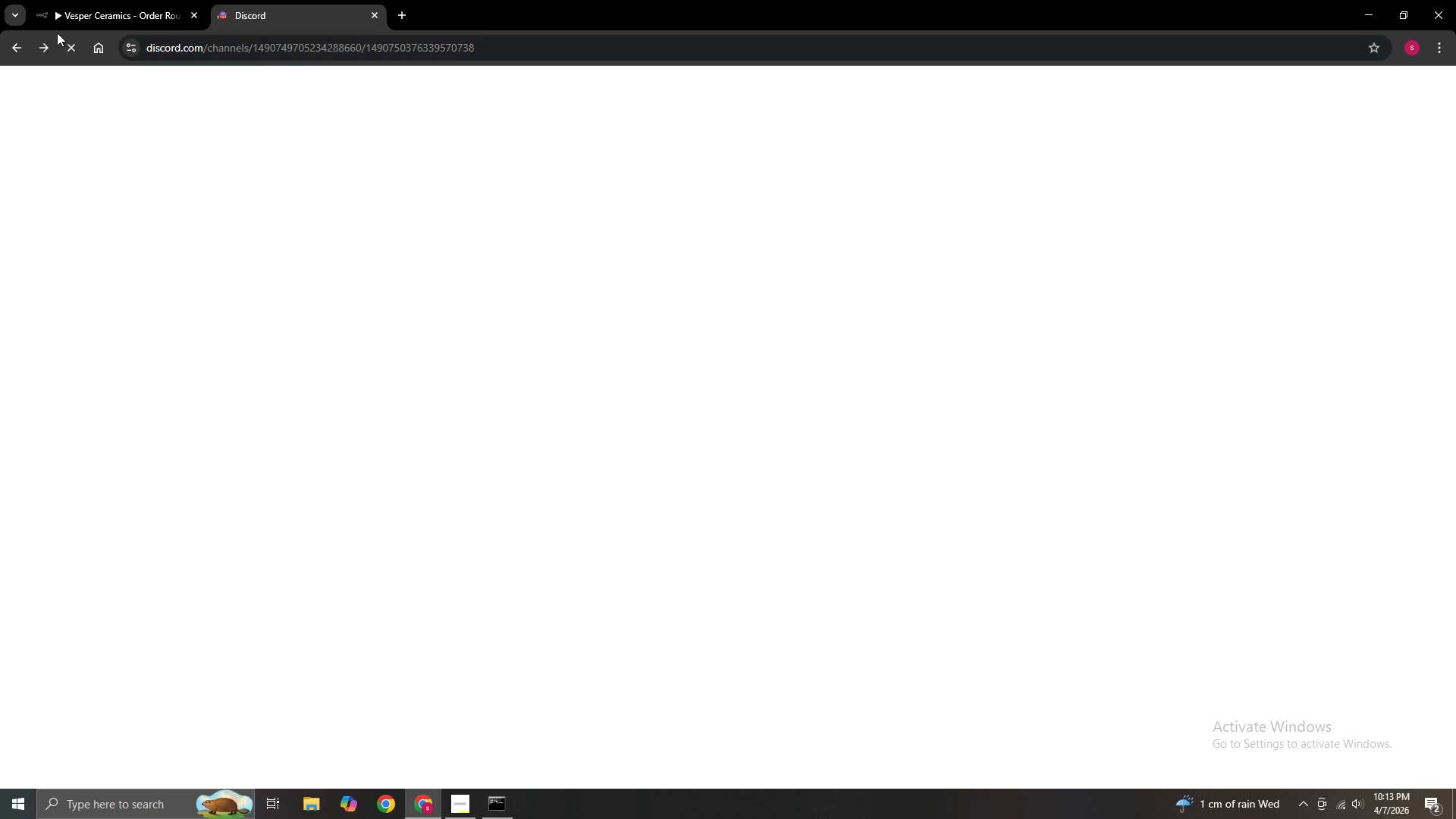 
left_click([140, 4])
 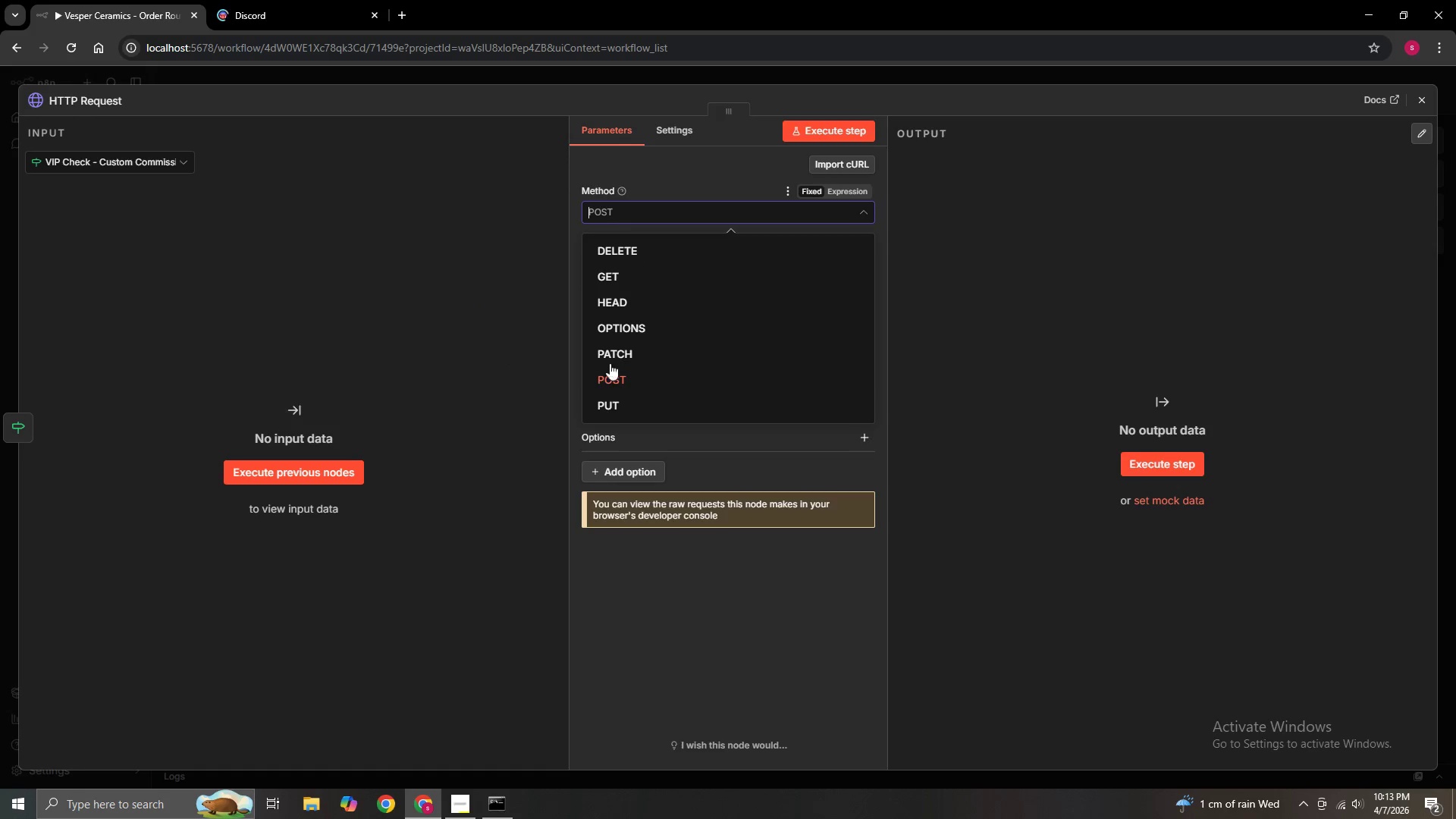 
left_click([618, 377])
 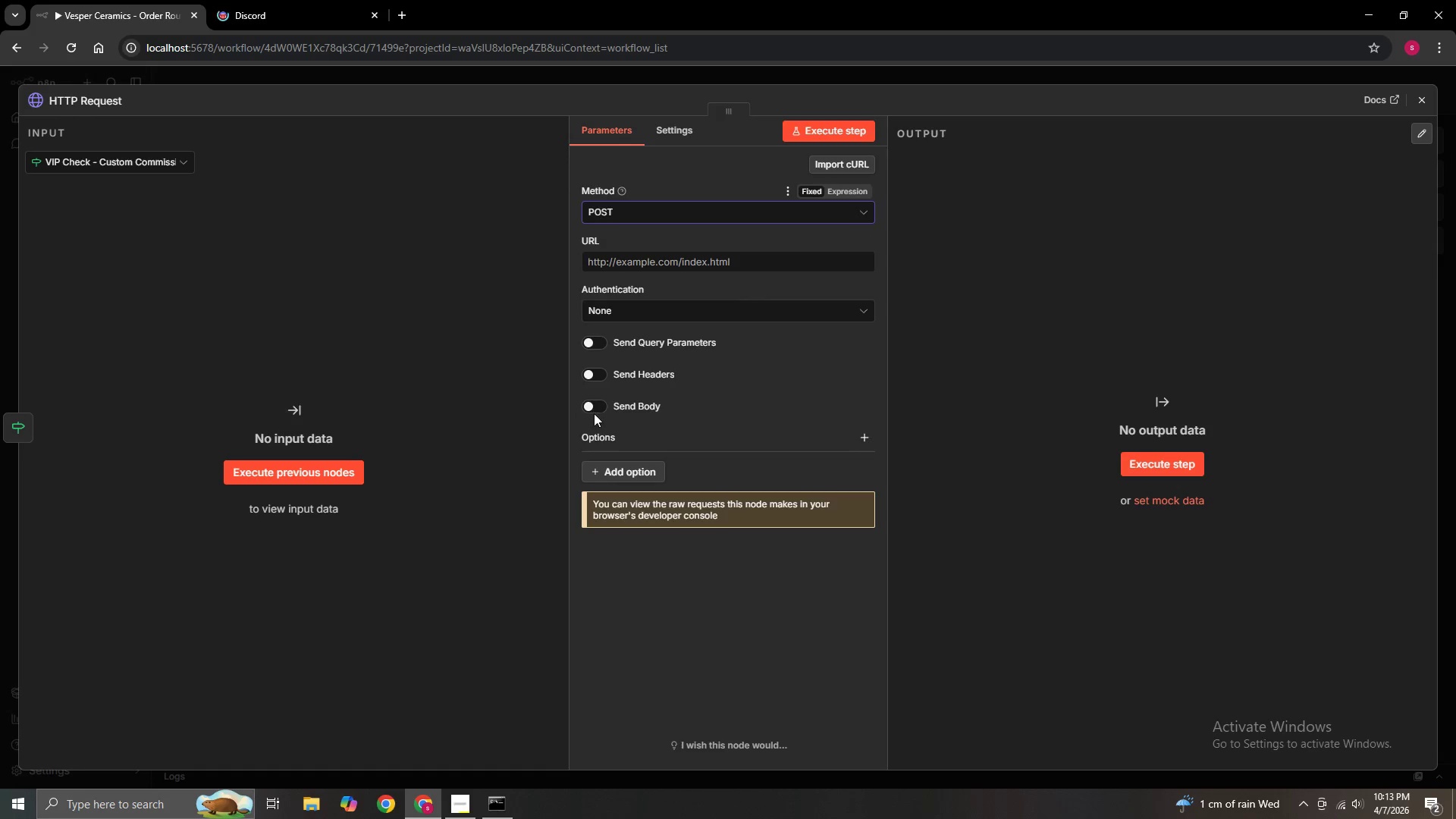 
left_click([594, 406])
 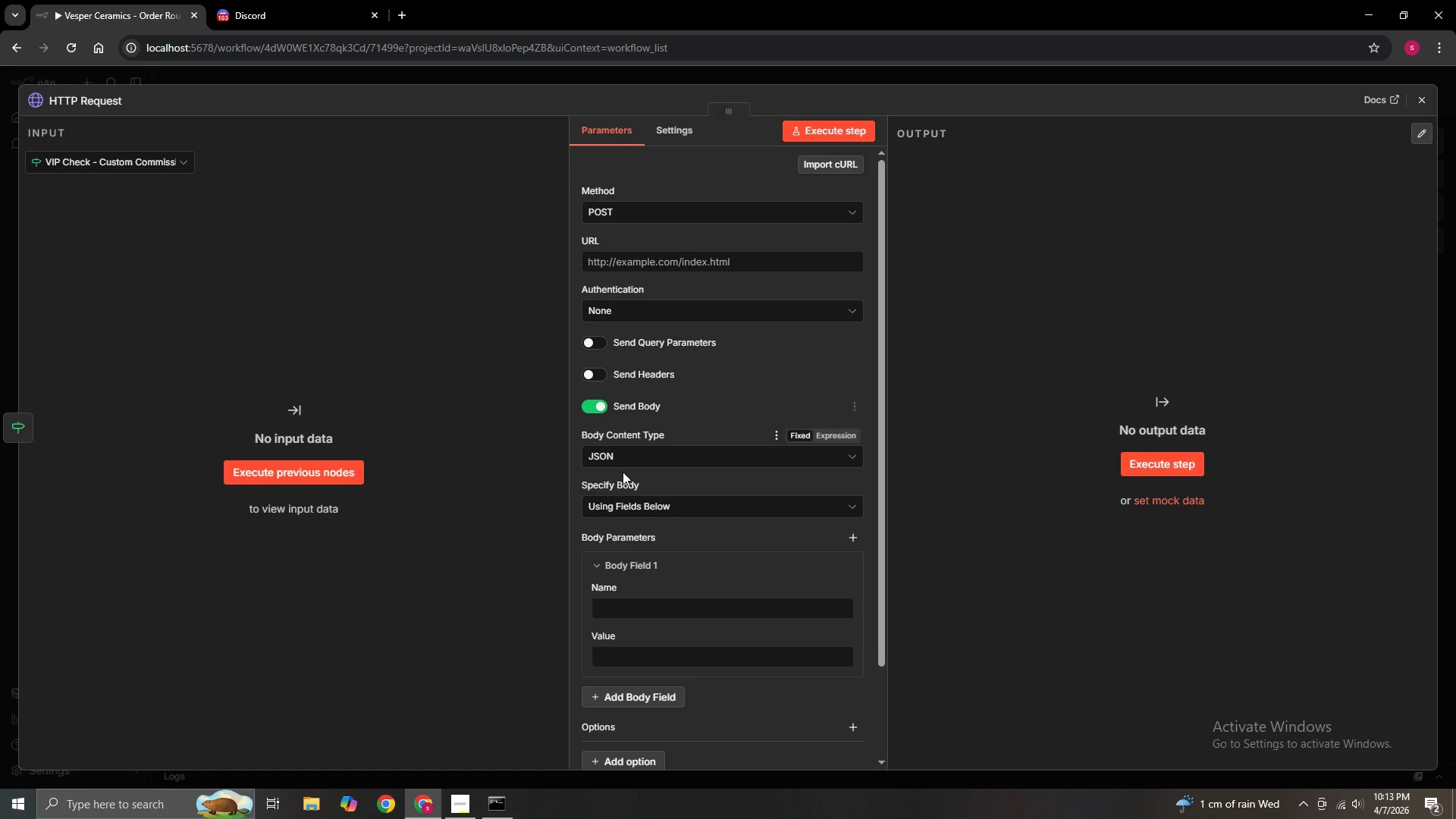 
left_click([633, 457])
 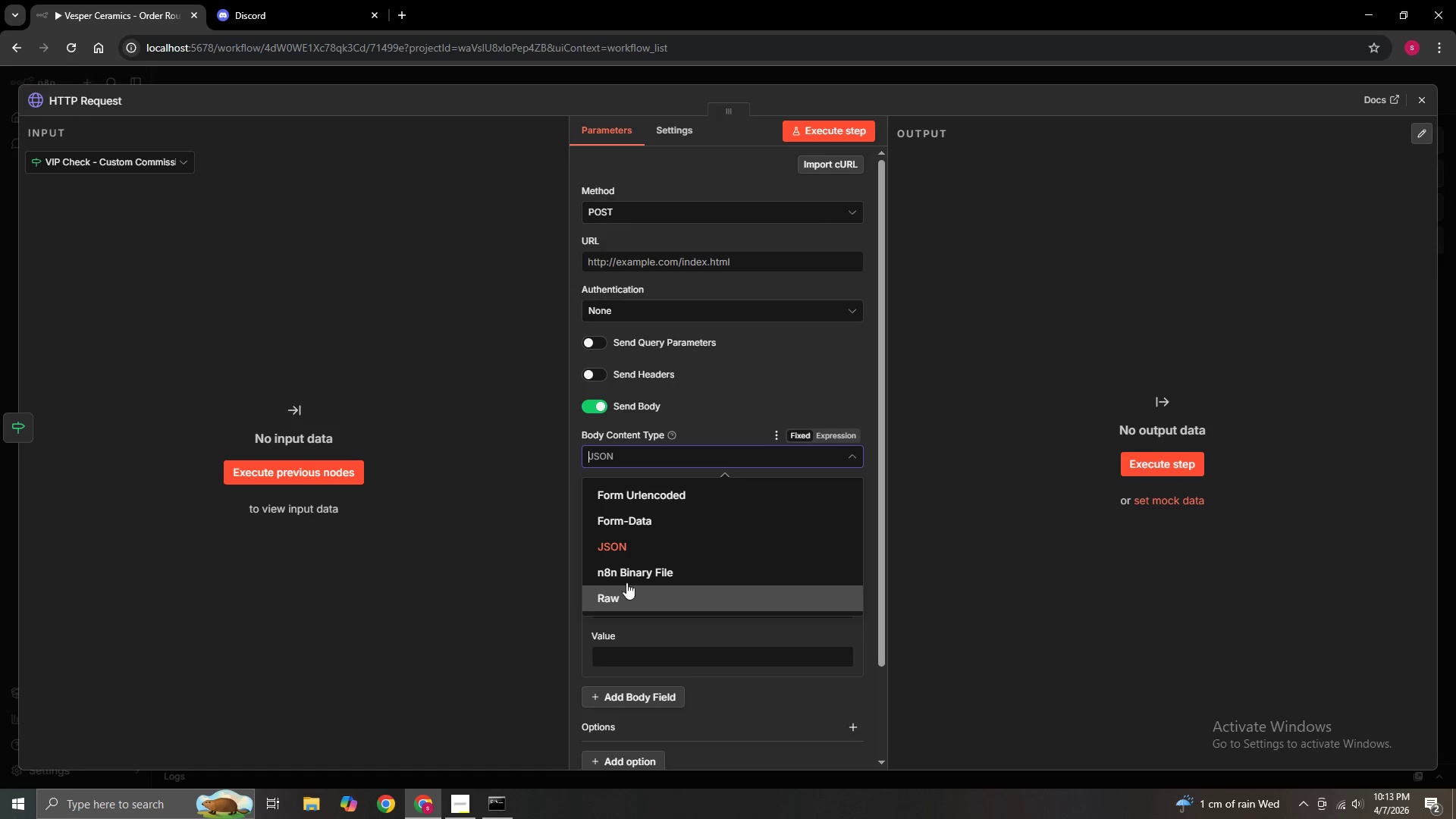 
left_click([626, 544])
 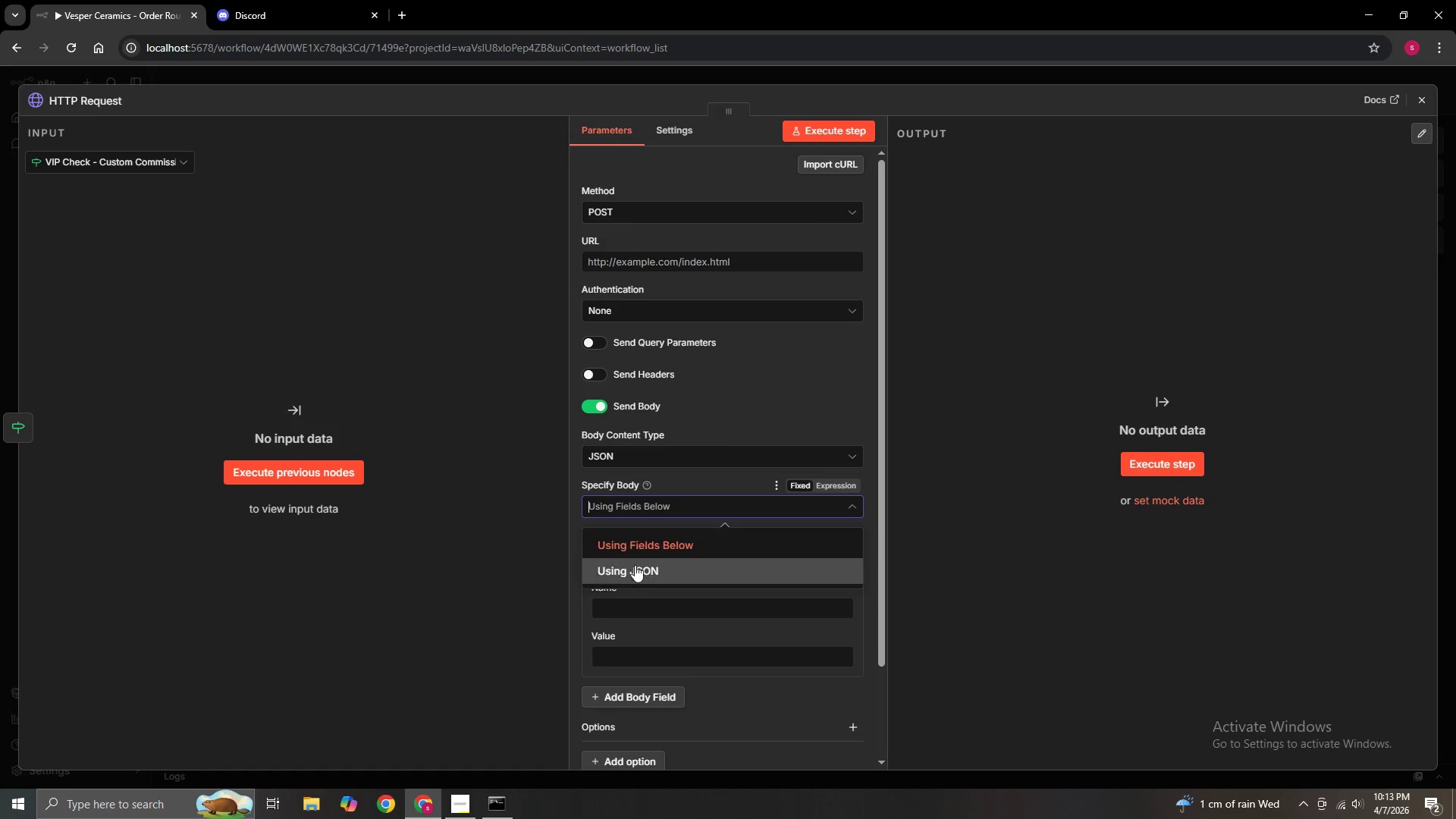 
left_click([648, 564])
 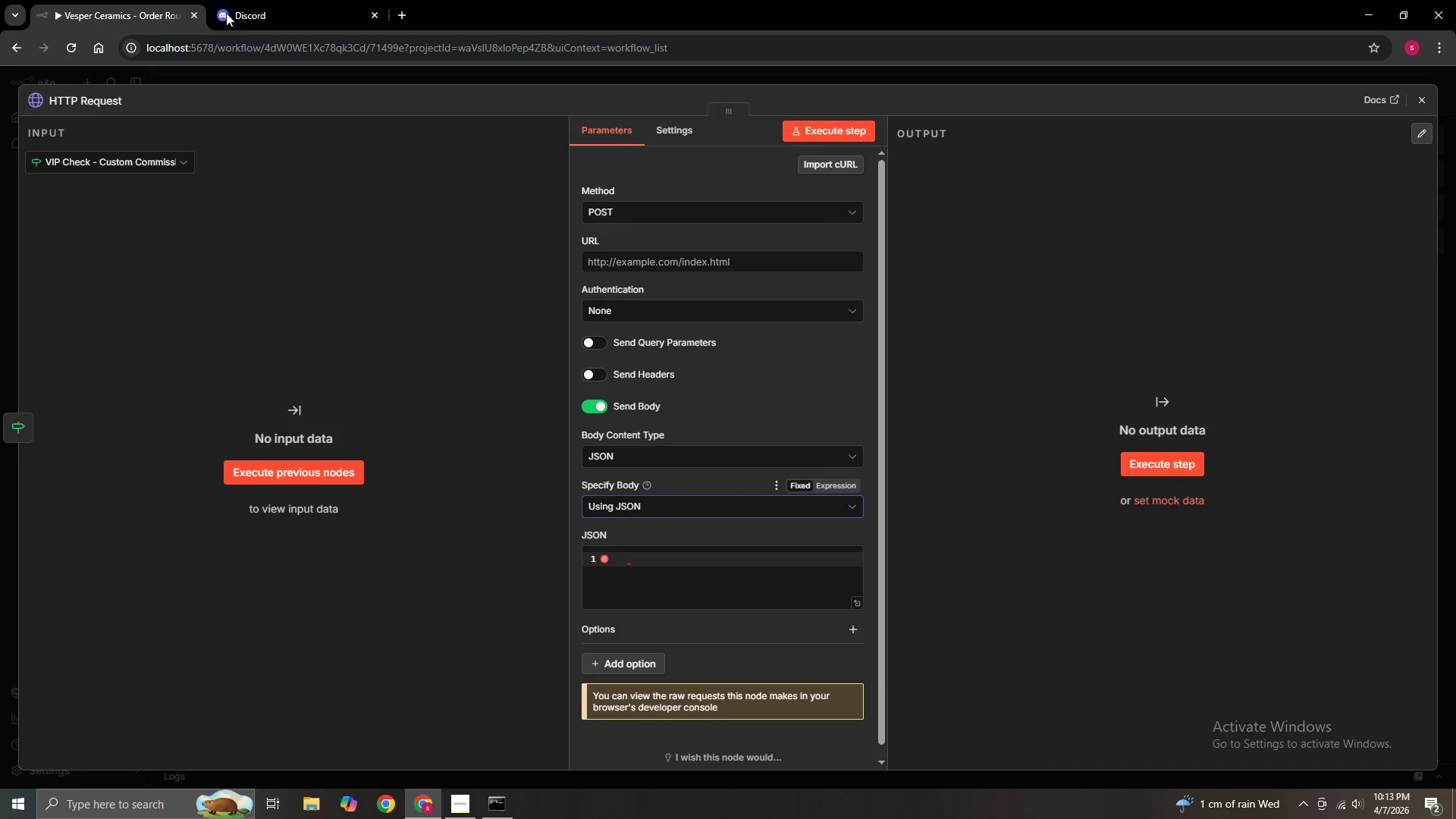 
left_click([237, 2])
 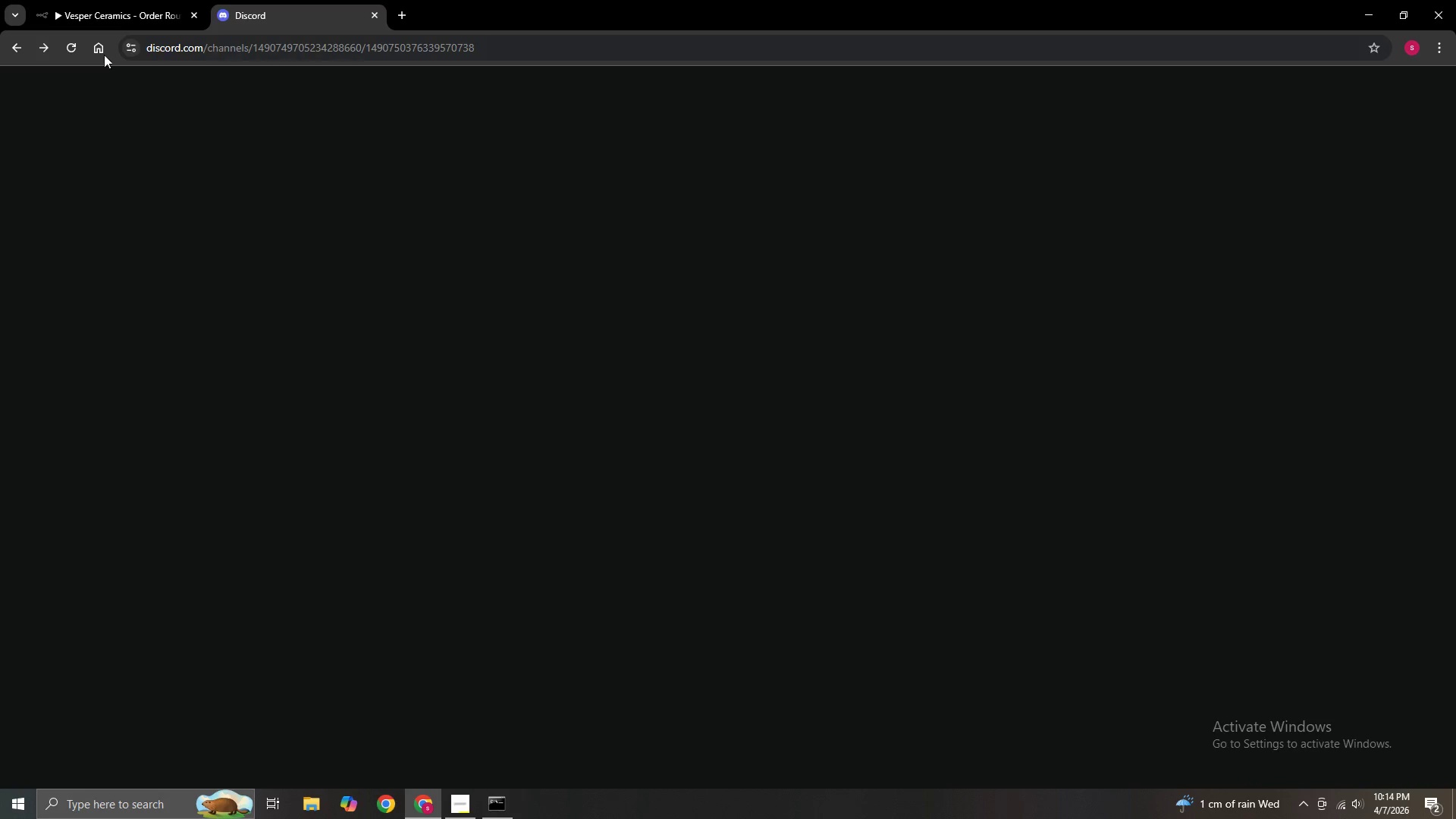 
left_click([64, 52])
 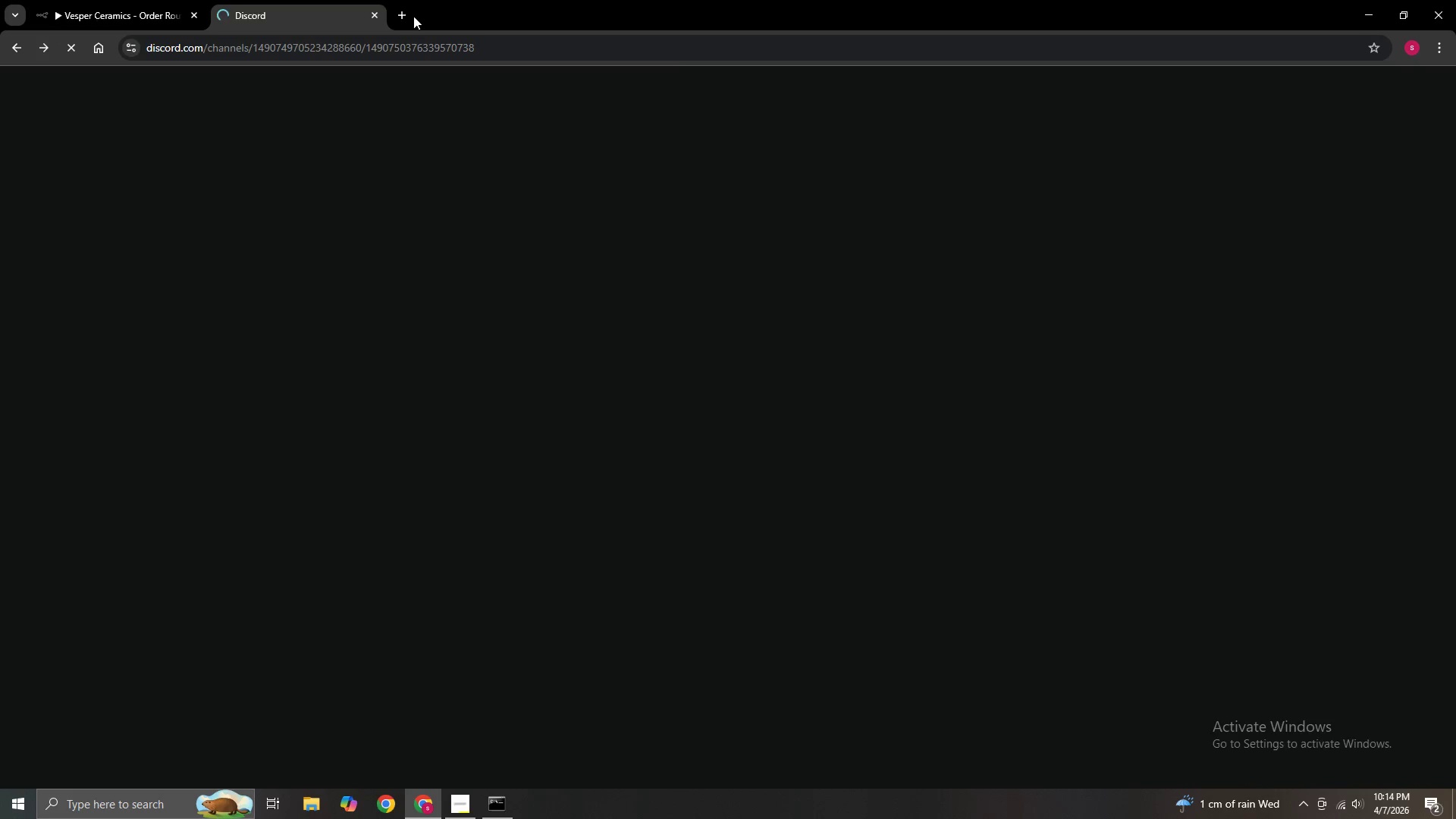 
left_click([401, 14])
 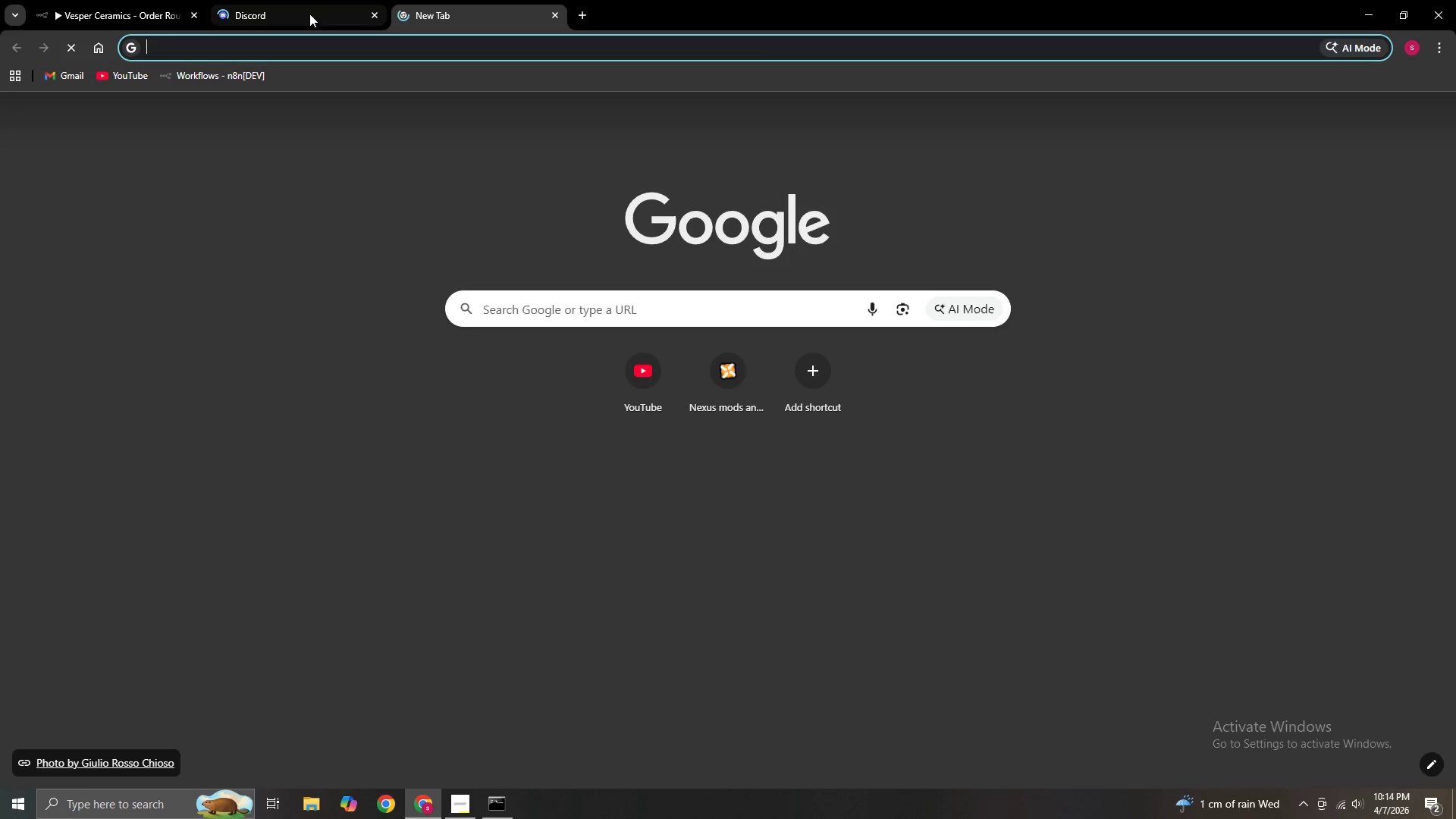 
left_click([316, 14])
 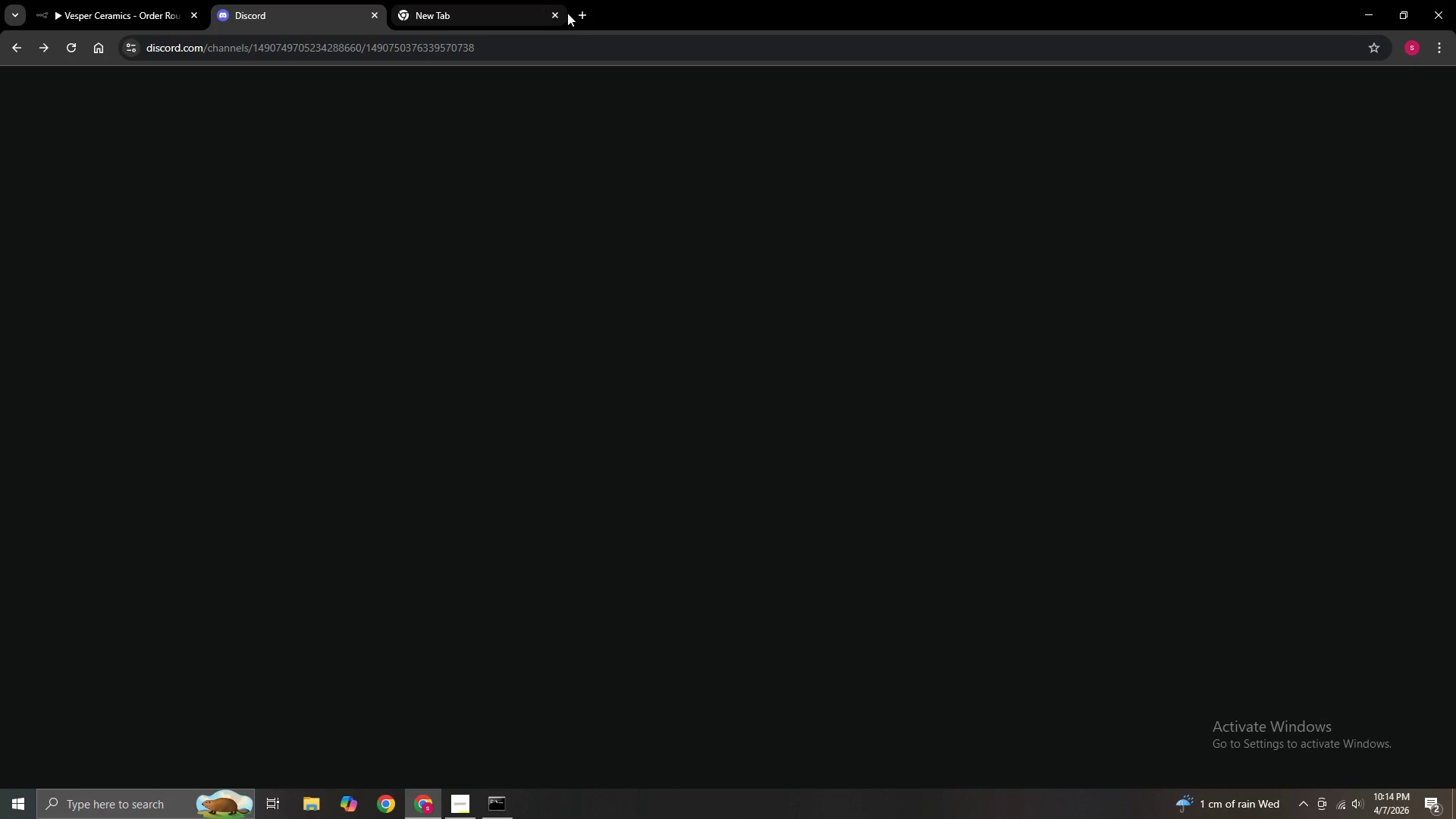 
left_click([544, 10])
 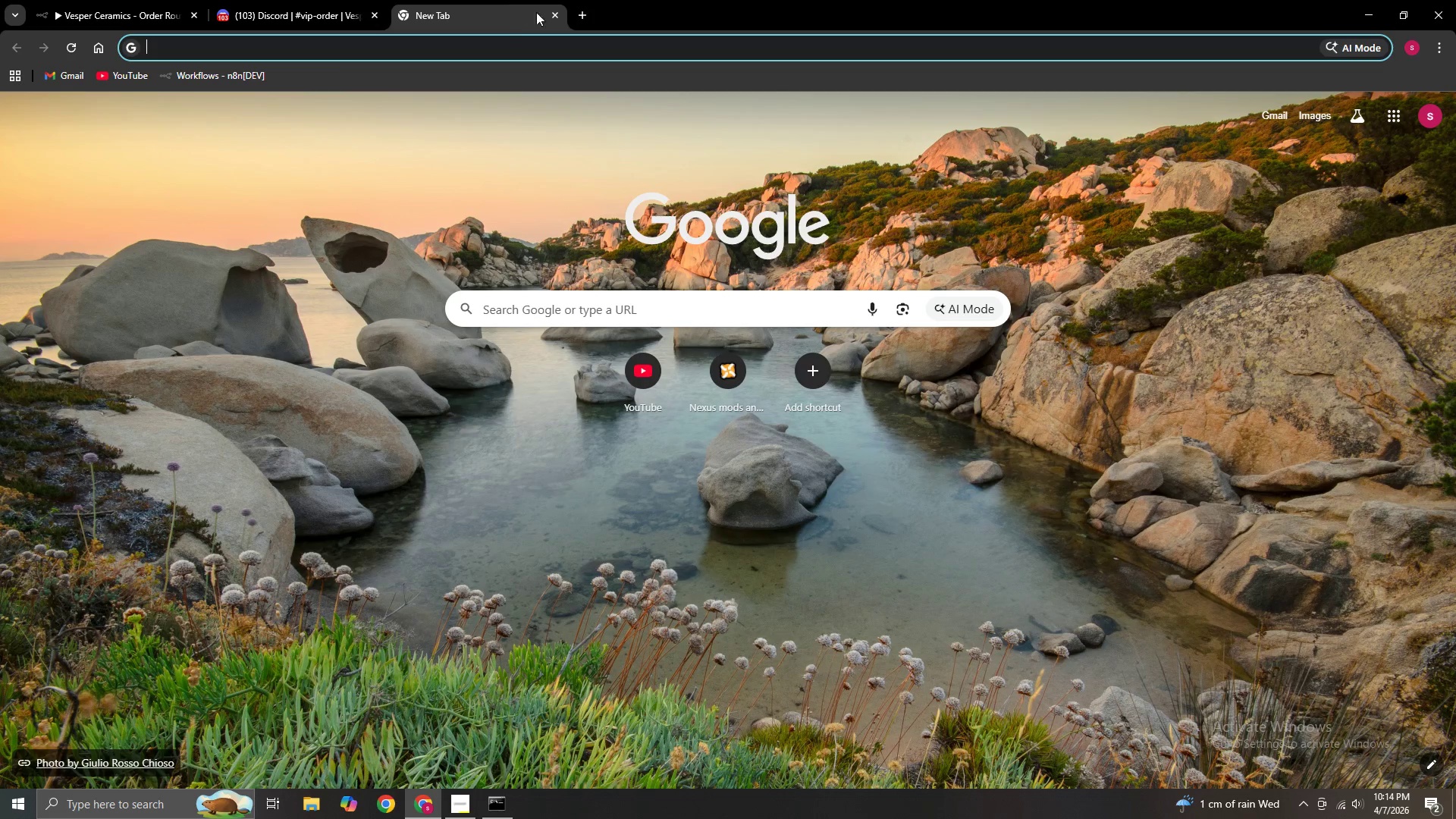 
left_click([554, 16])
 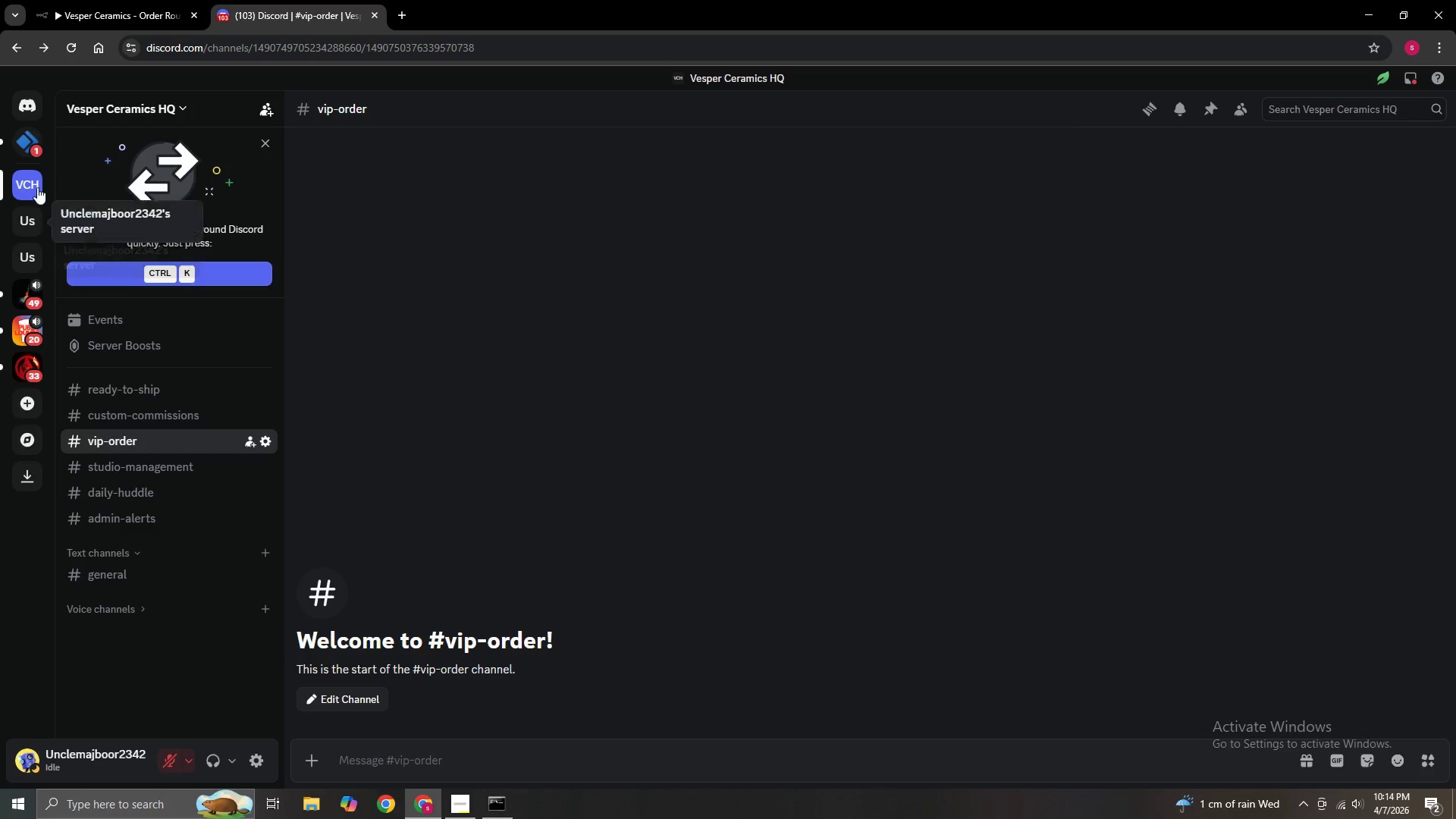 
left_click([24, 187])
 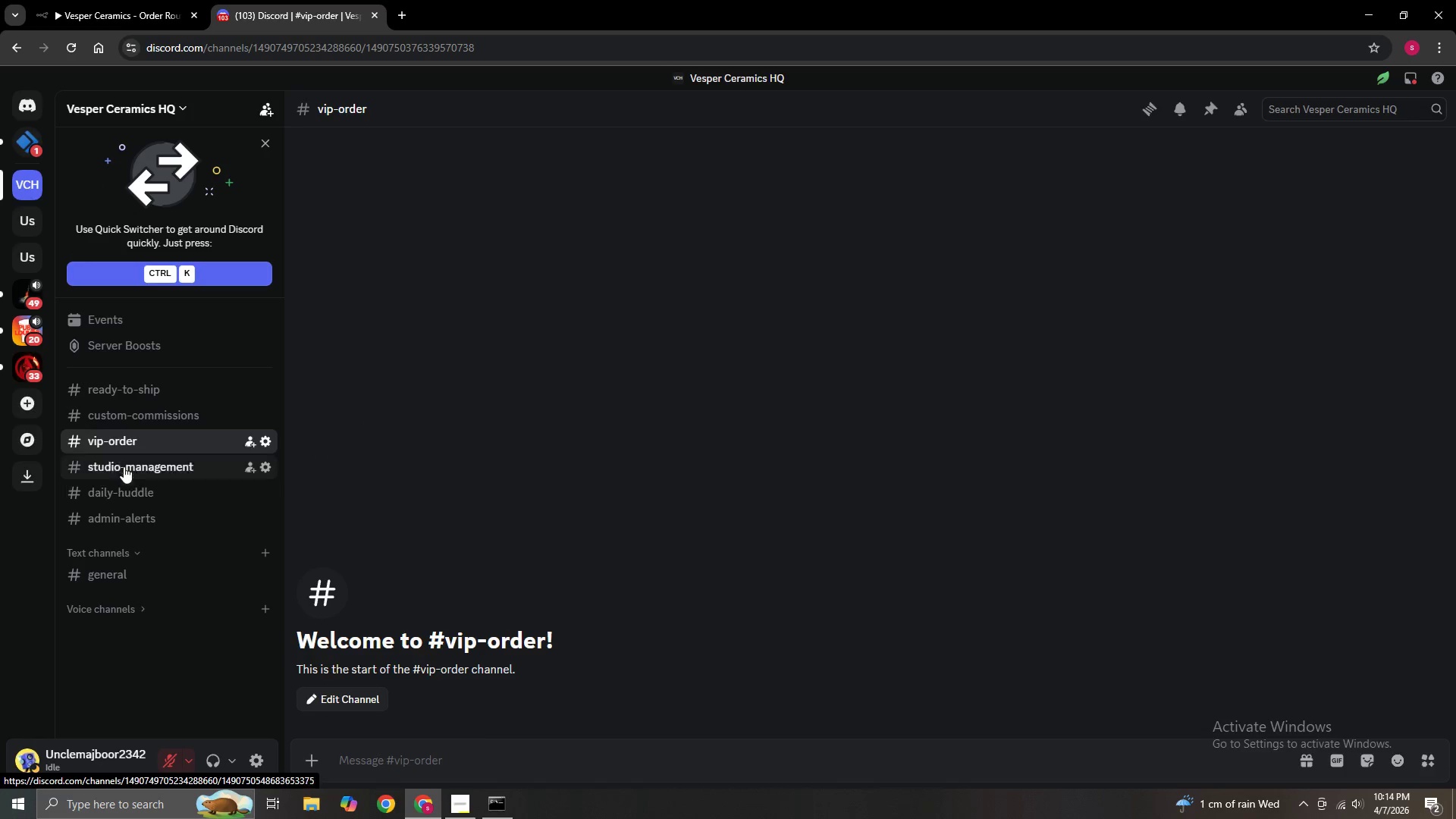 
left_click([121, 408])
 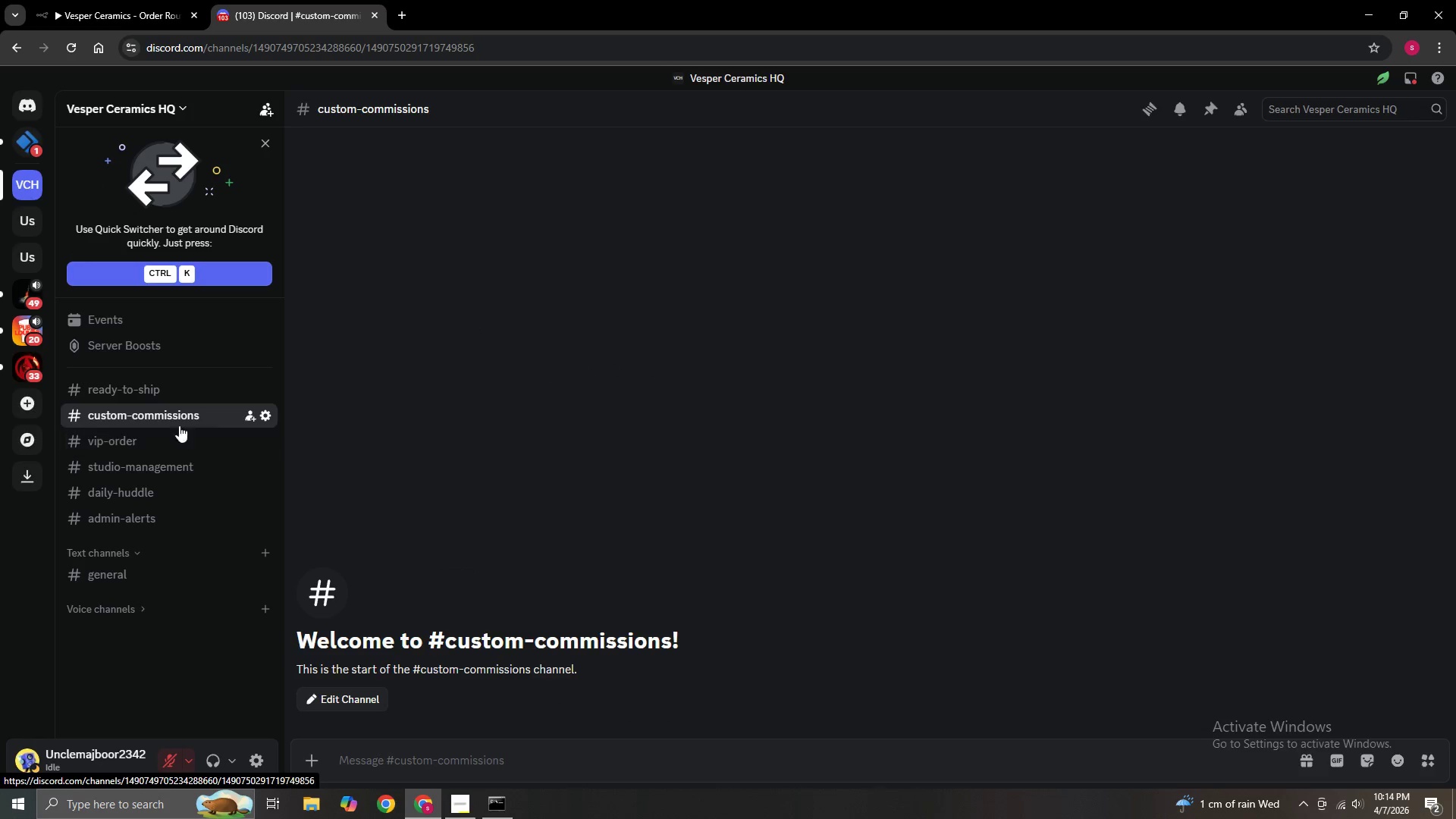 
left_click([259, 415])
 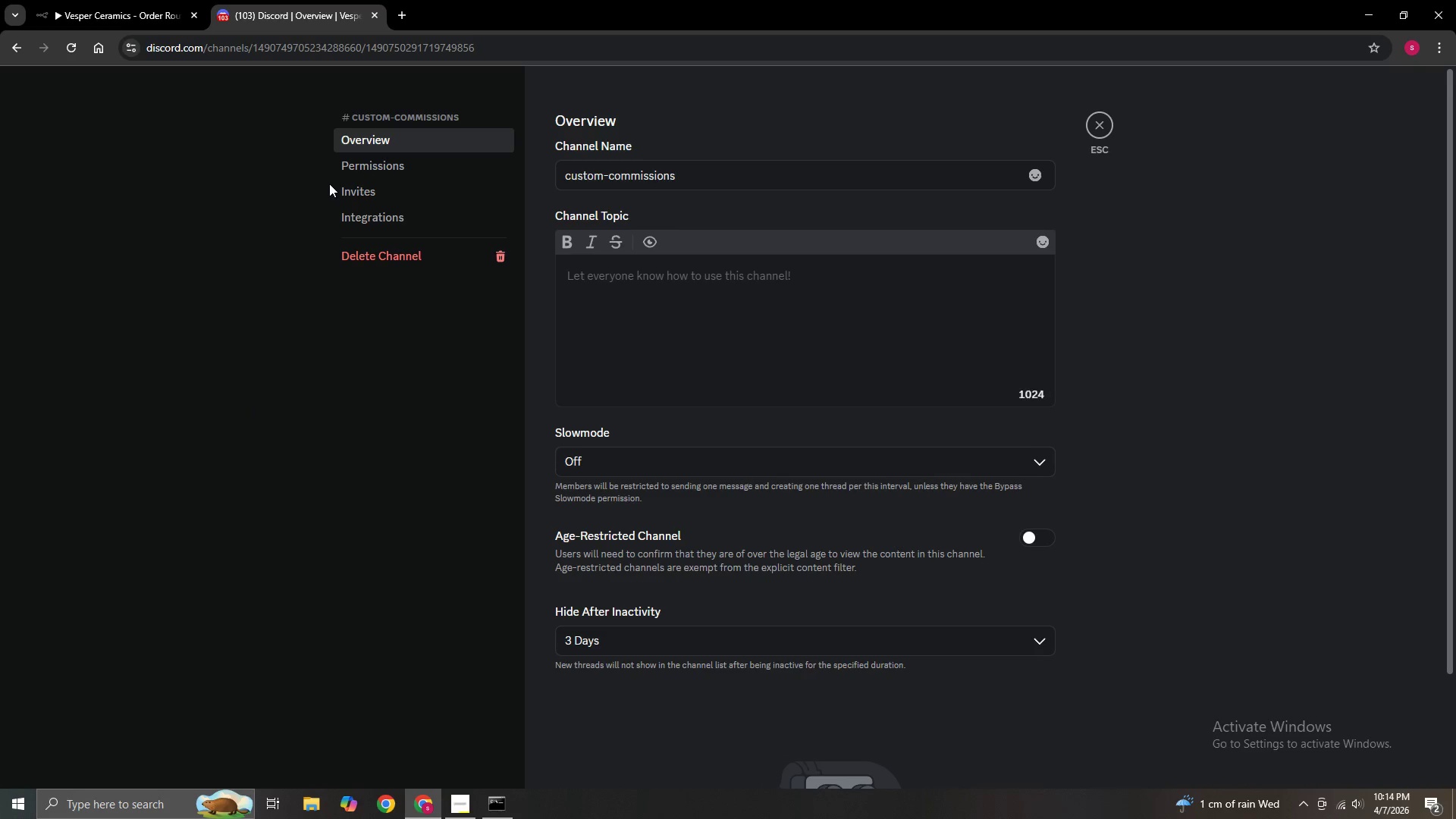 
left_click([368, 212])
 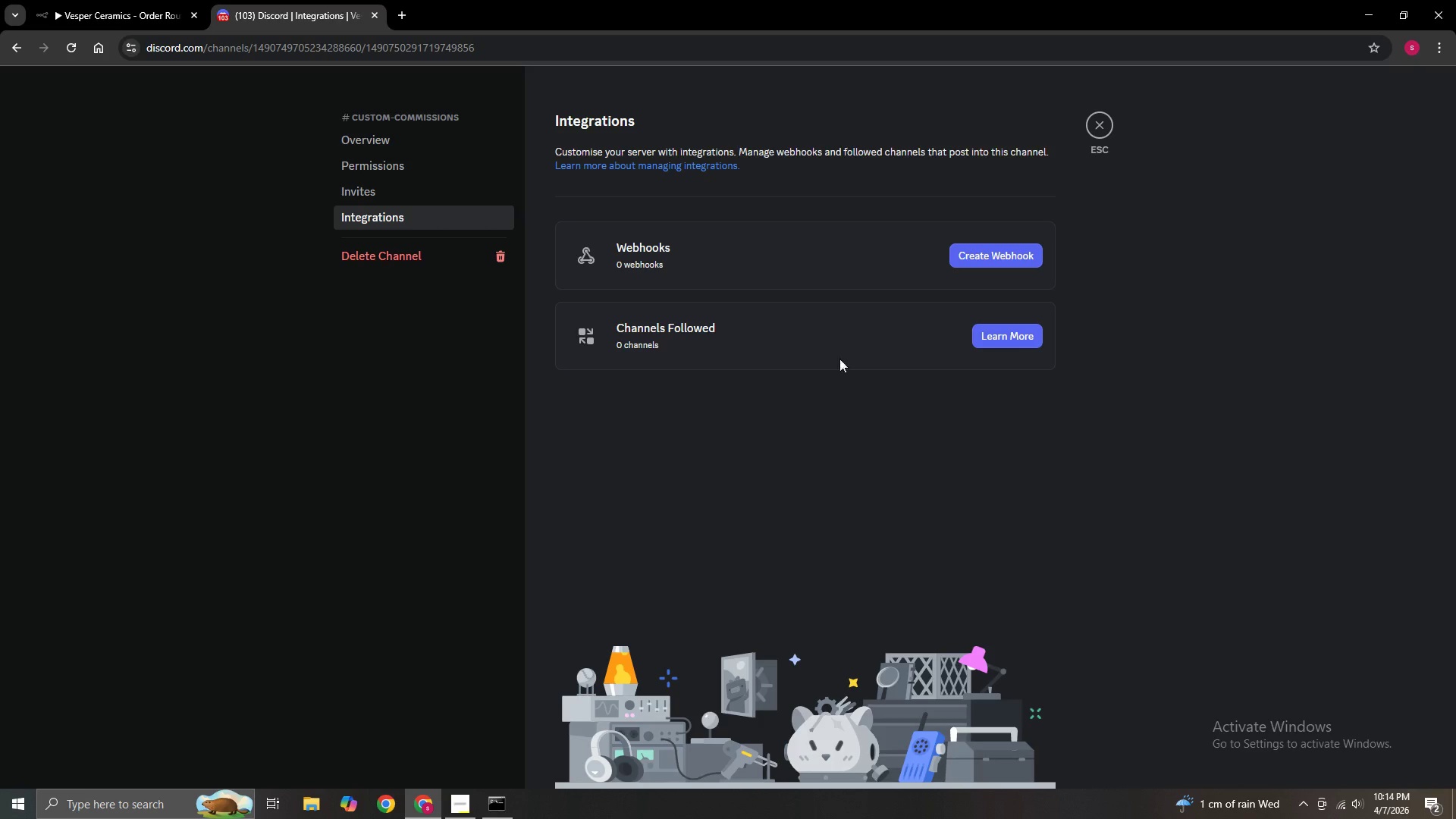 
left_click([990, 246])
 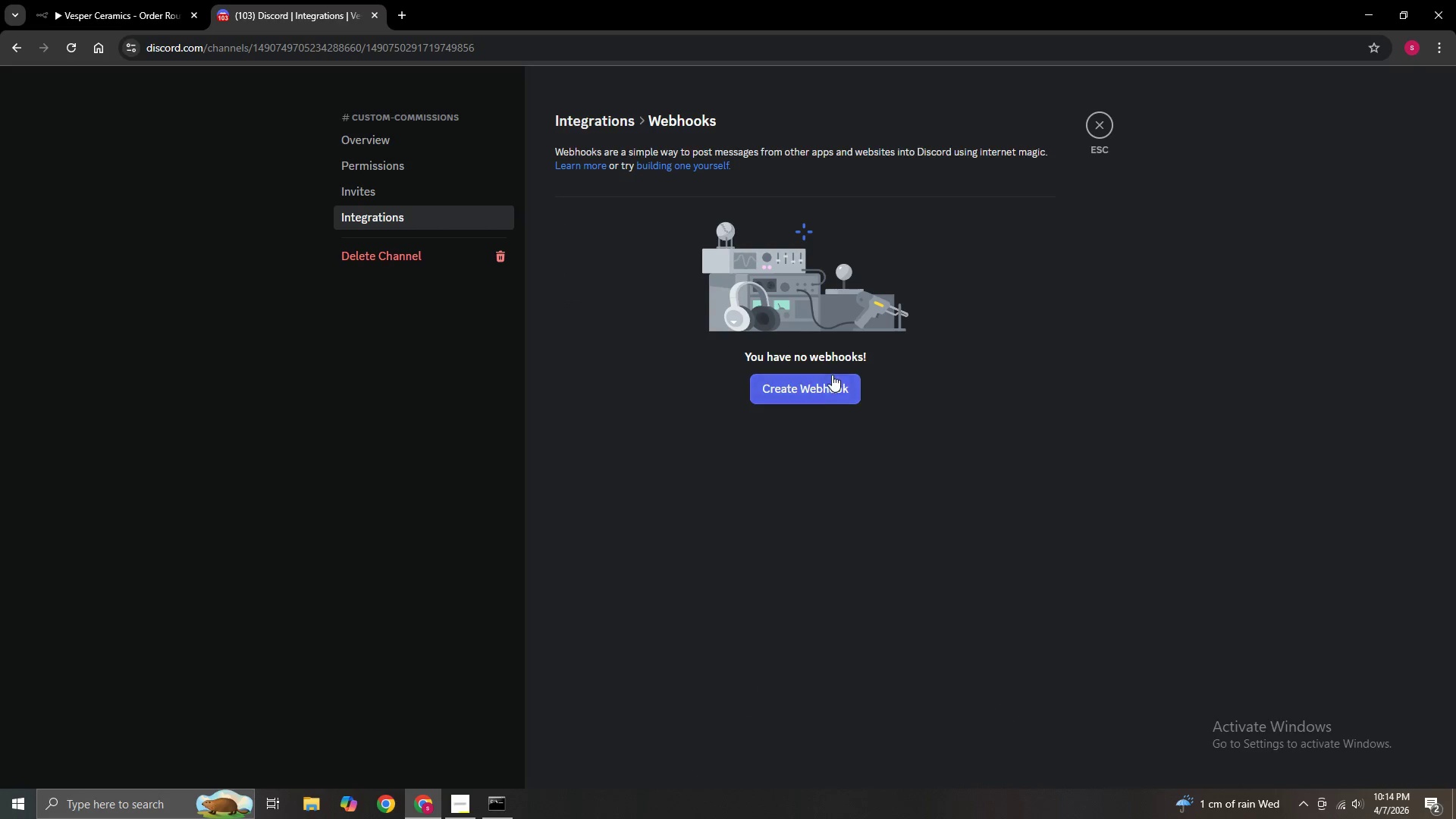 
left_click([822, 386])
 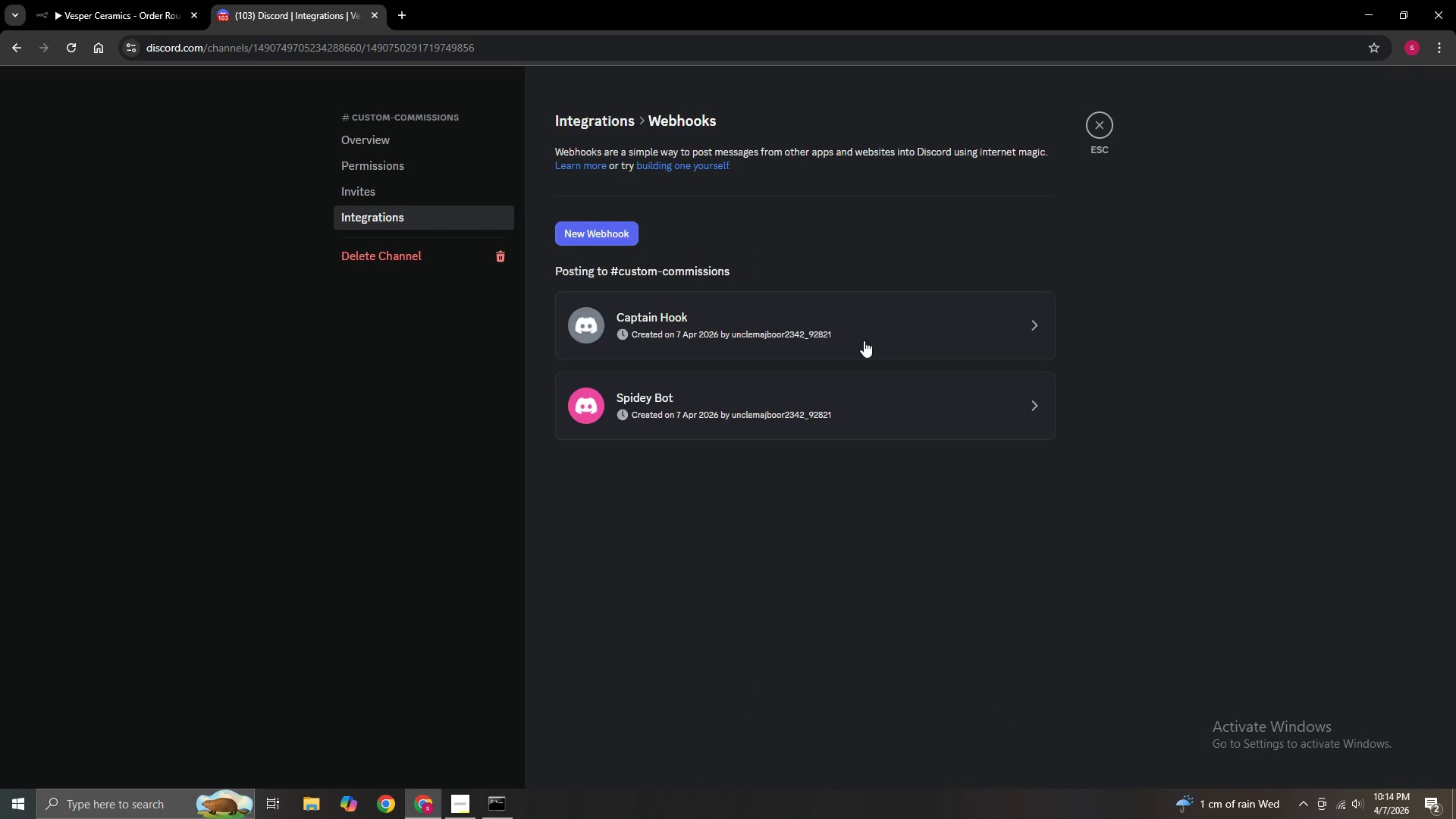 
left_click([864, 340])
 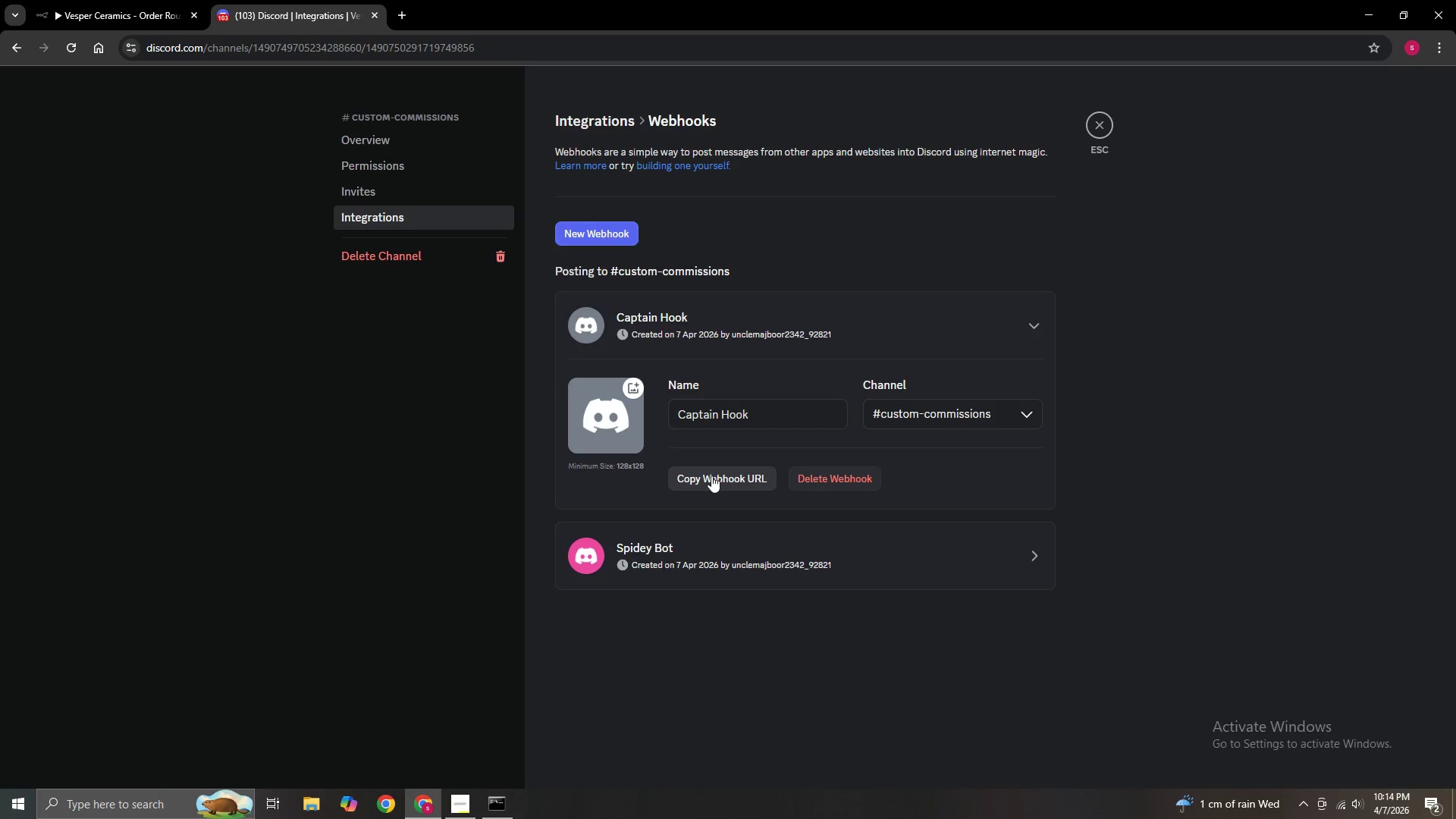 
left_click([711, 475])
 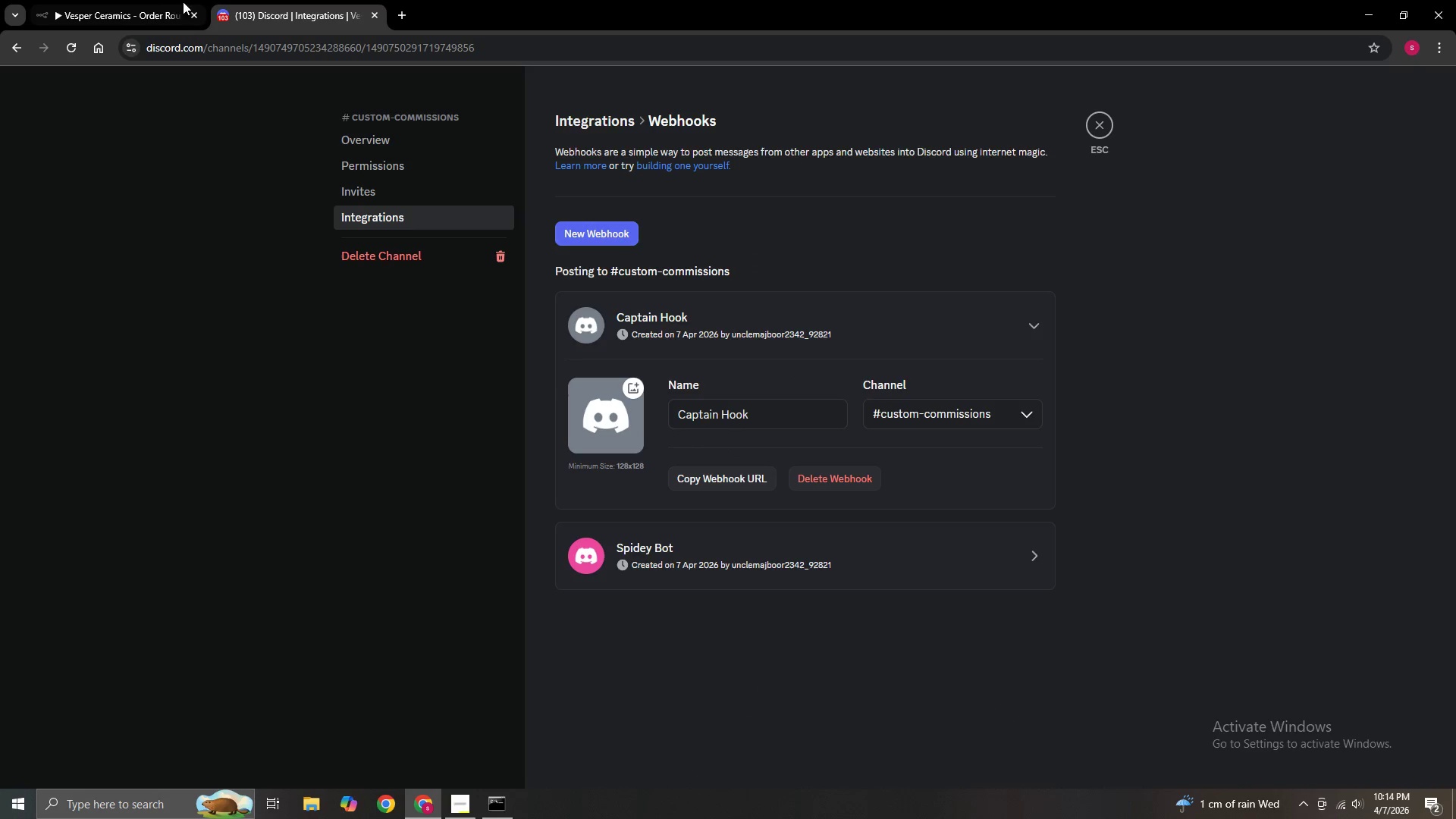 
left_click([140, 0])
 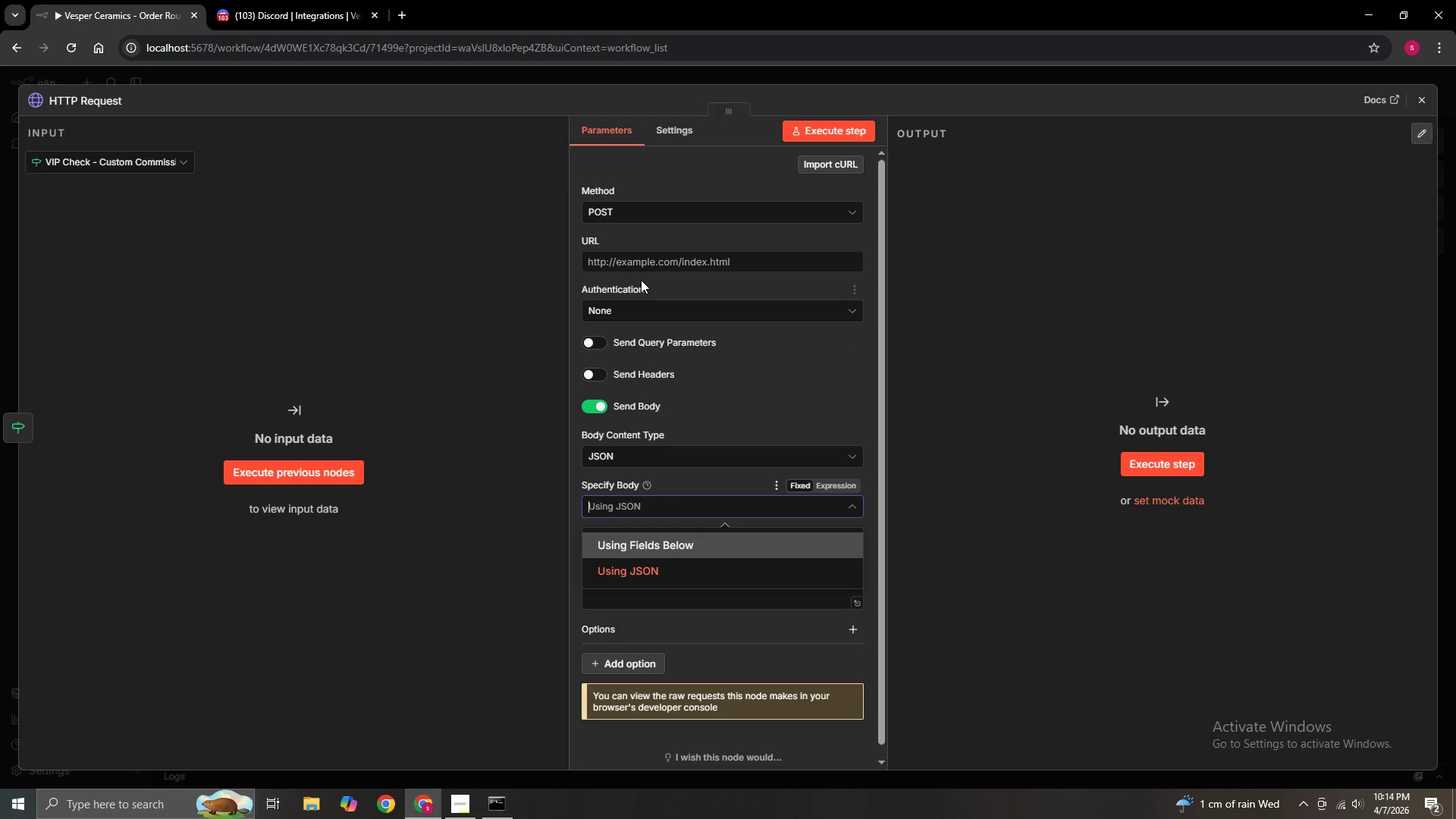 
left_click([637, 262])
 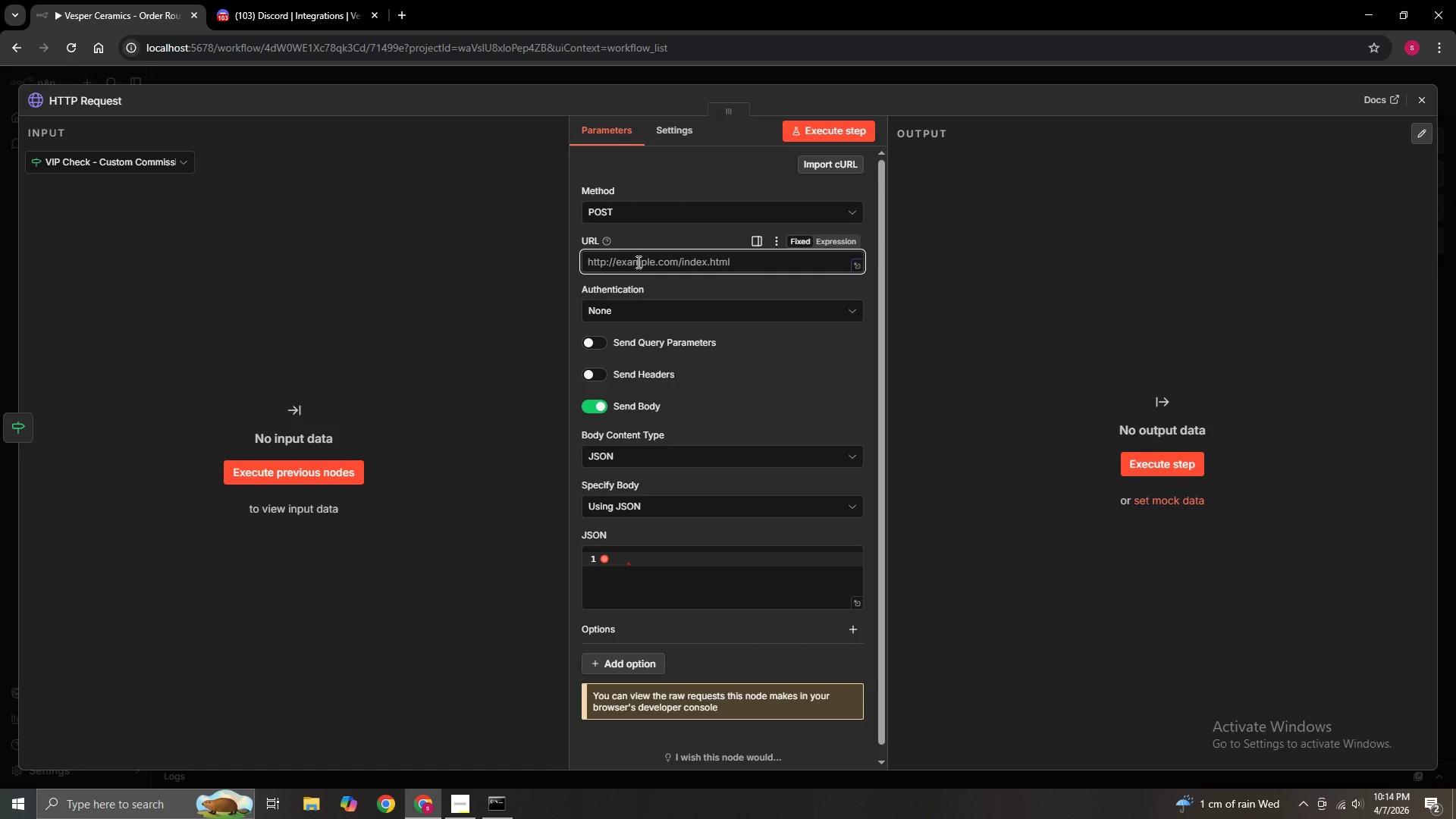 
key(Control+V)
 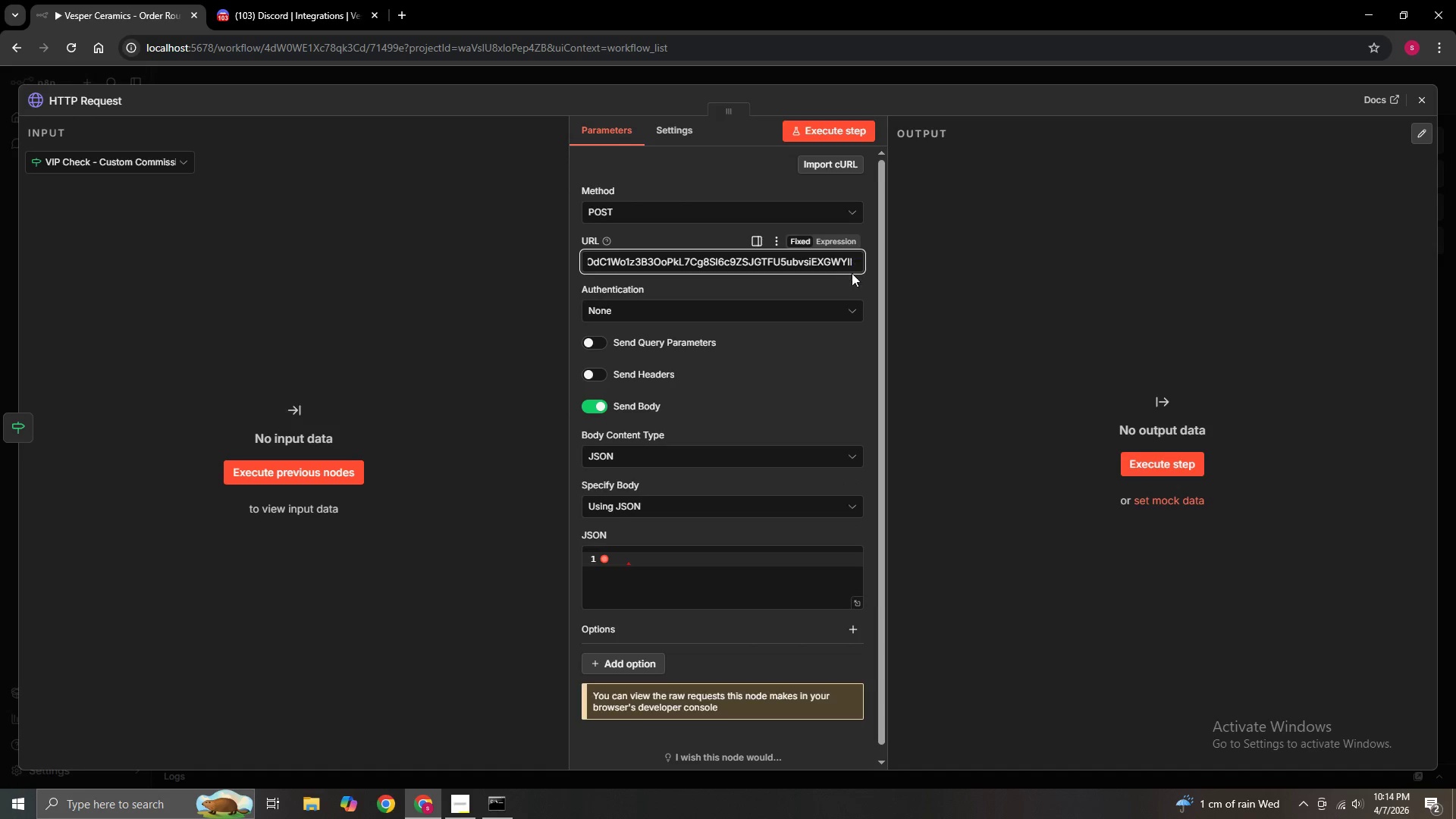 
left_click([855, 268])
 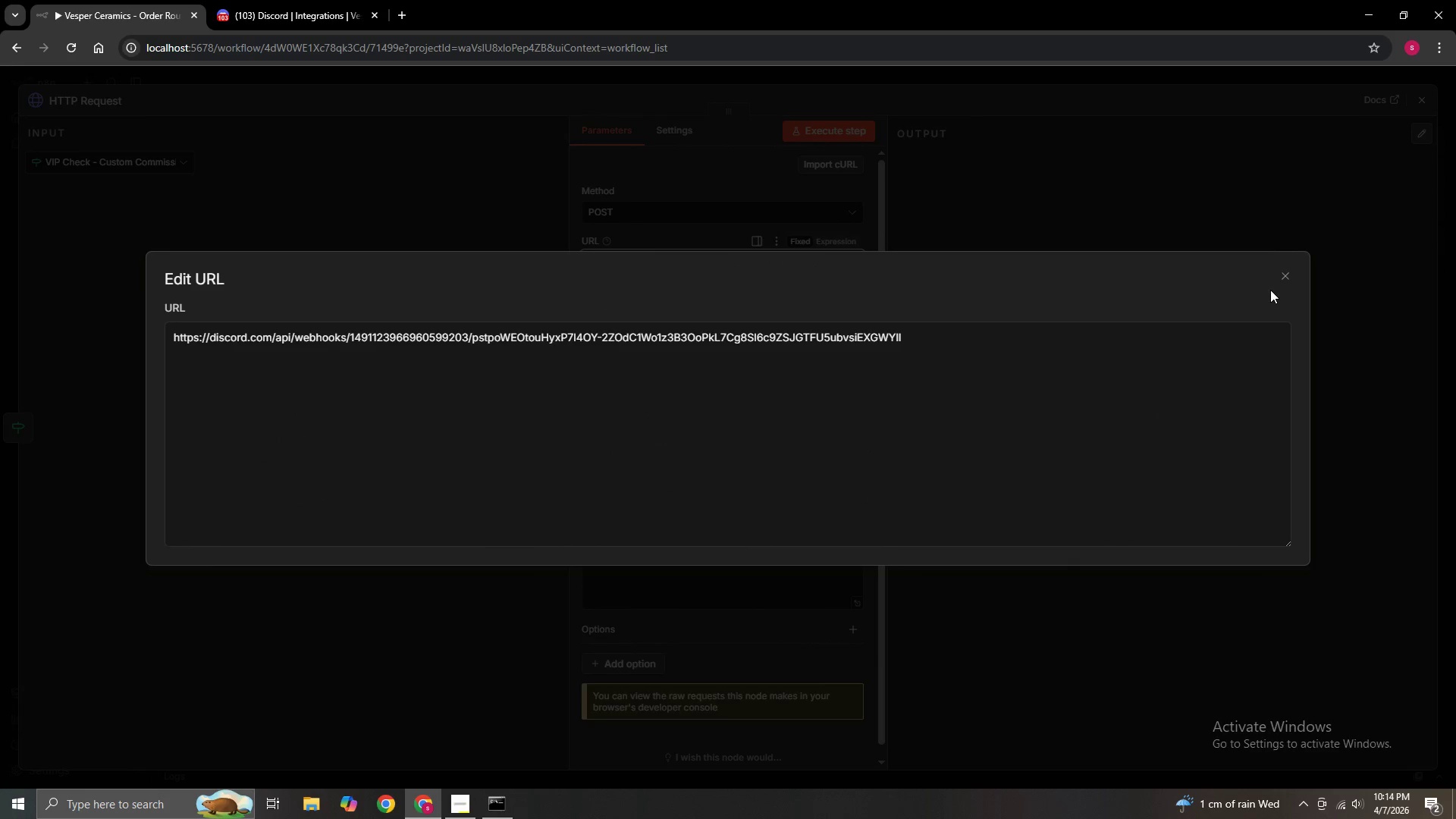 
left_click([1282, 271])
 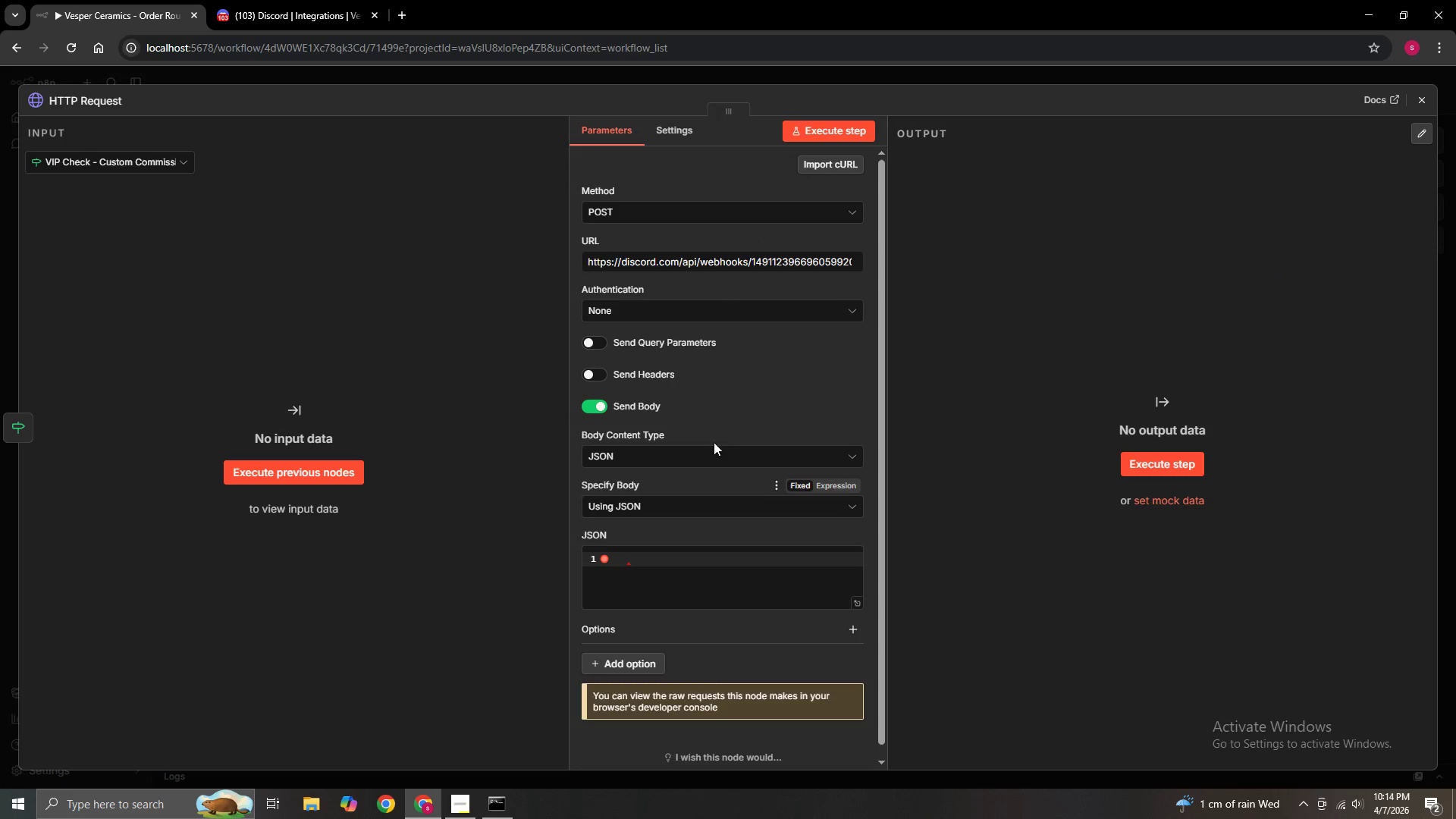 
left_click([745, 381])
 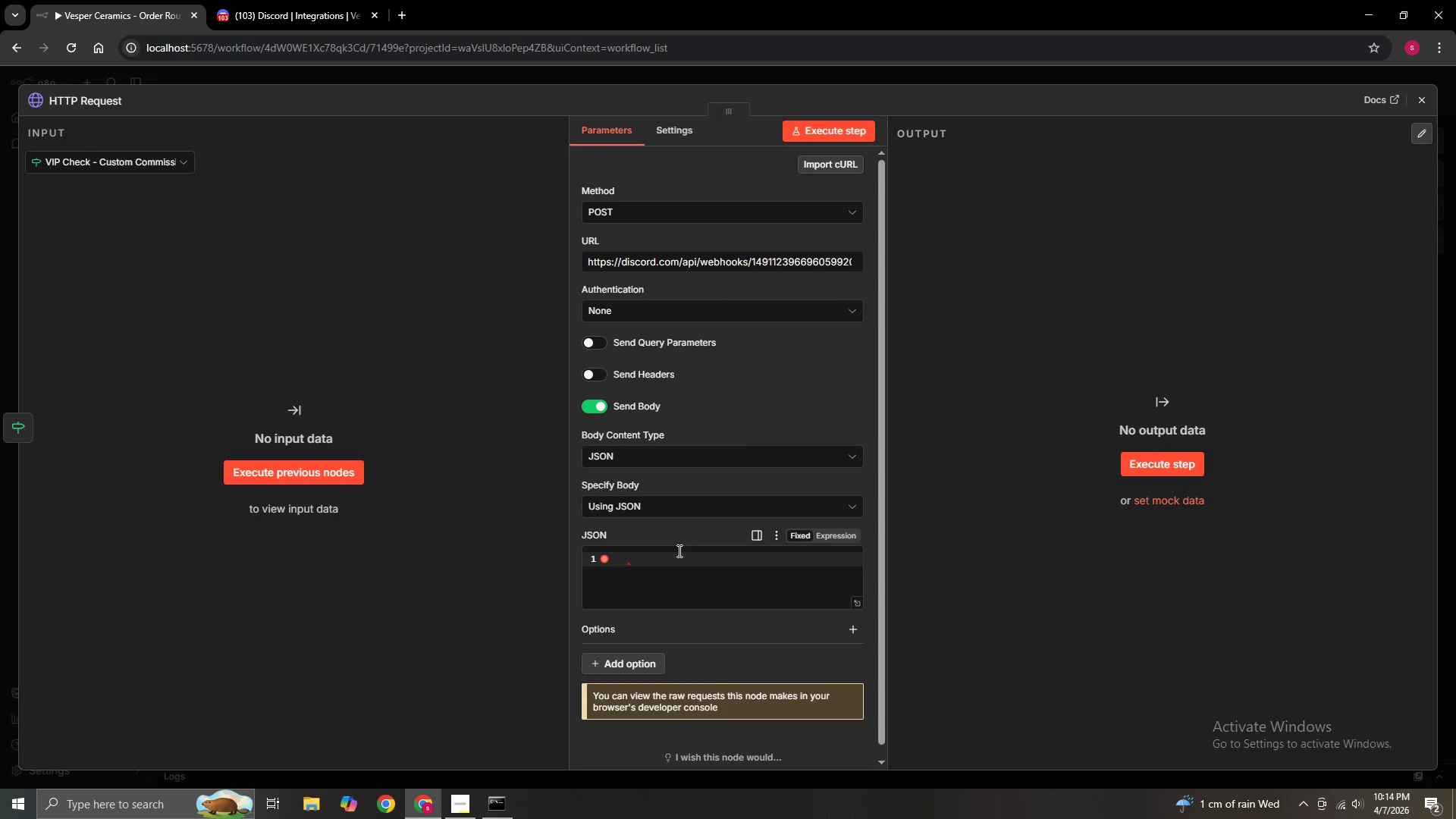 
left_click([673, 554])
 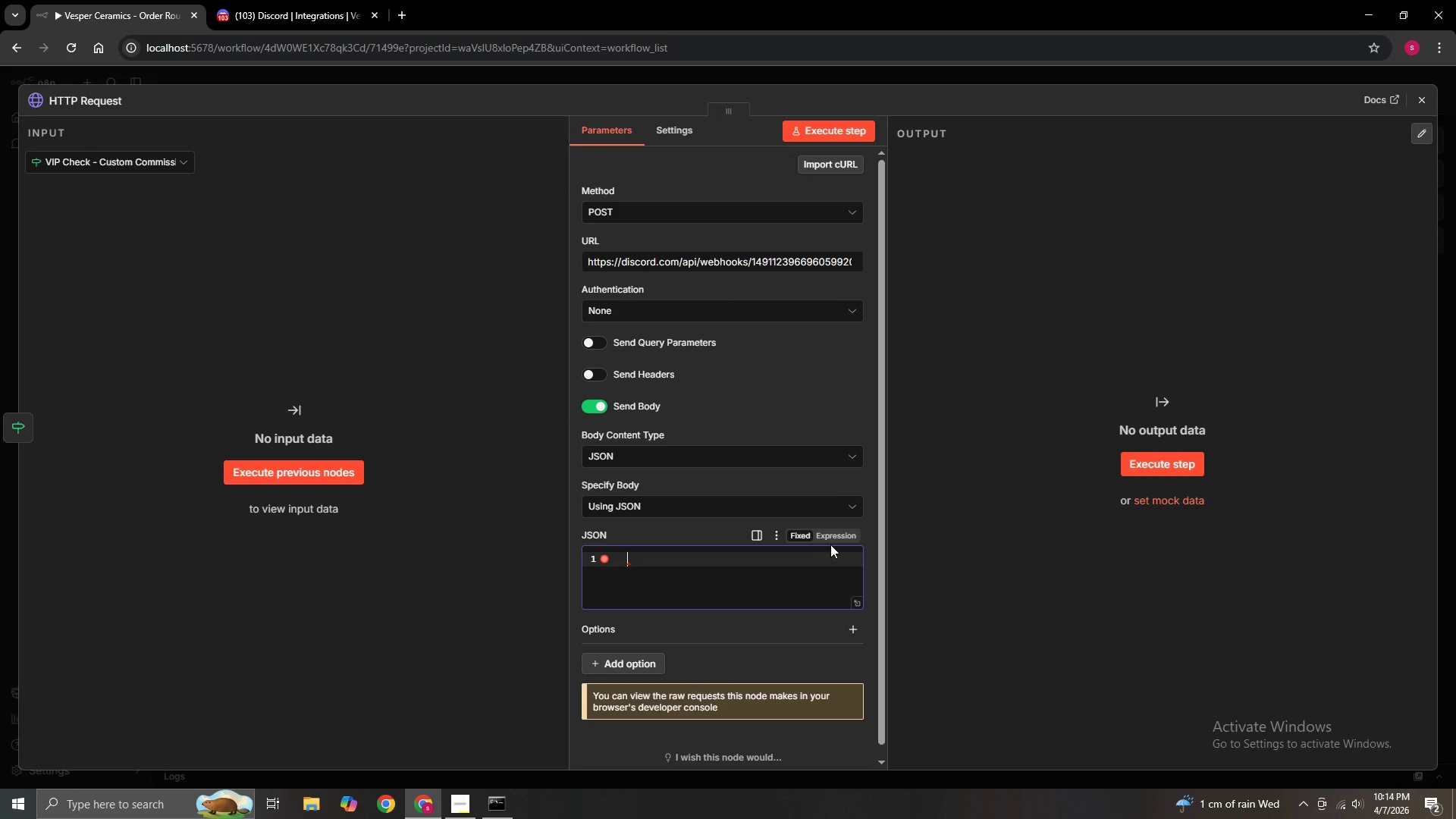 
double_click([838, 532])
 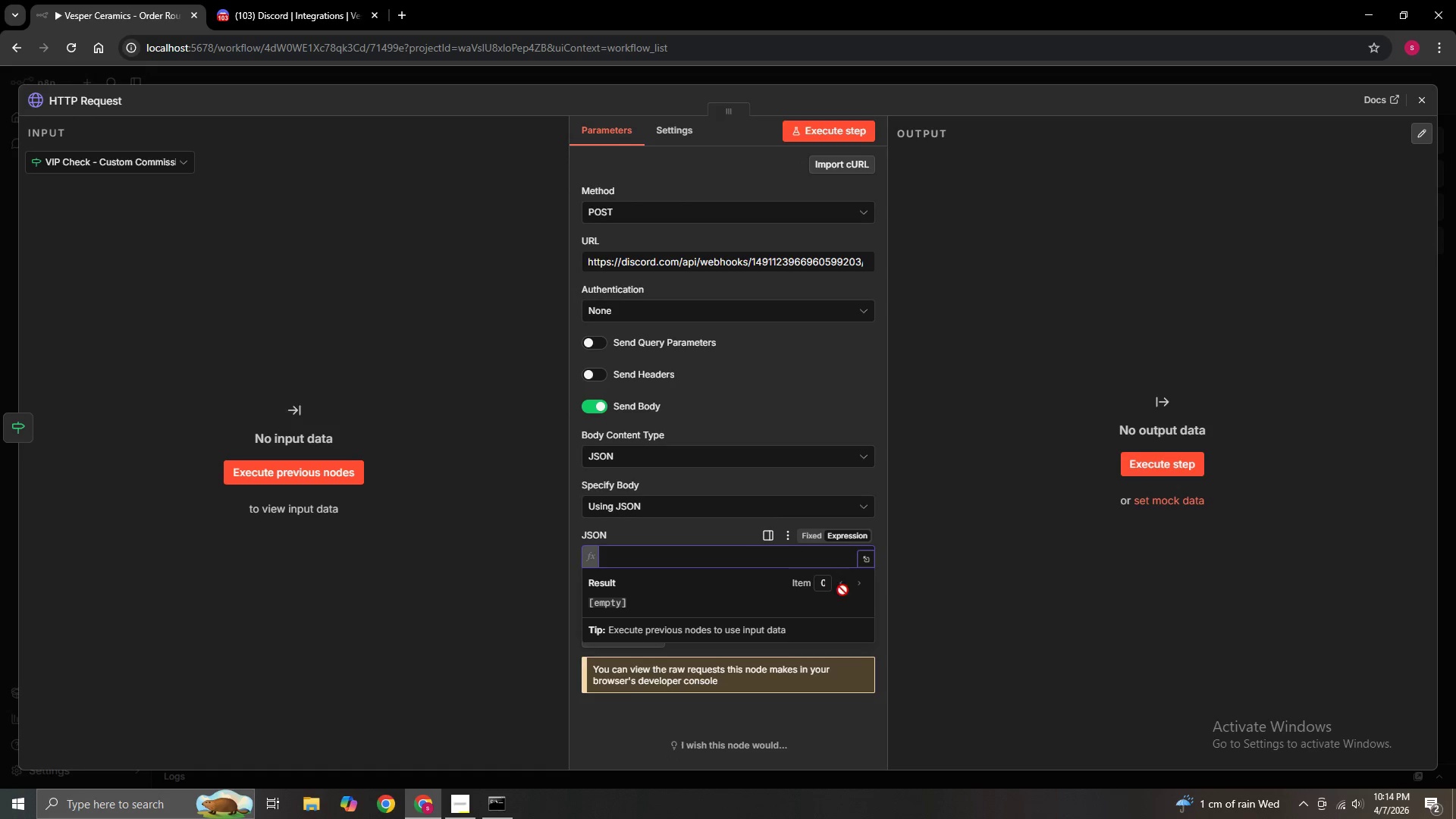 
left_click([868, 566])
 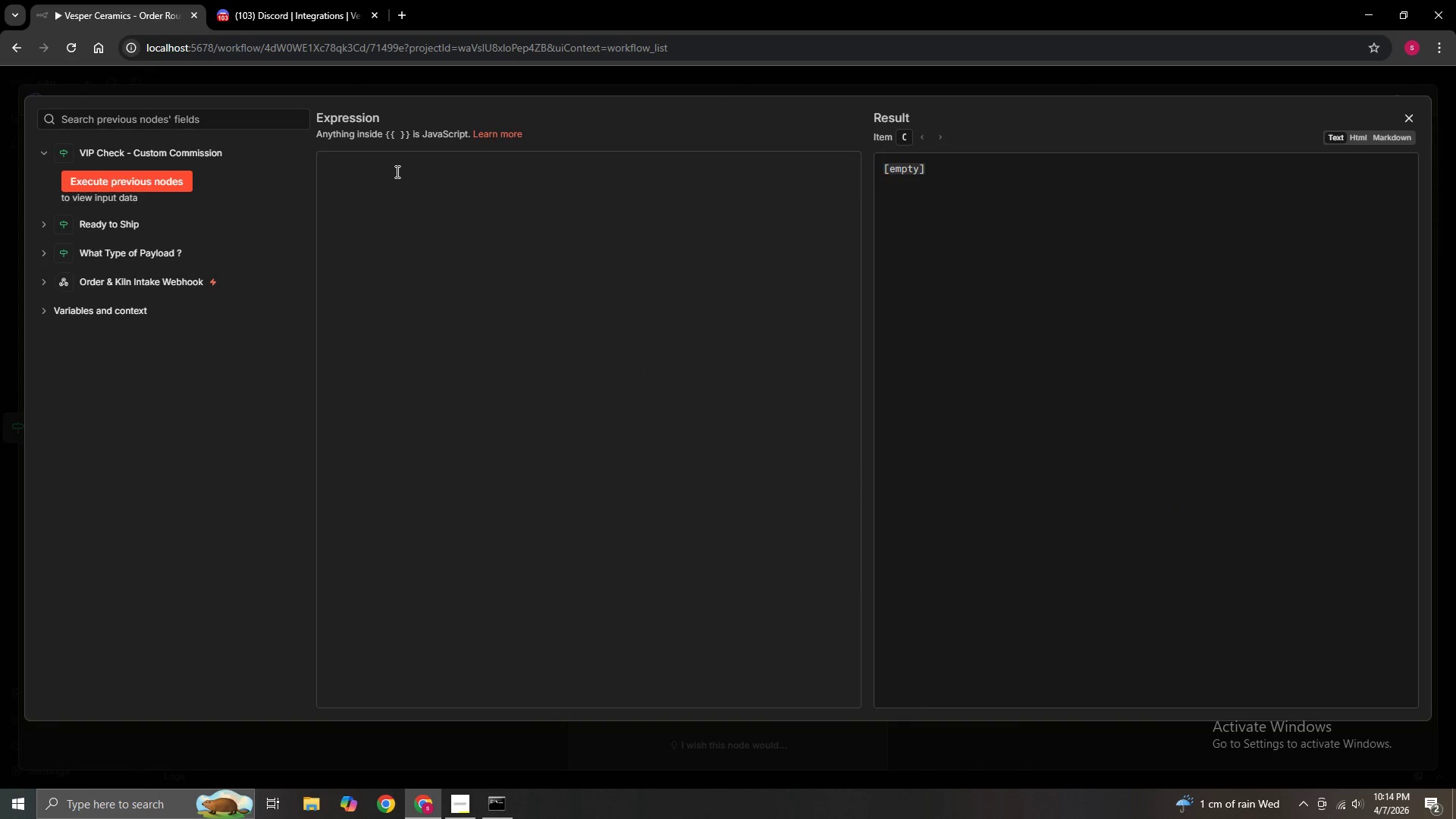 
left_click([325, 173])
 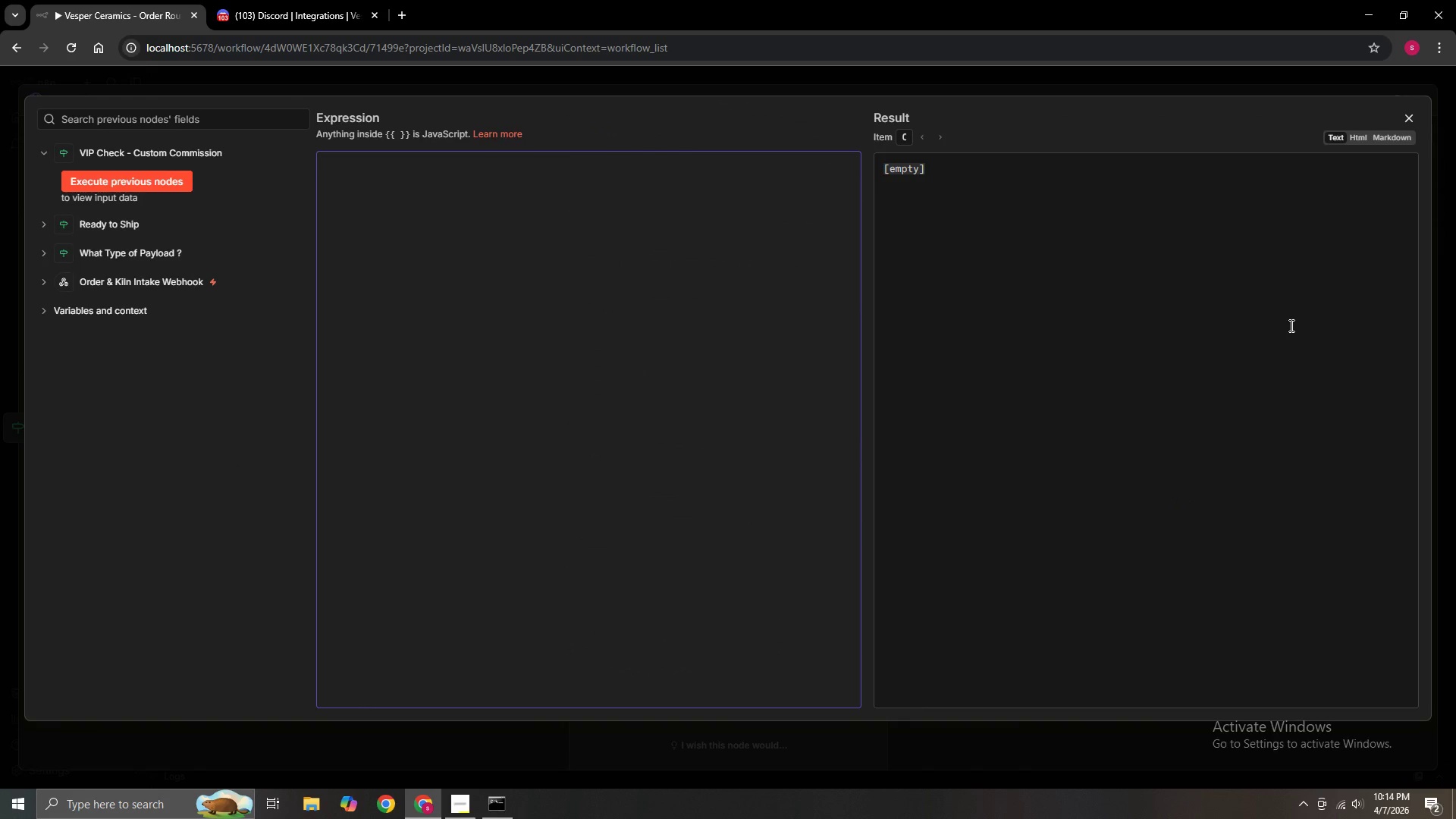 
key(Shift+BracketLeft)
 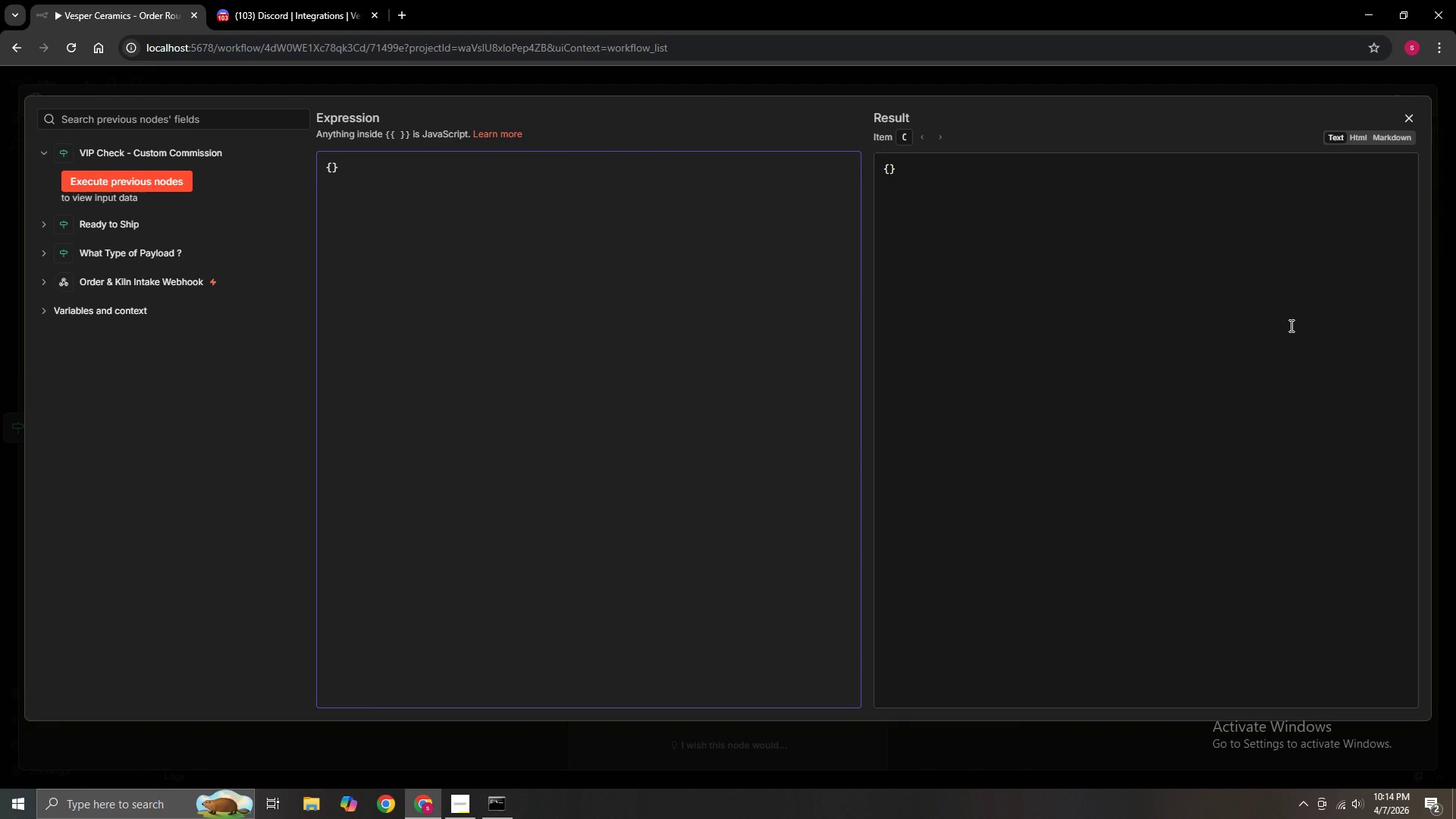 
key(Enter)
 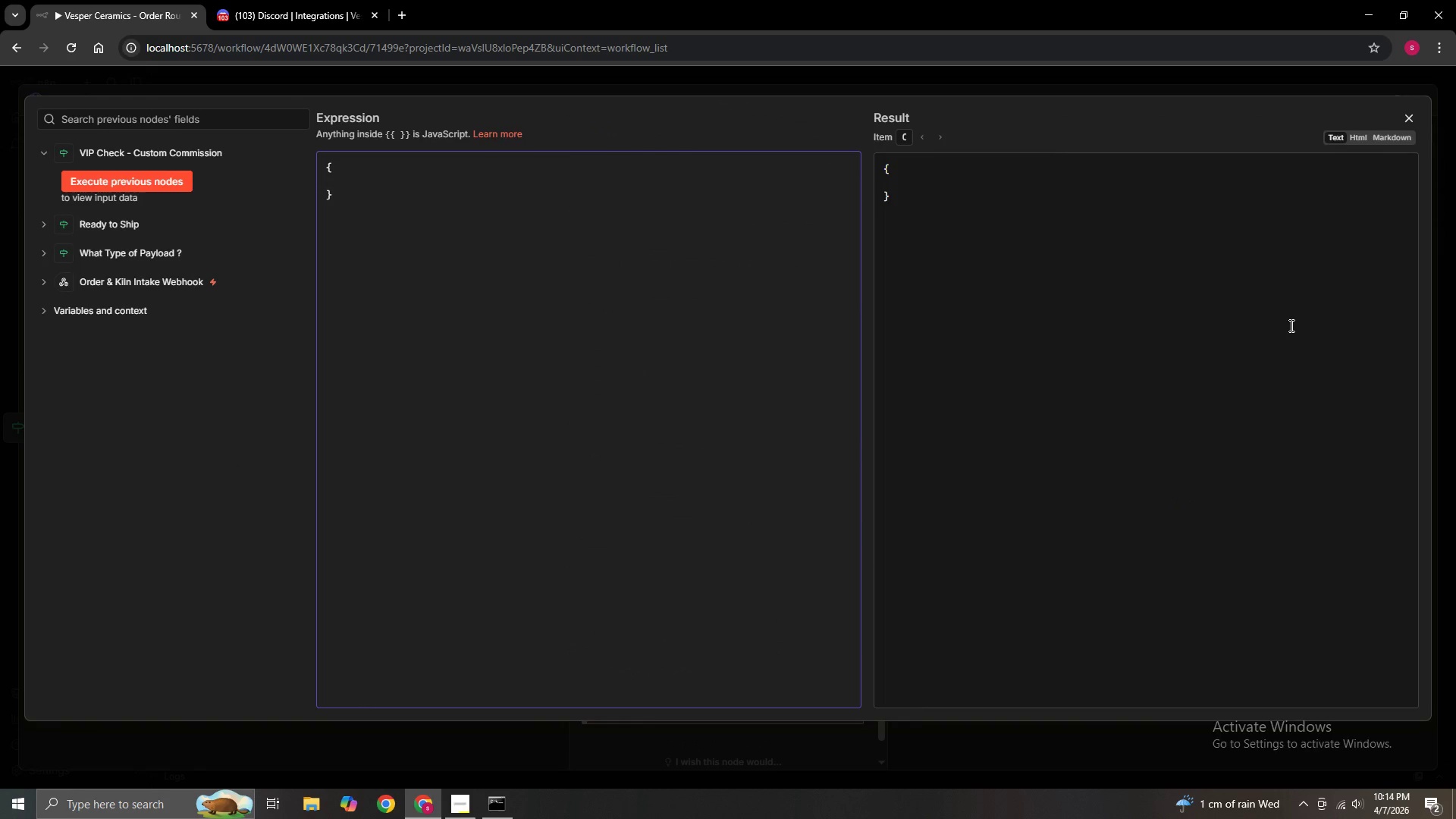 
type( "E)
key(Backspace)
type(embeds)
 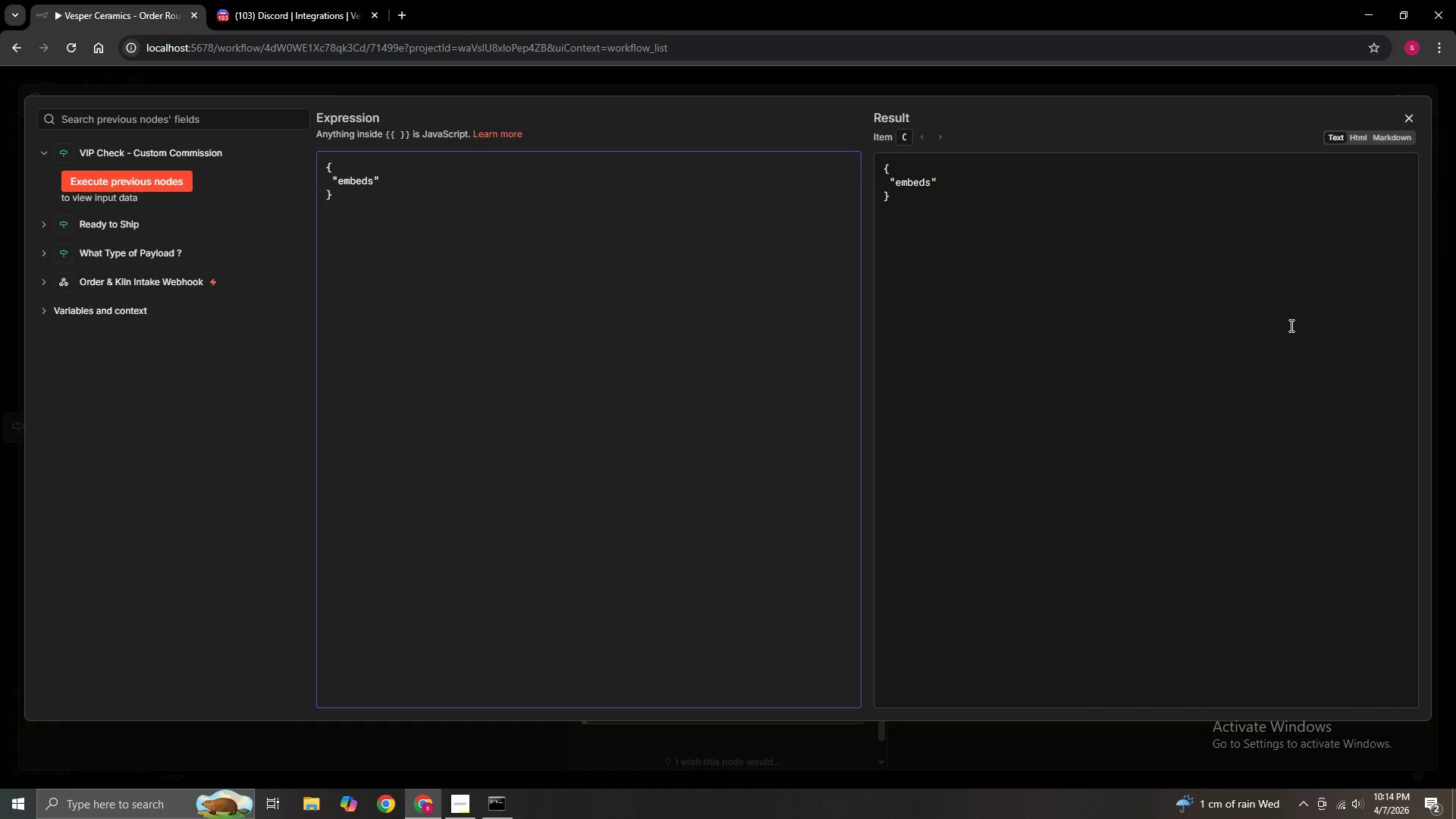 
key(ArrowRight)
 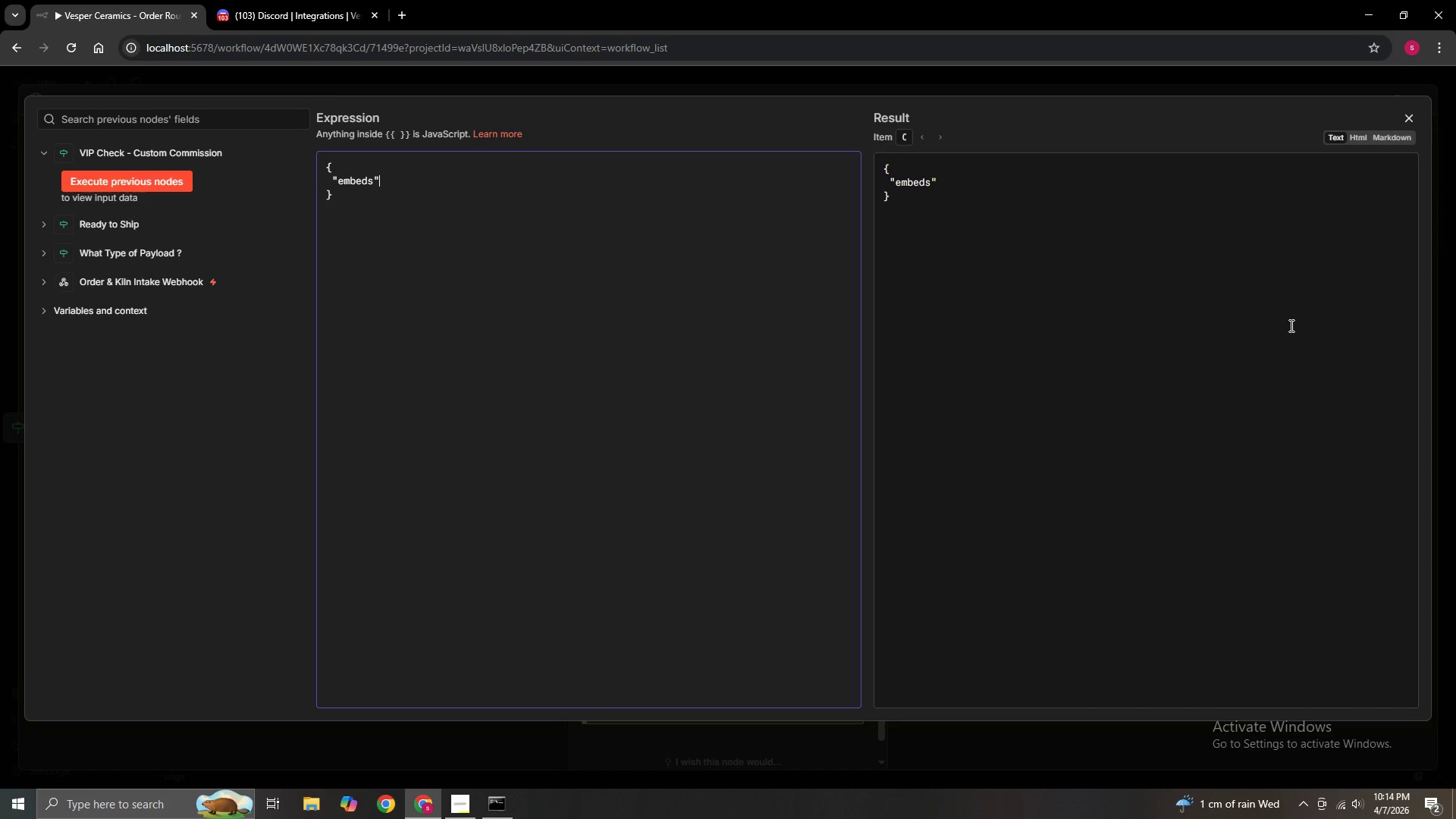 
key(Shift+Semicolon)
 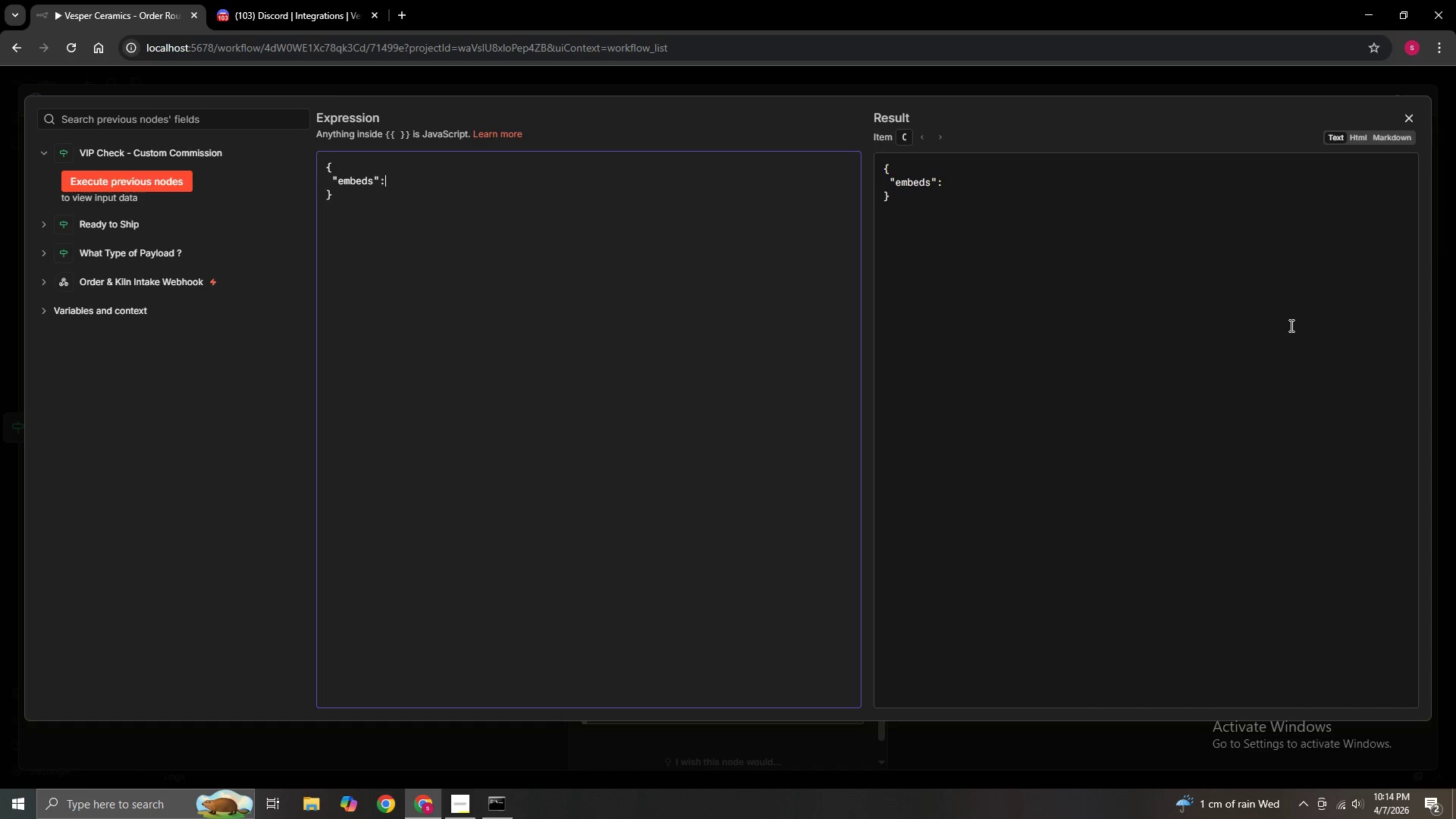 
key(Space)
 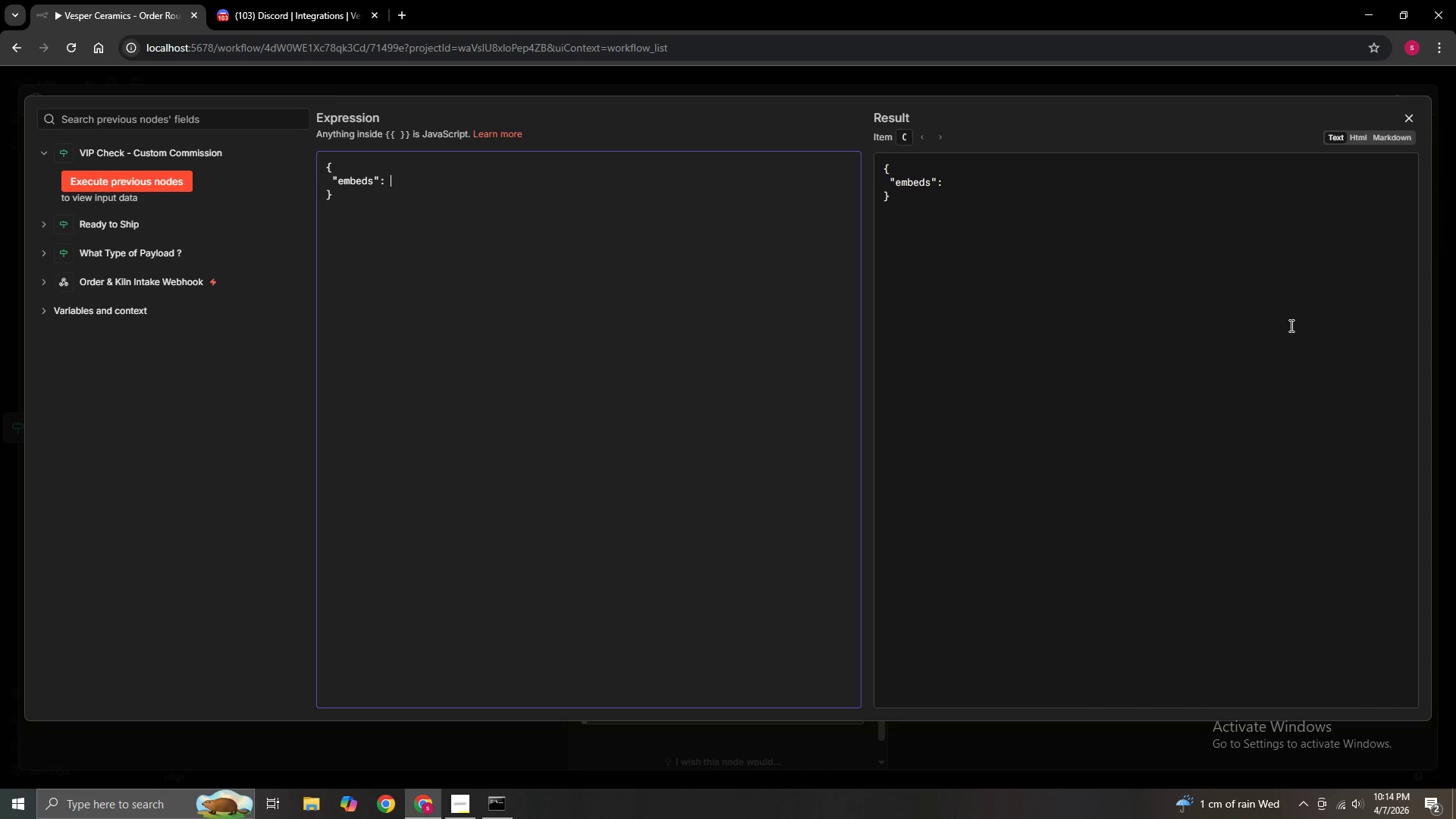 
key(BracketLeft)
 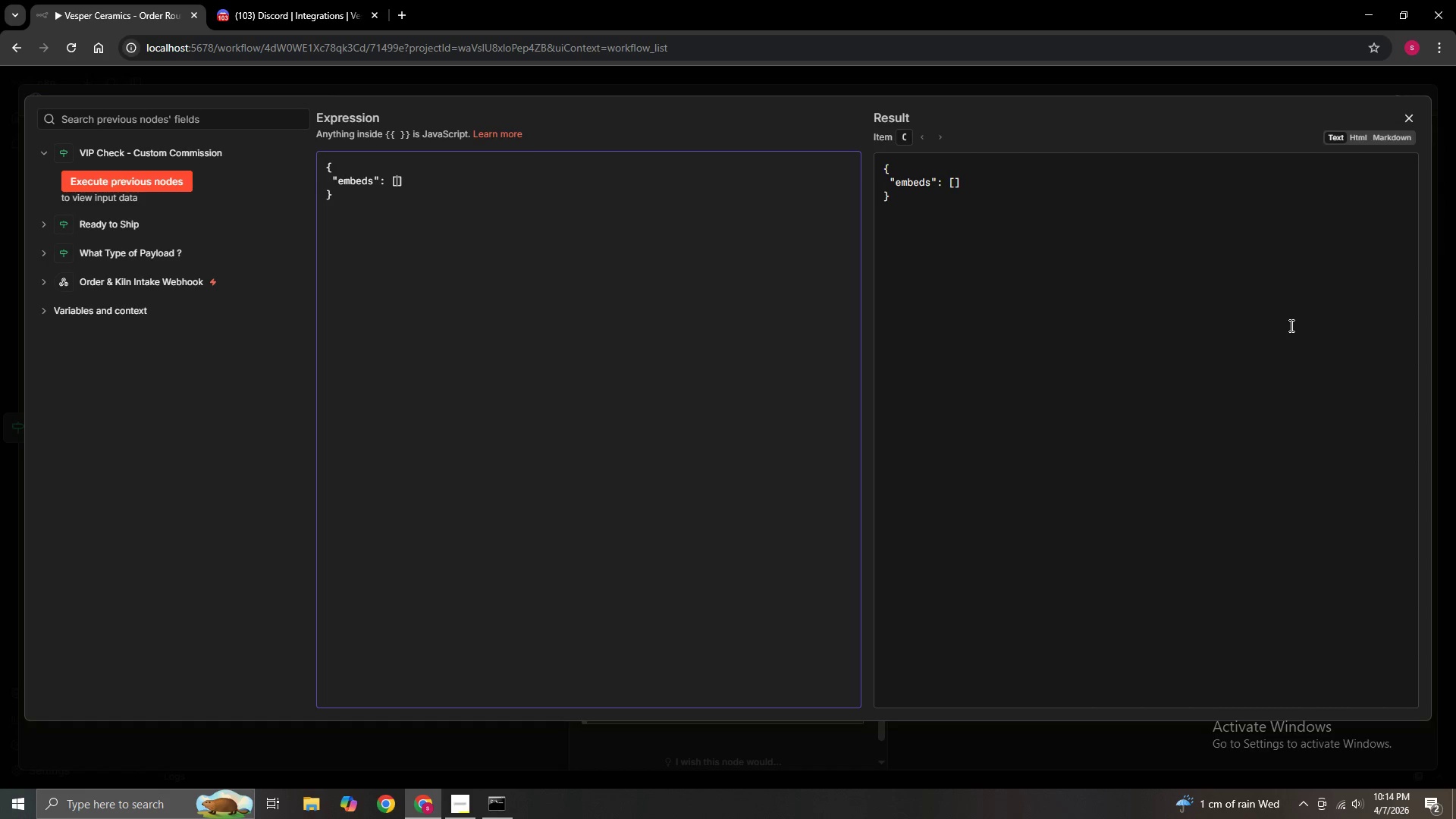 
key(Shift+BracketLeft)
 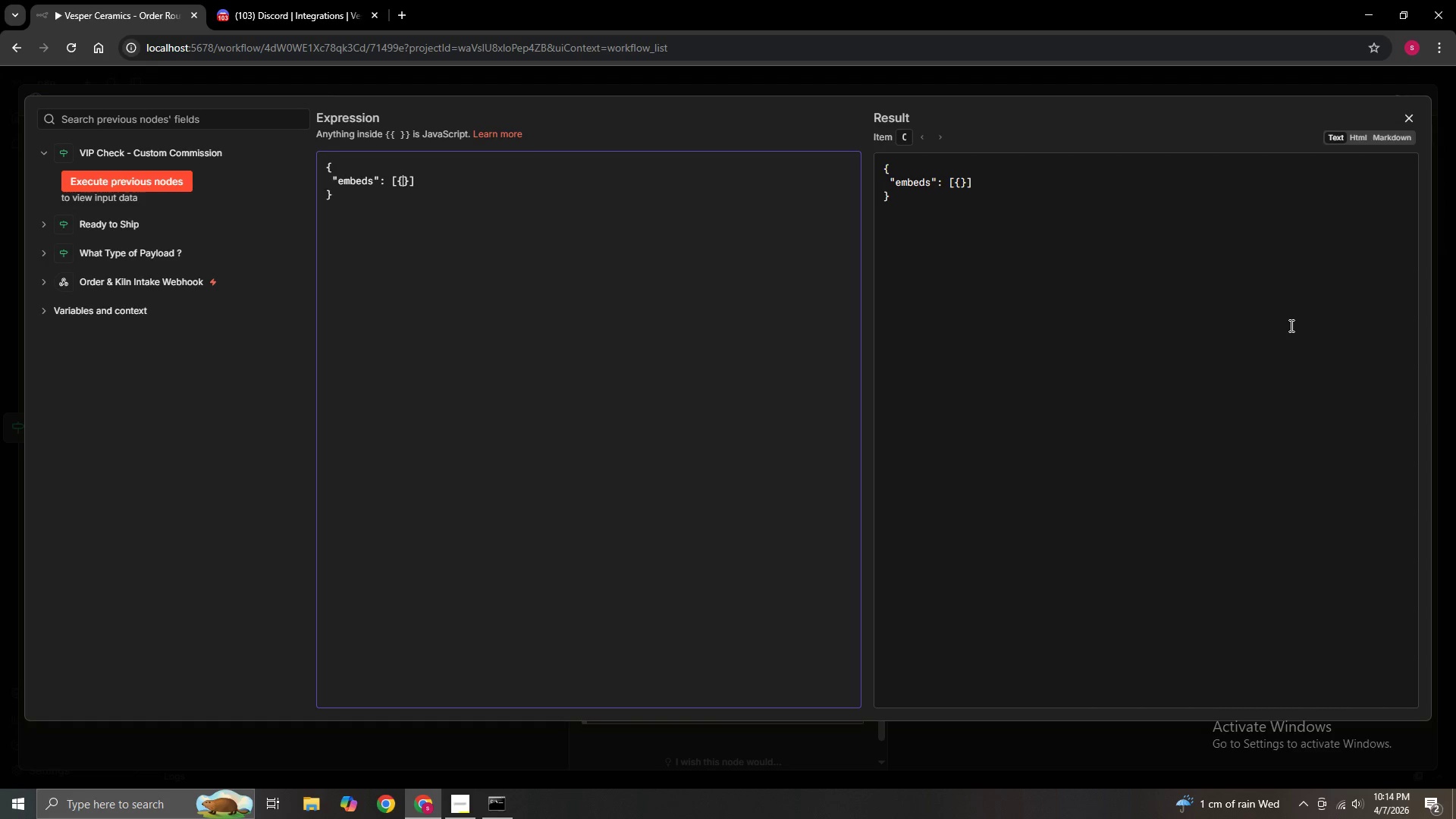 
key(Enter)
 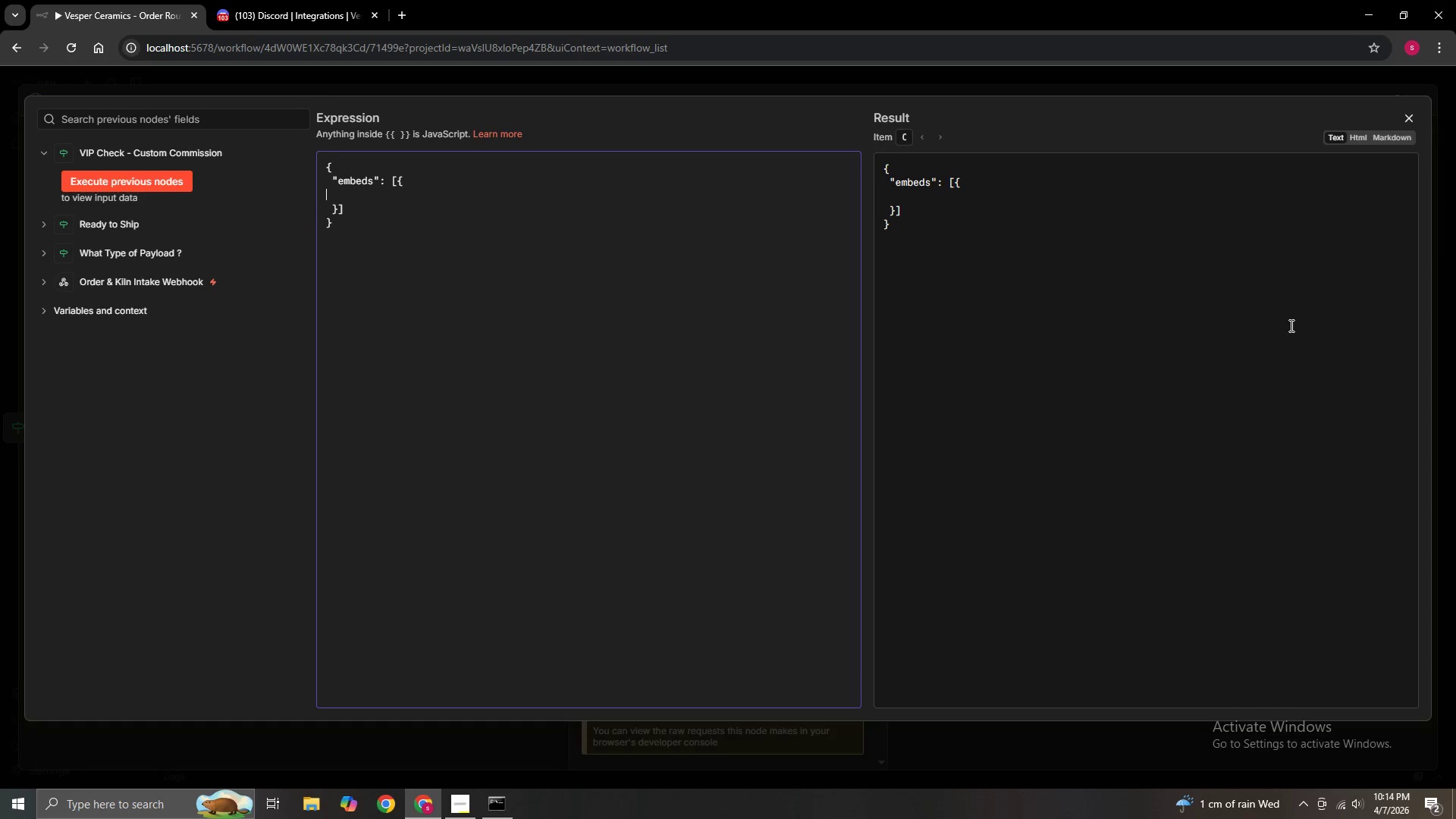 
type(  "title)
 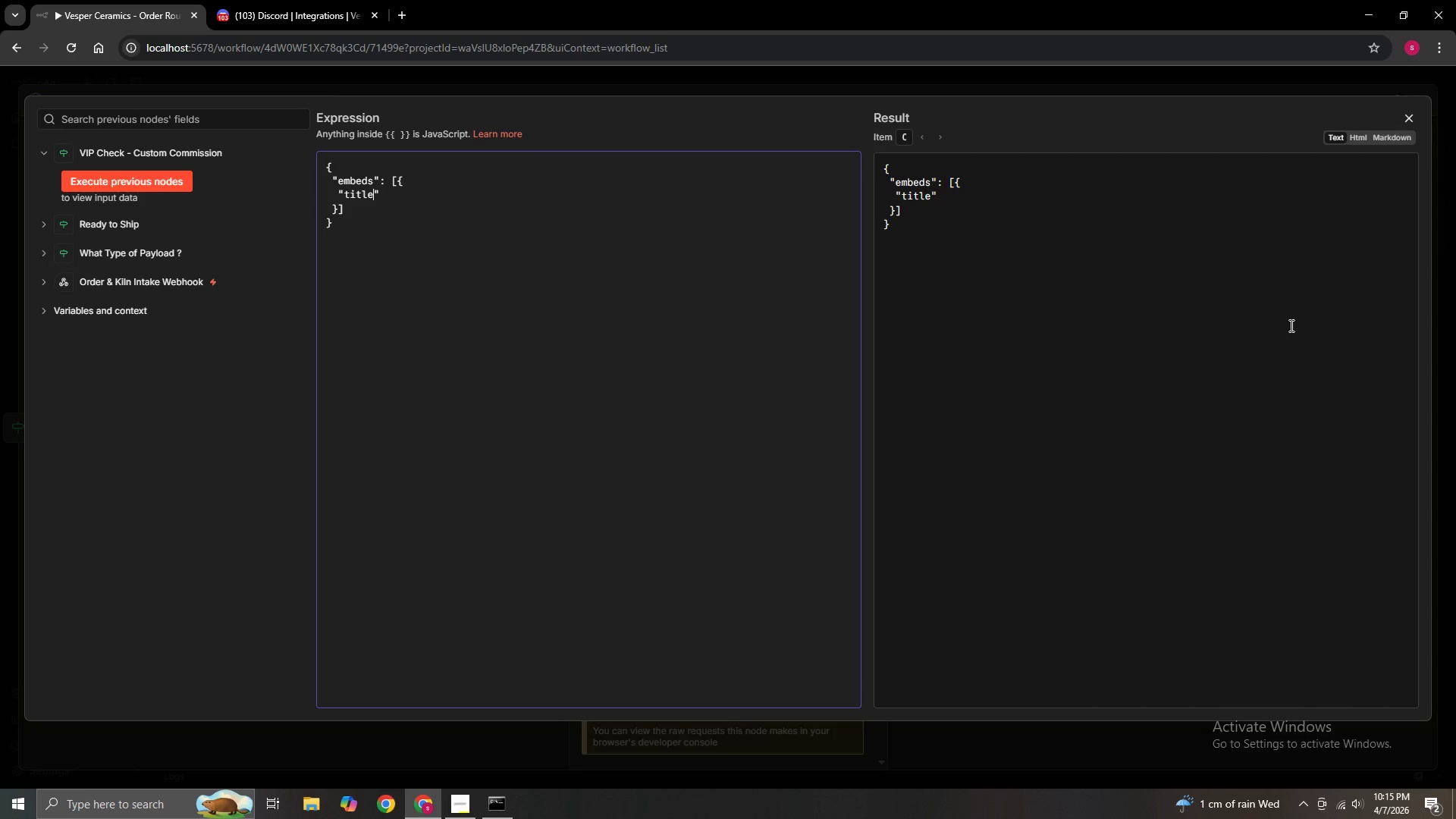 
key(ArrowRight)
 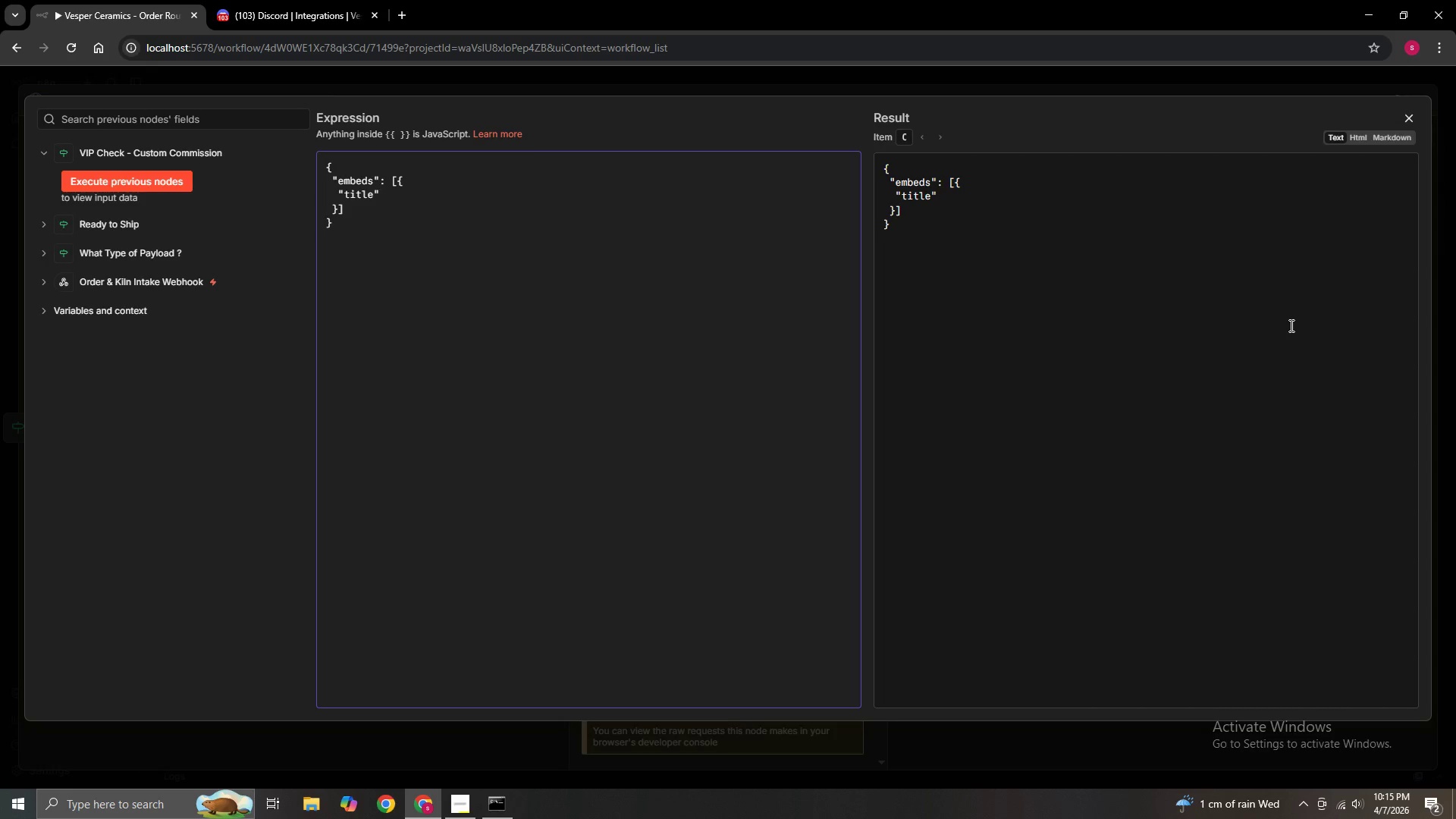 
key(Shift+Semicolon)
 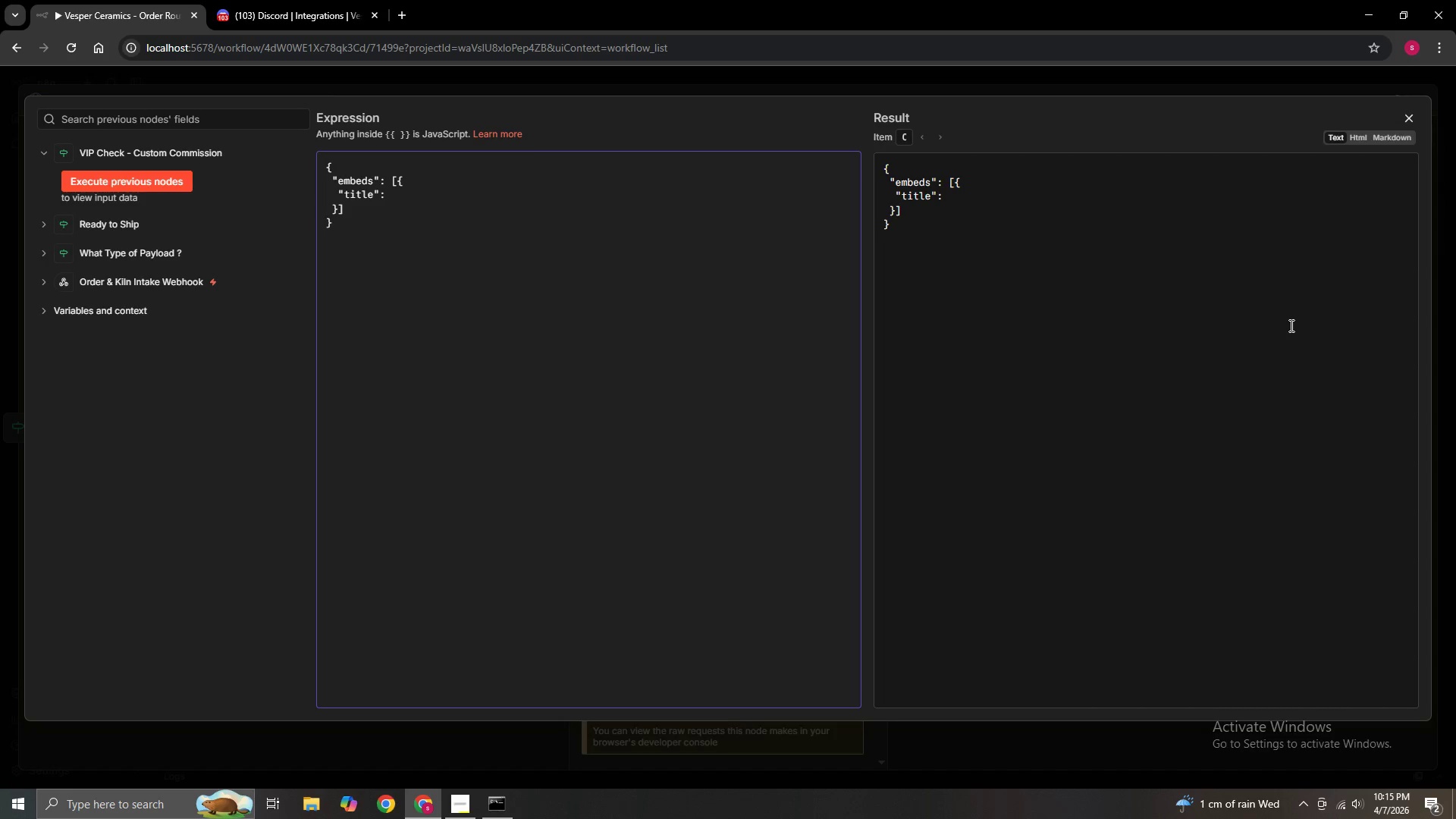 
key(Space)
 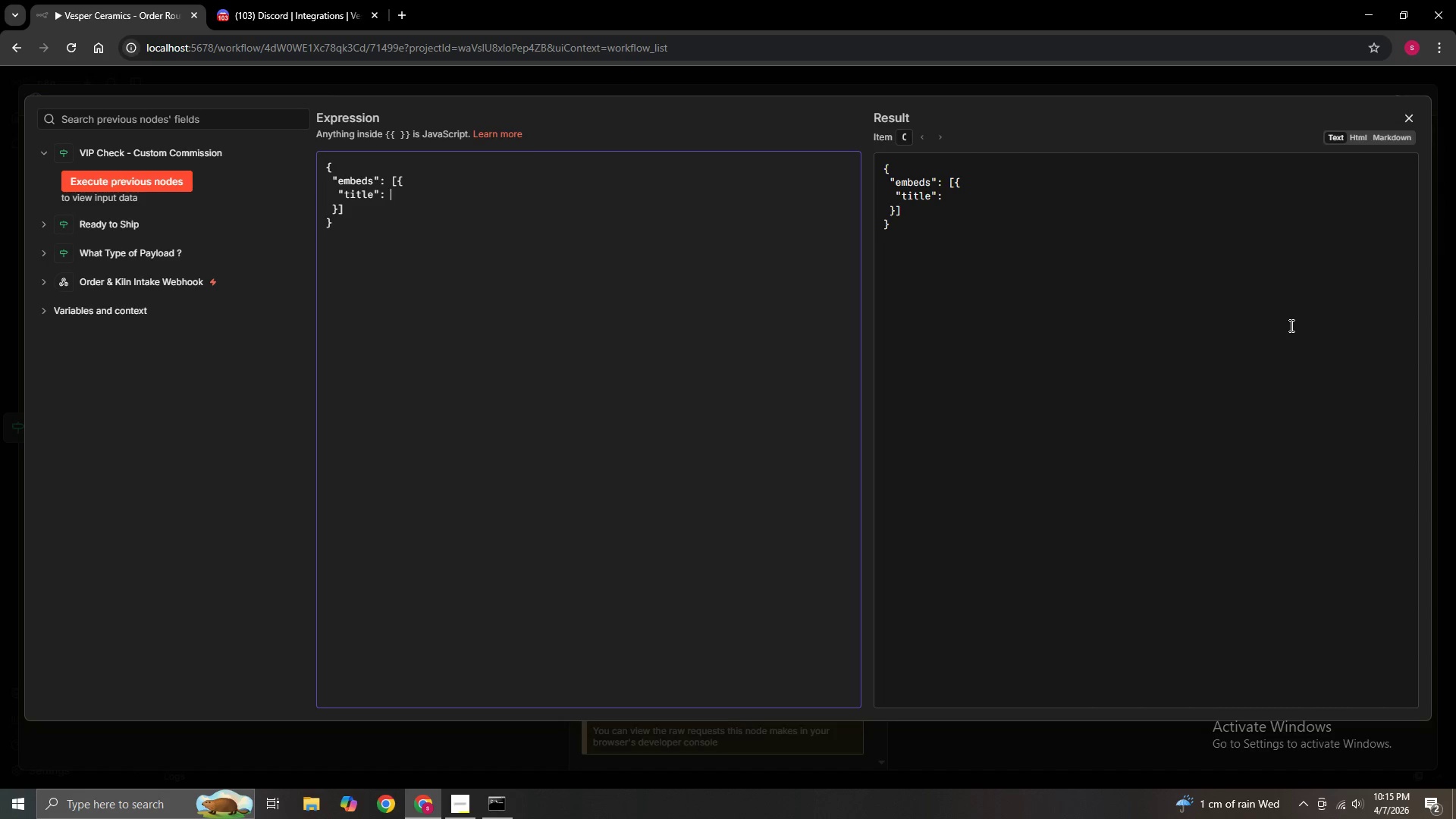 
key(Shift+Quote)
 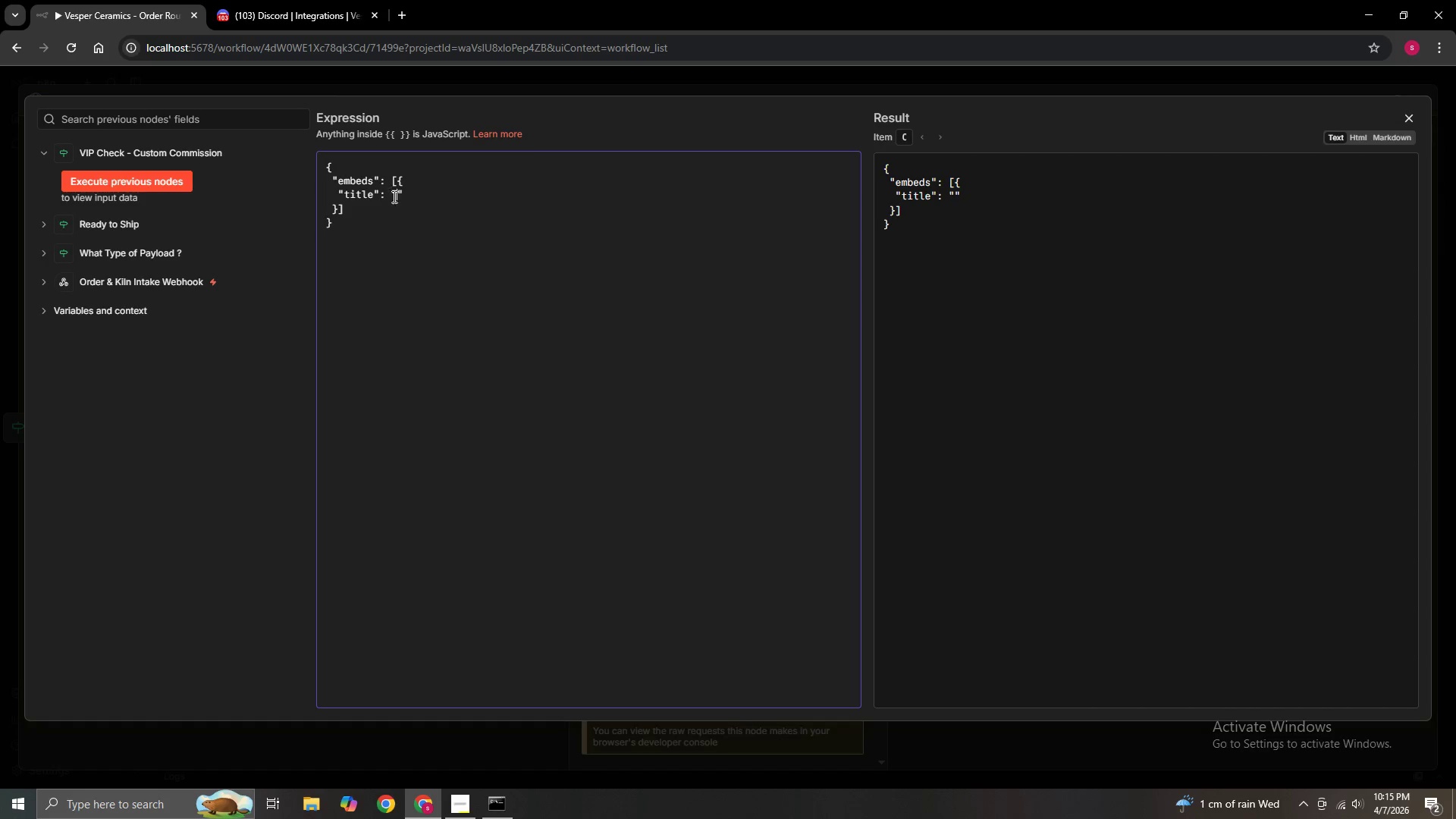 
right_click([393, 192])
 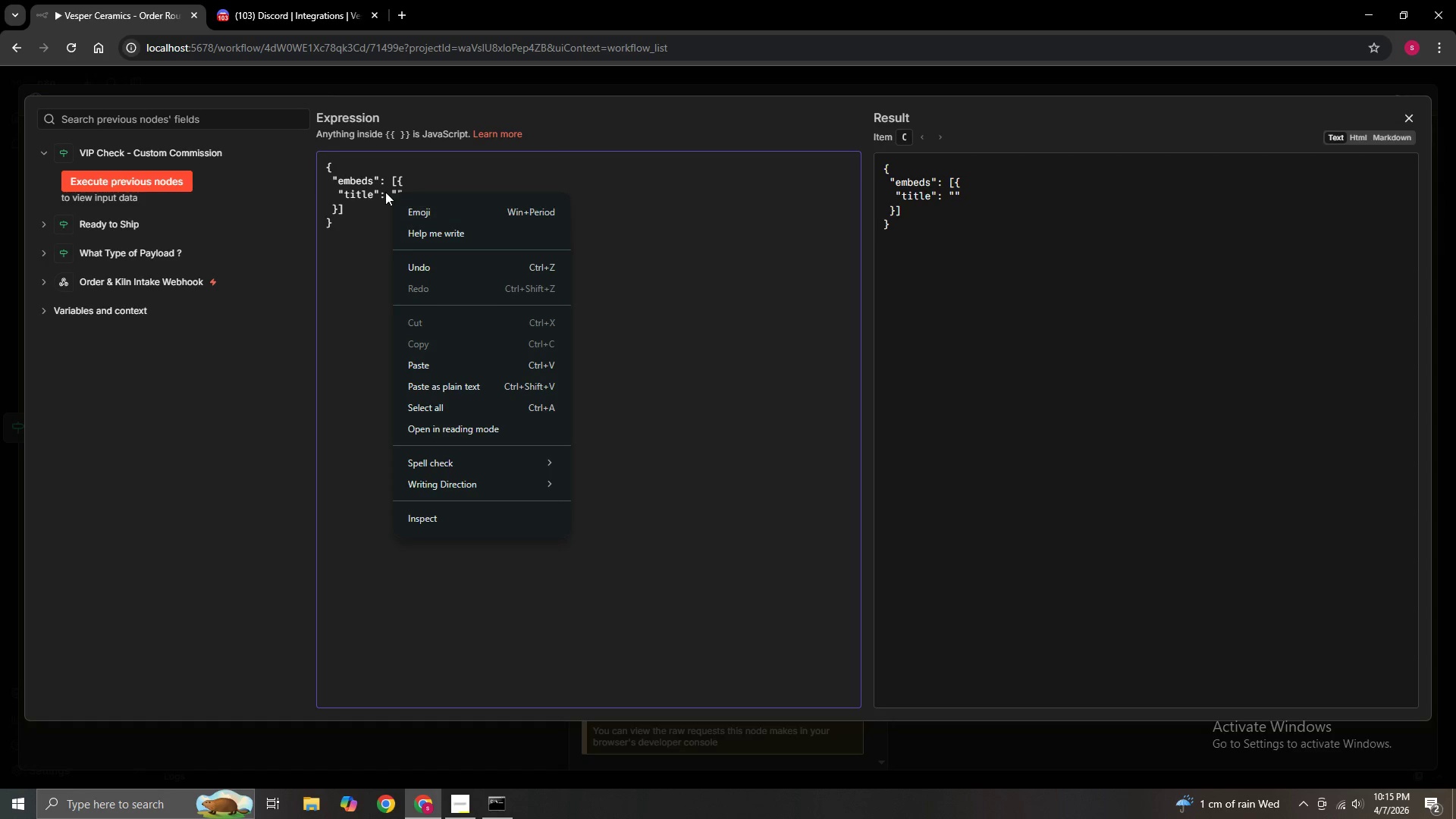 
left_click([377, 184])
 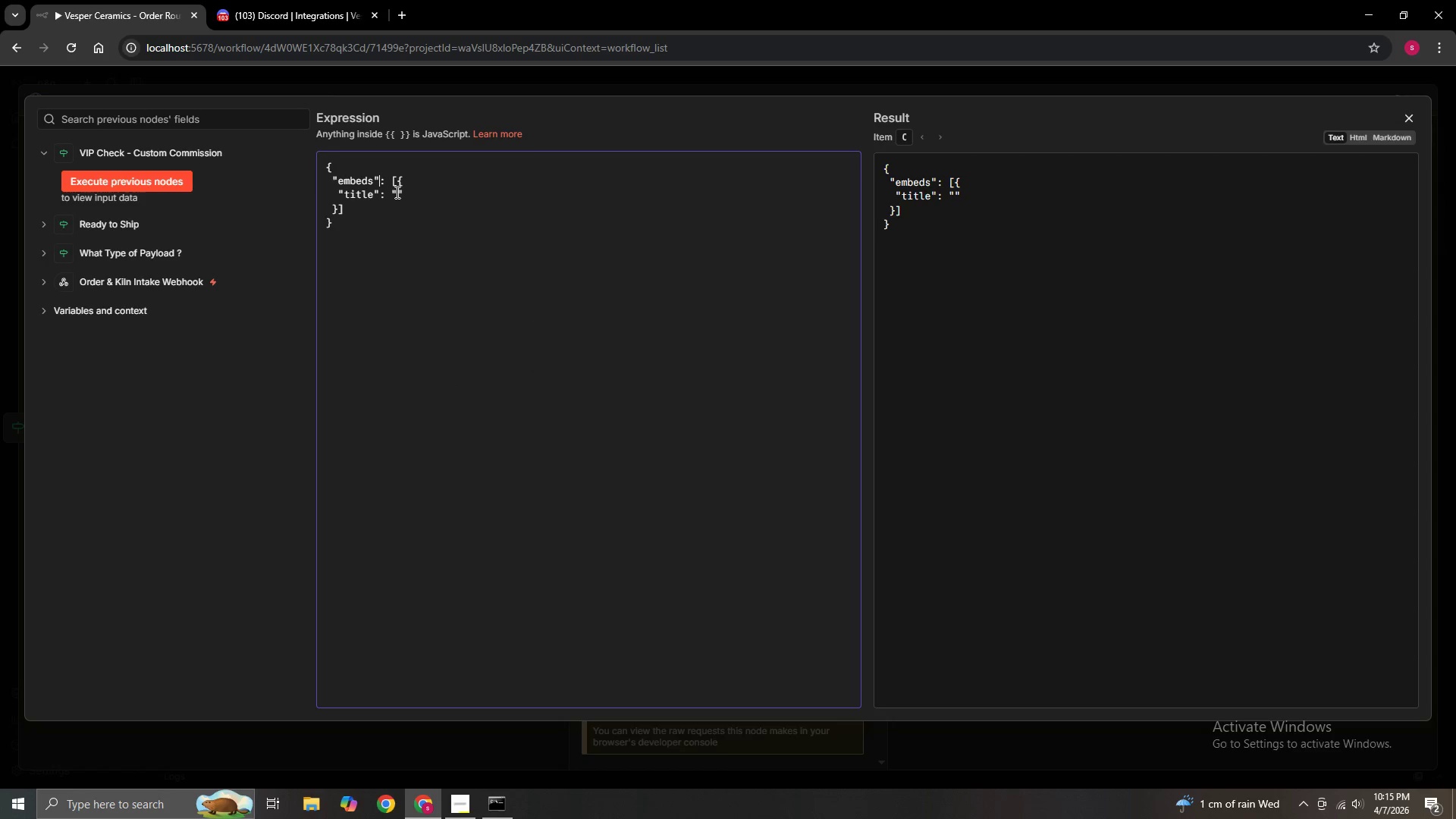 
left_click([394, 192])
 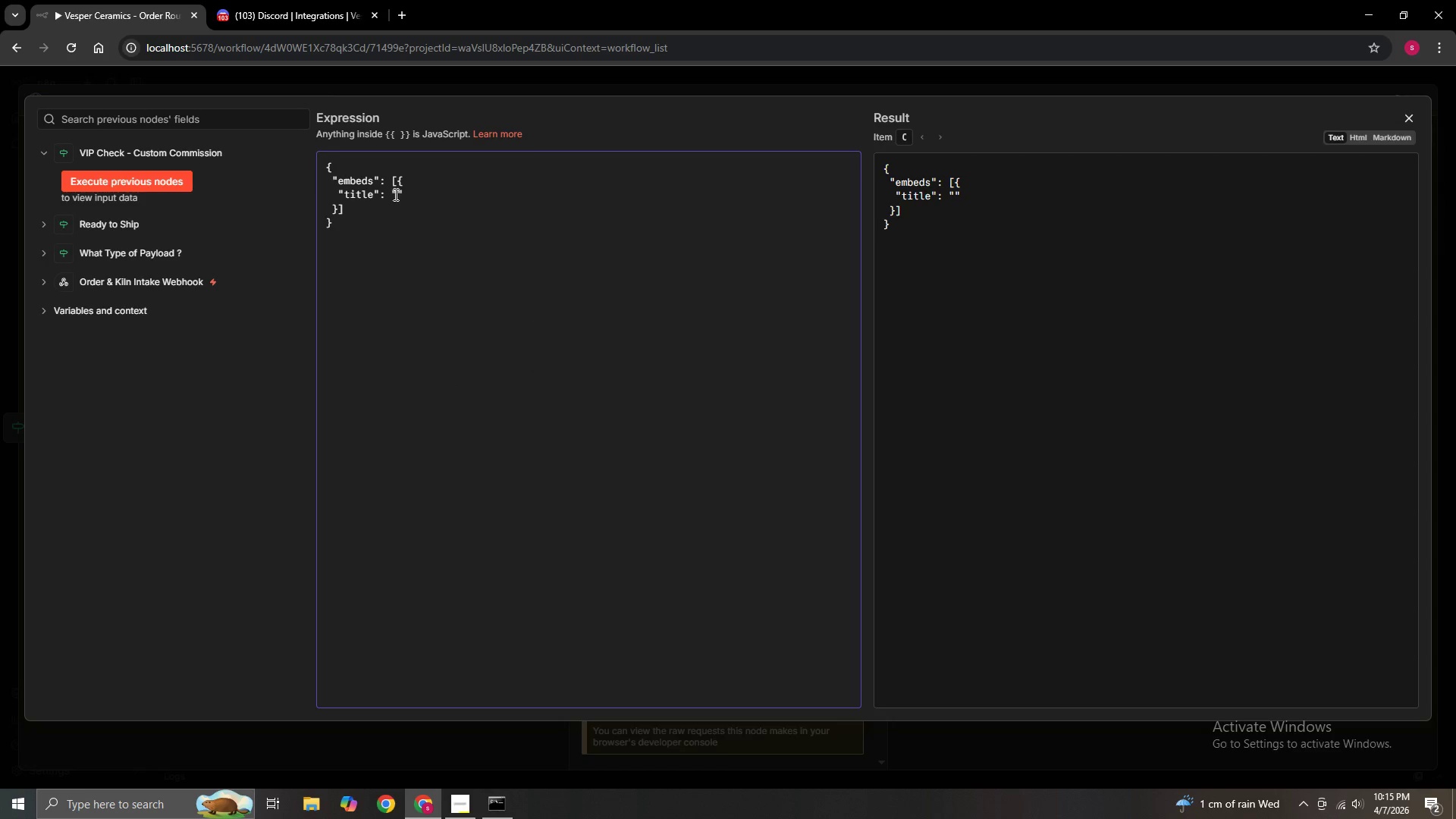 
right_click([395, 194])
 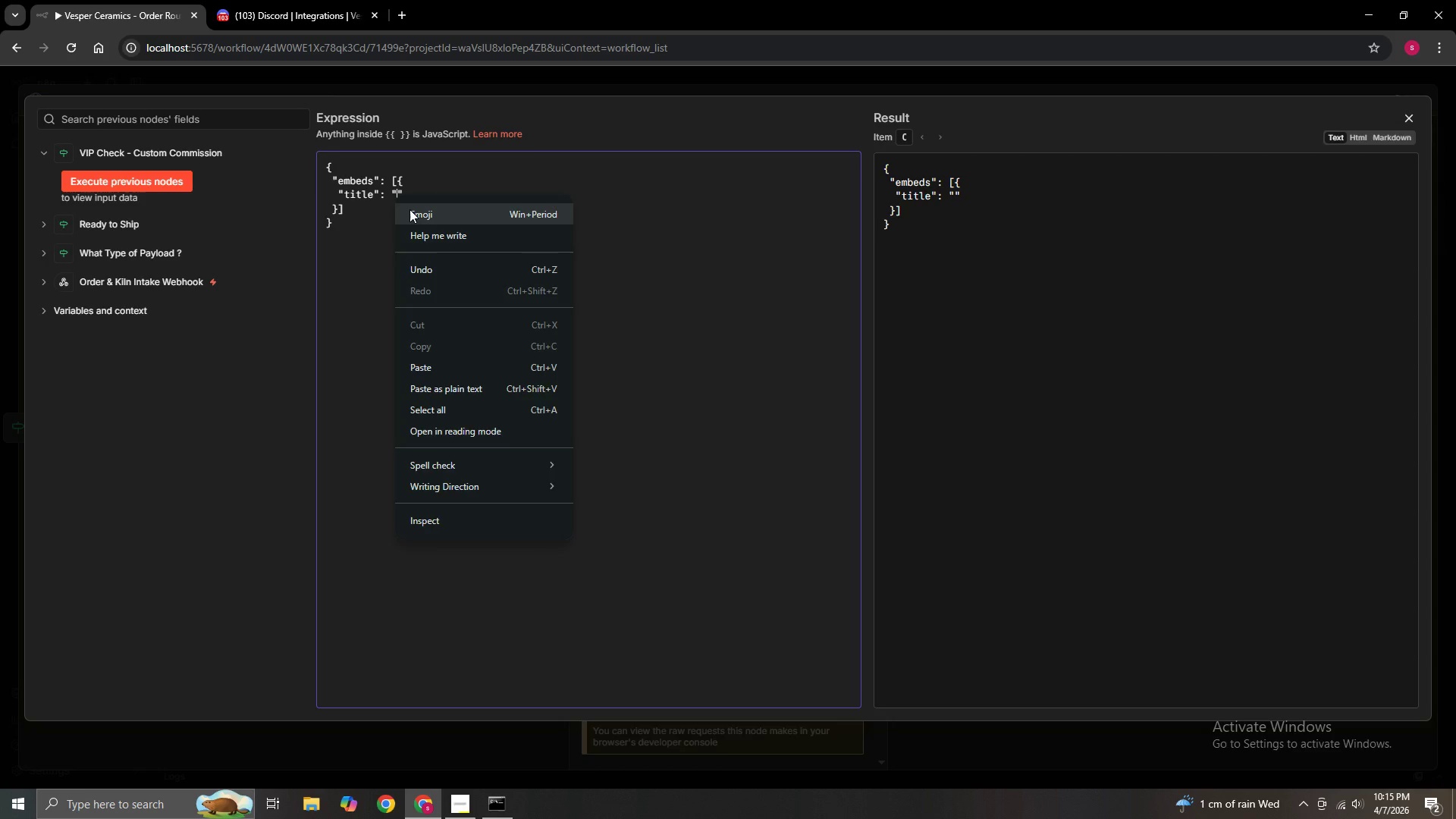 
left_click([410, 209])
 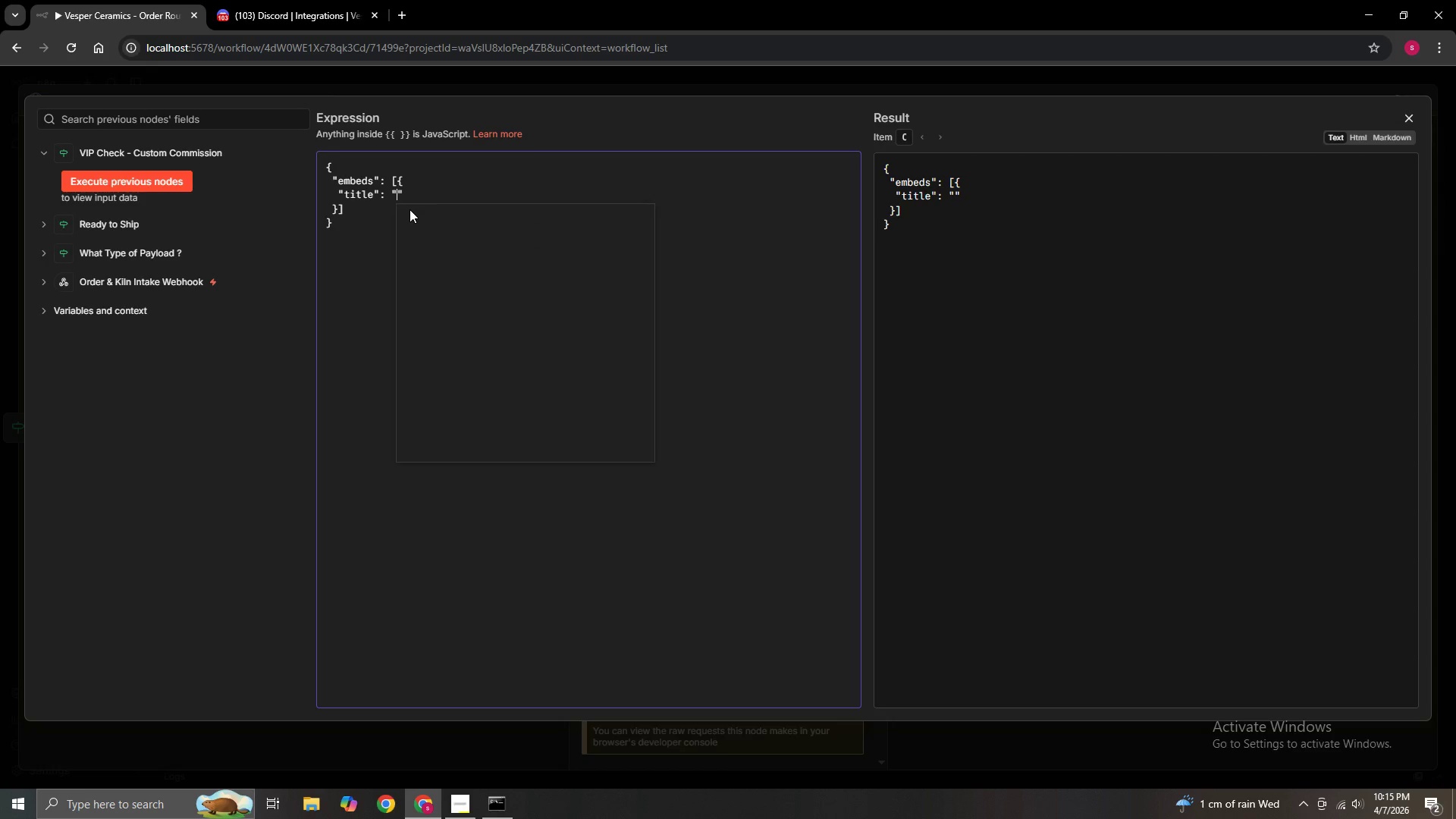 
left_click([504, 291])
 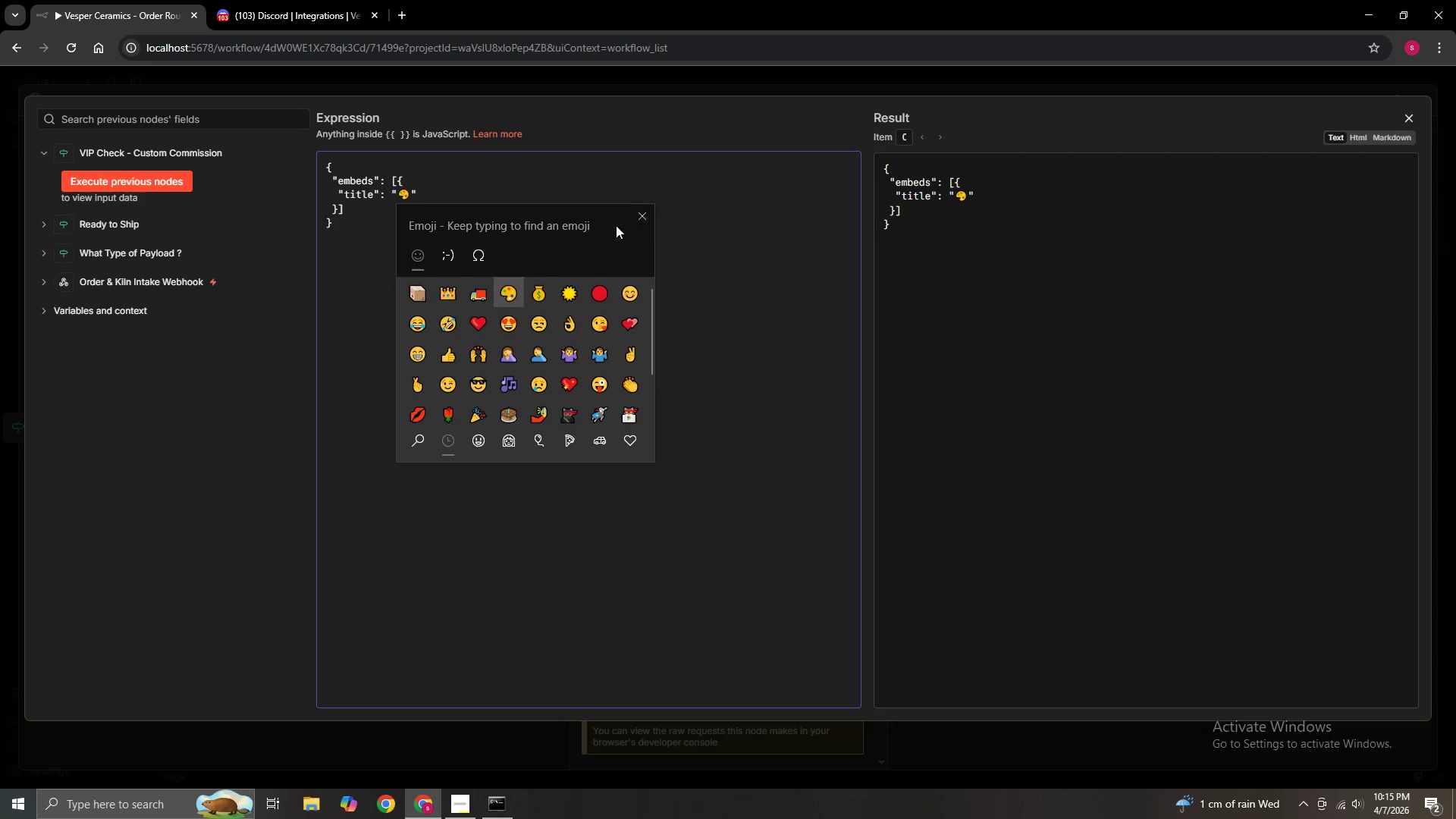 
left_click([642, 221])
 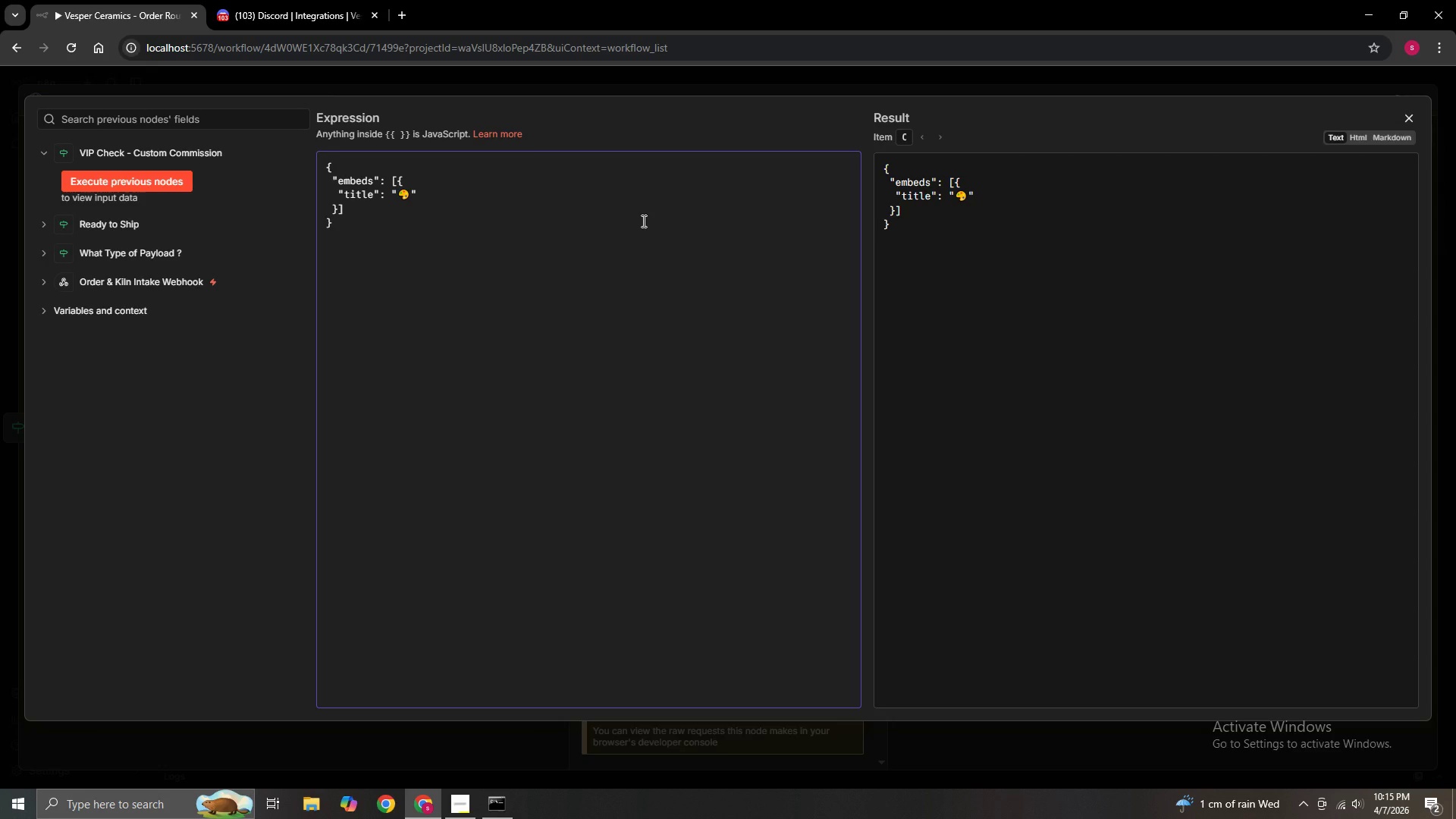 
type( New Custom Commission)
 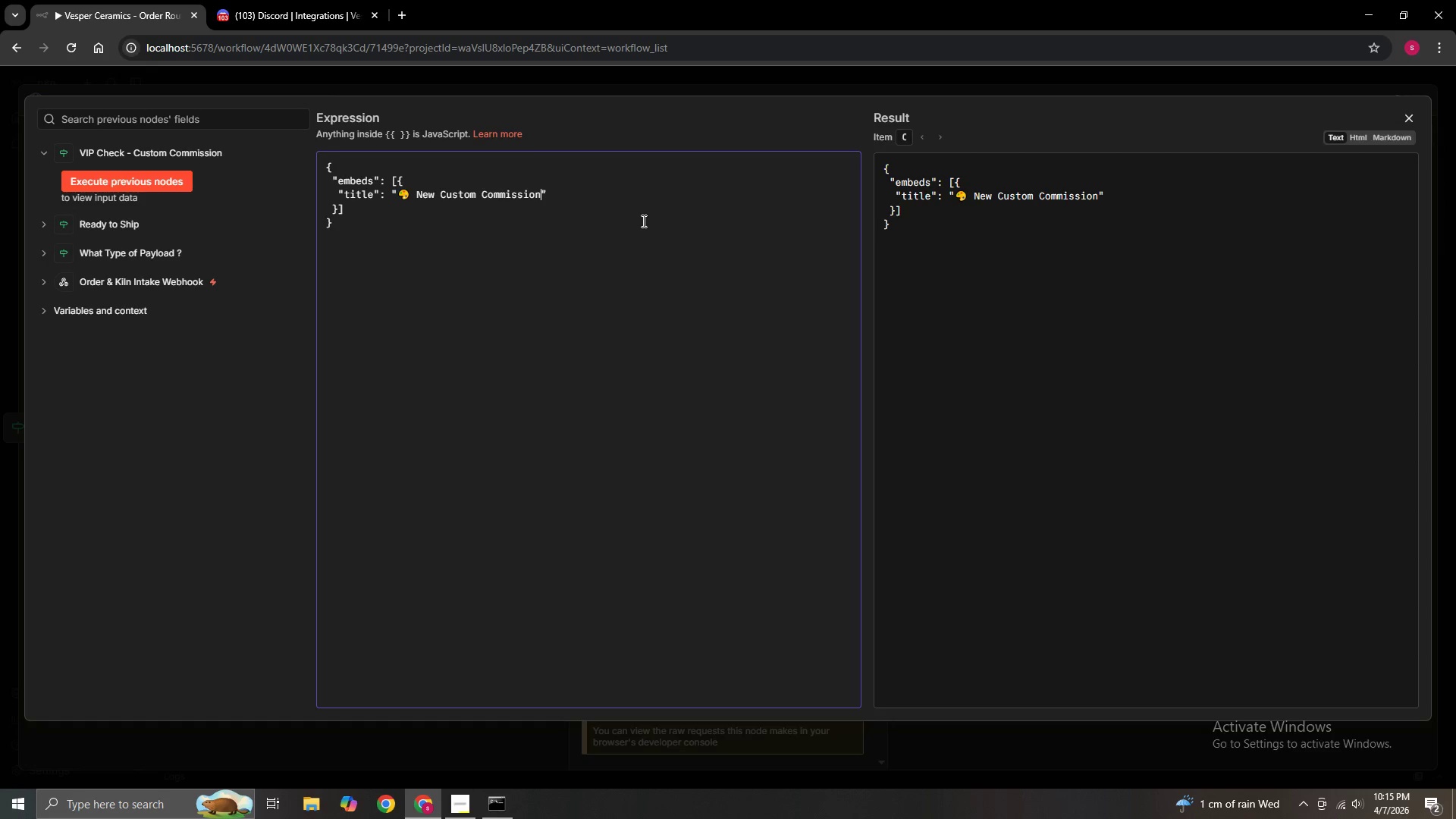 
key(ArrowRight)
 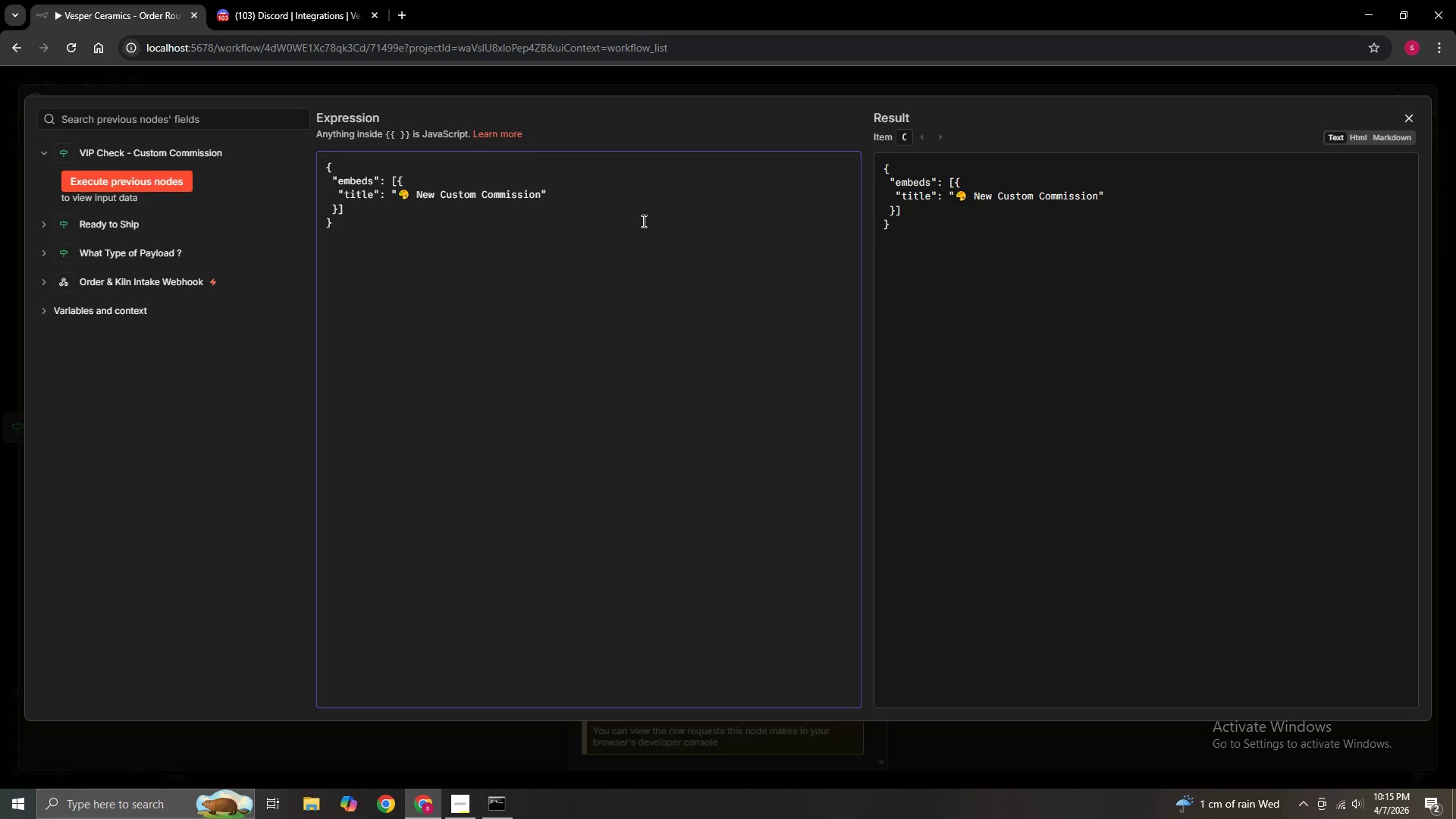 
key(Comma)
 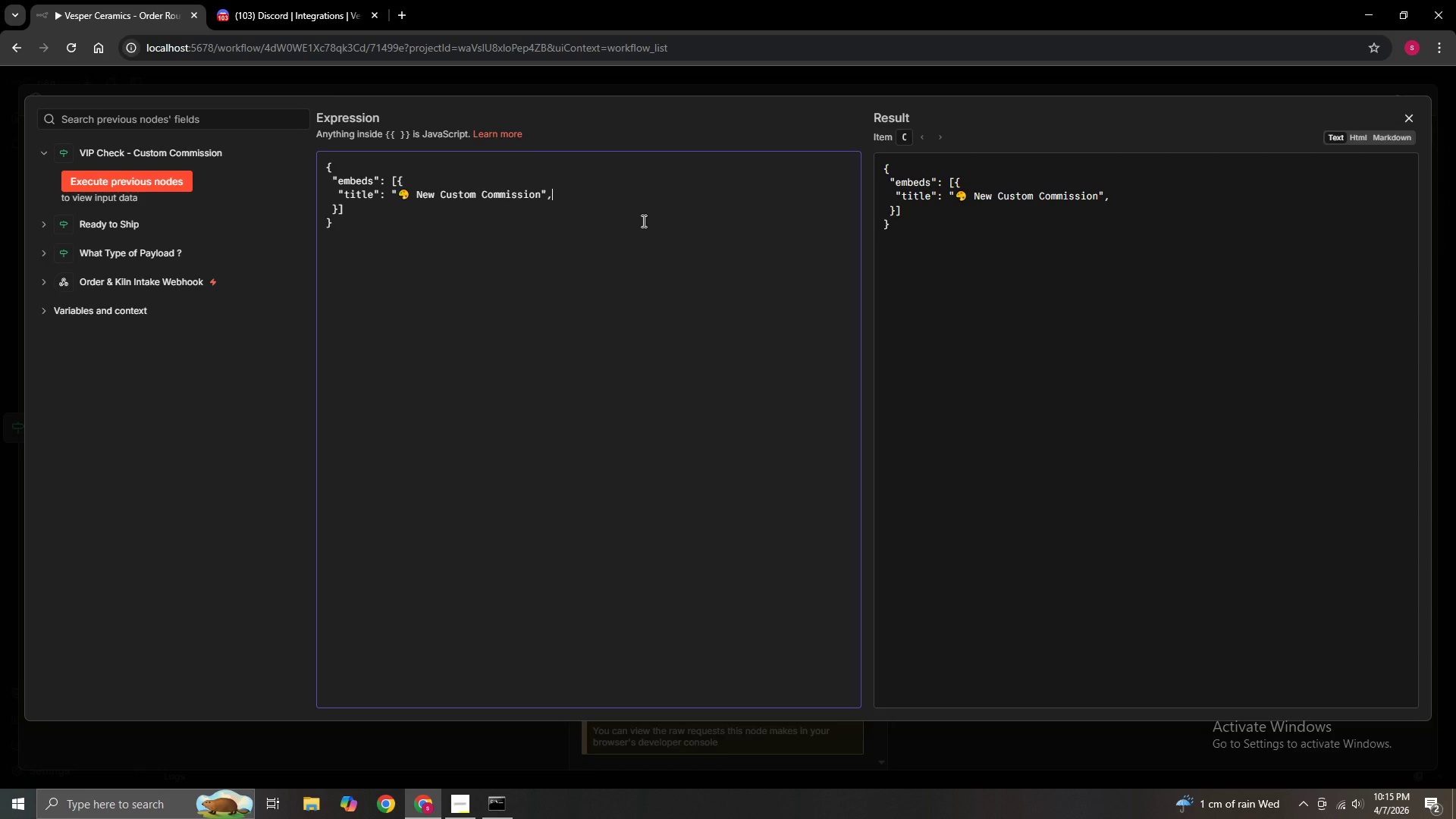 
key(Enter)
 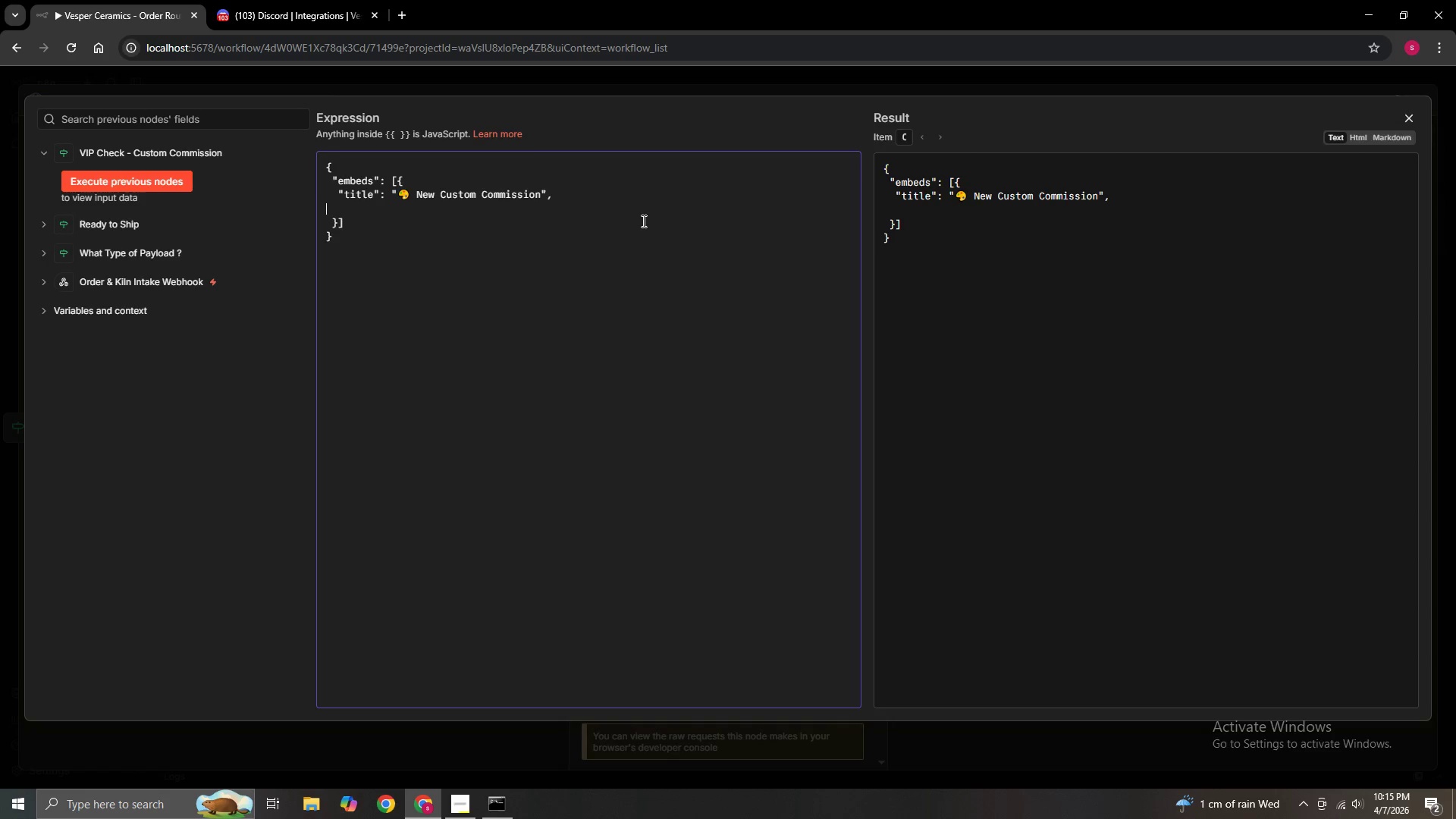 
type(   )
key(Backspace)
type( "Des)
key(Backspace)
key(Backspace)
key(Backspace)
type(description)
 